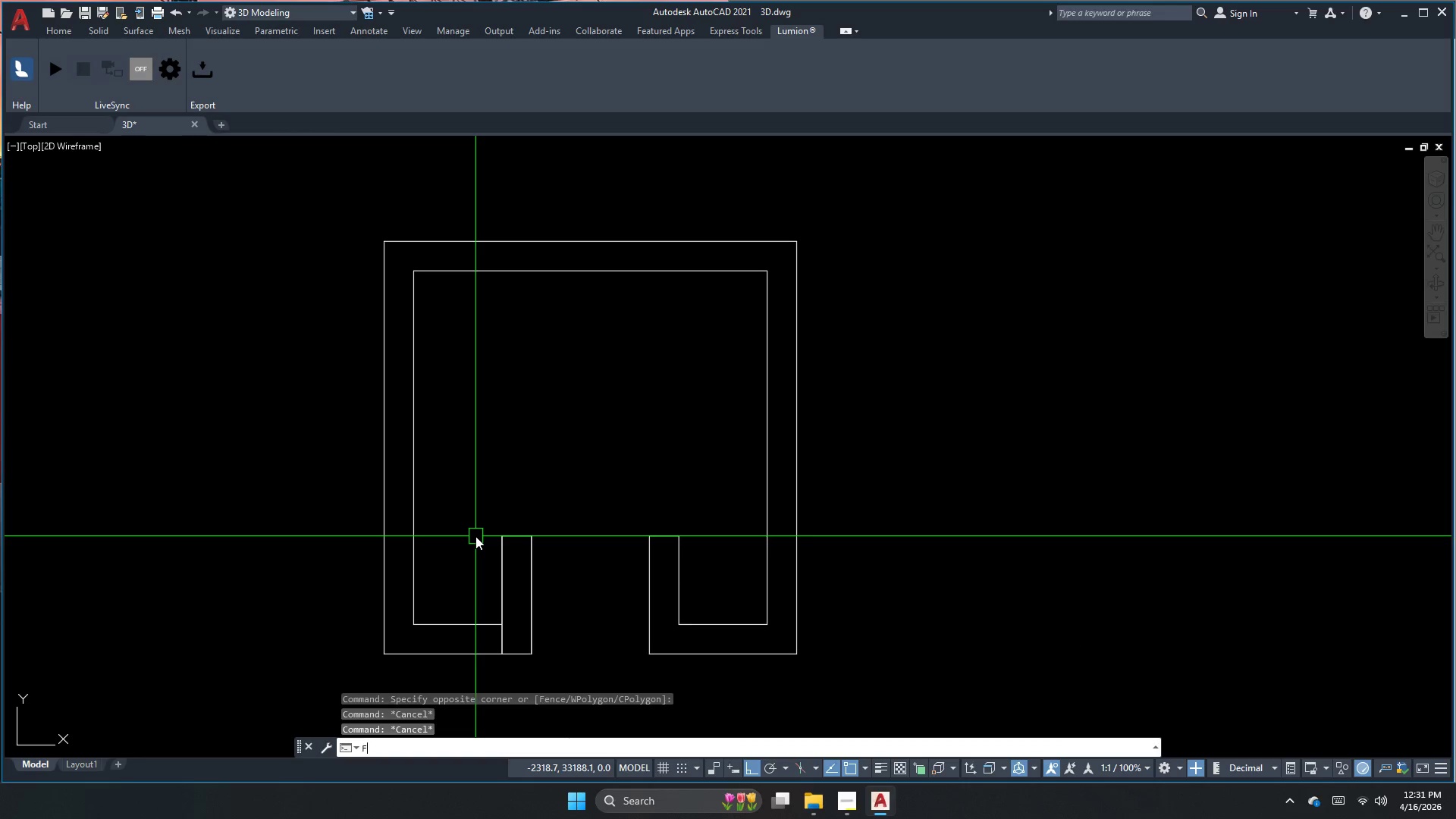 
key(Space)
 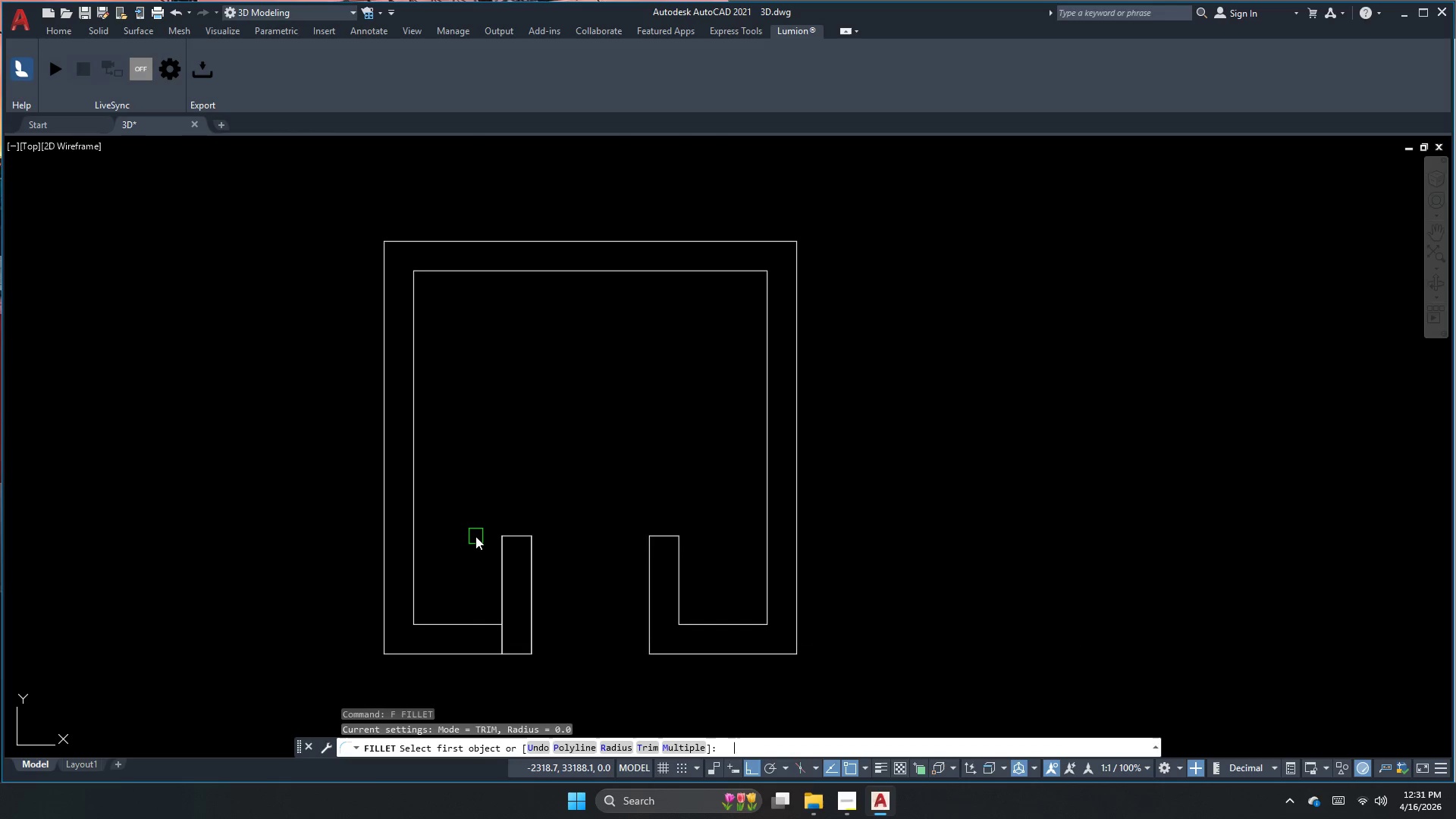 
key(R)
 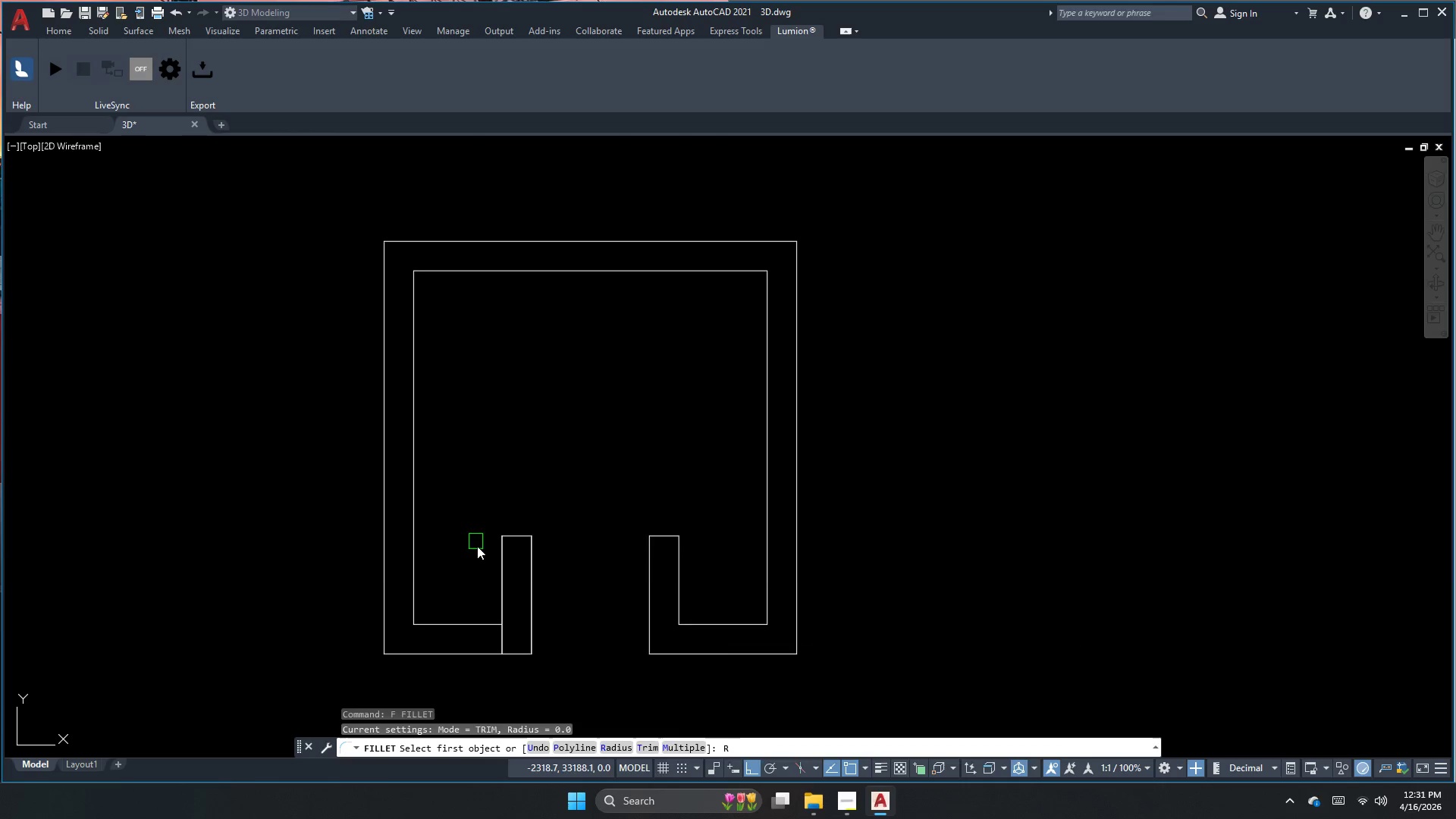 
key(Space)
 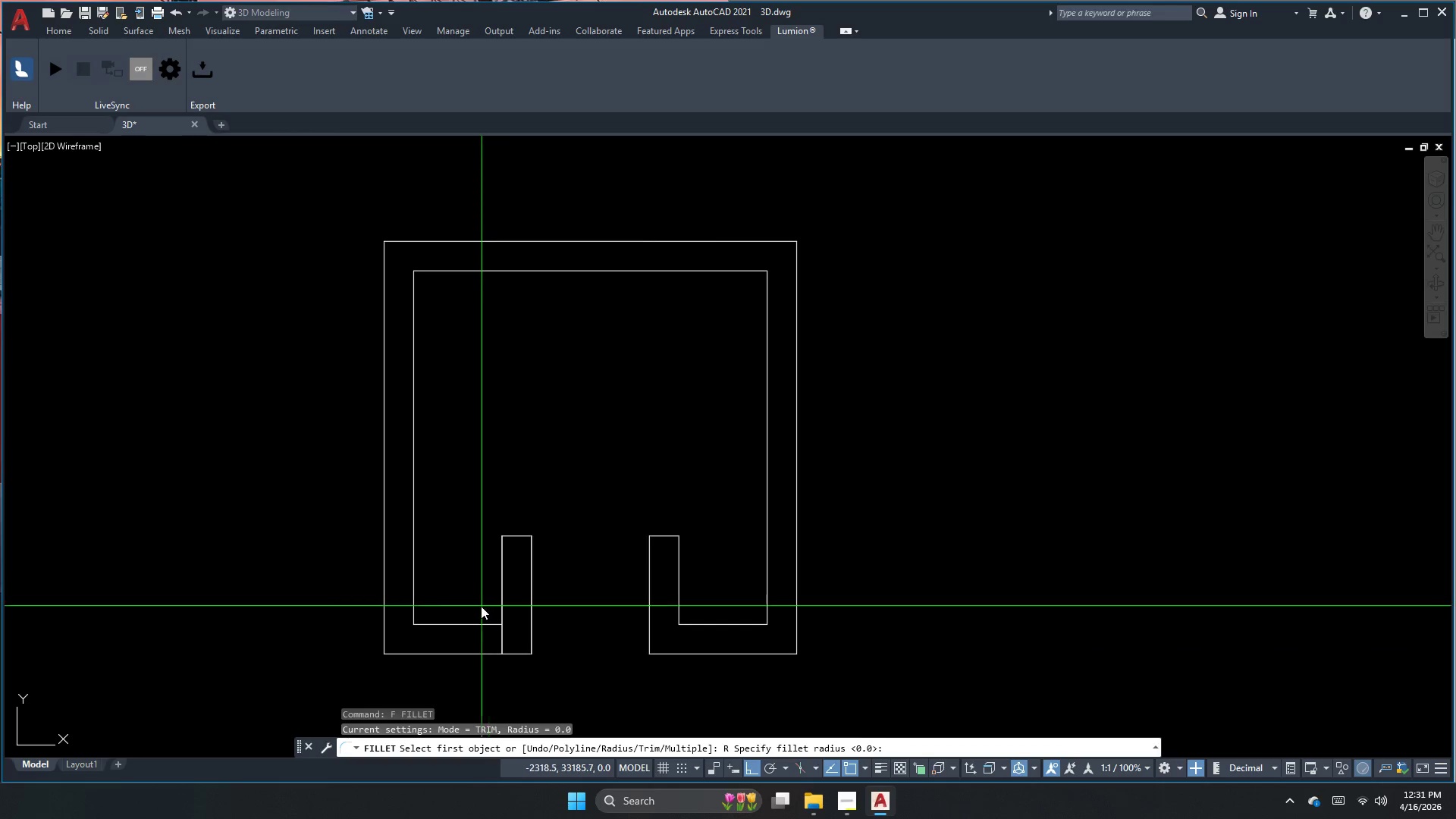 
key(Space)
 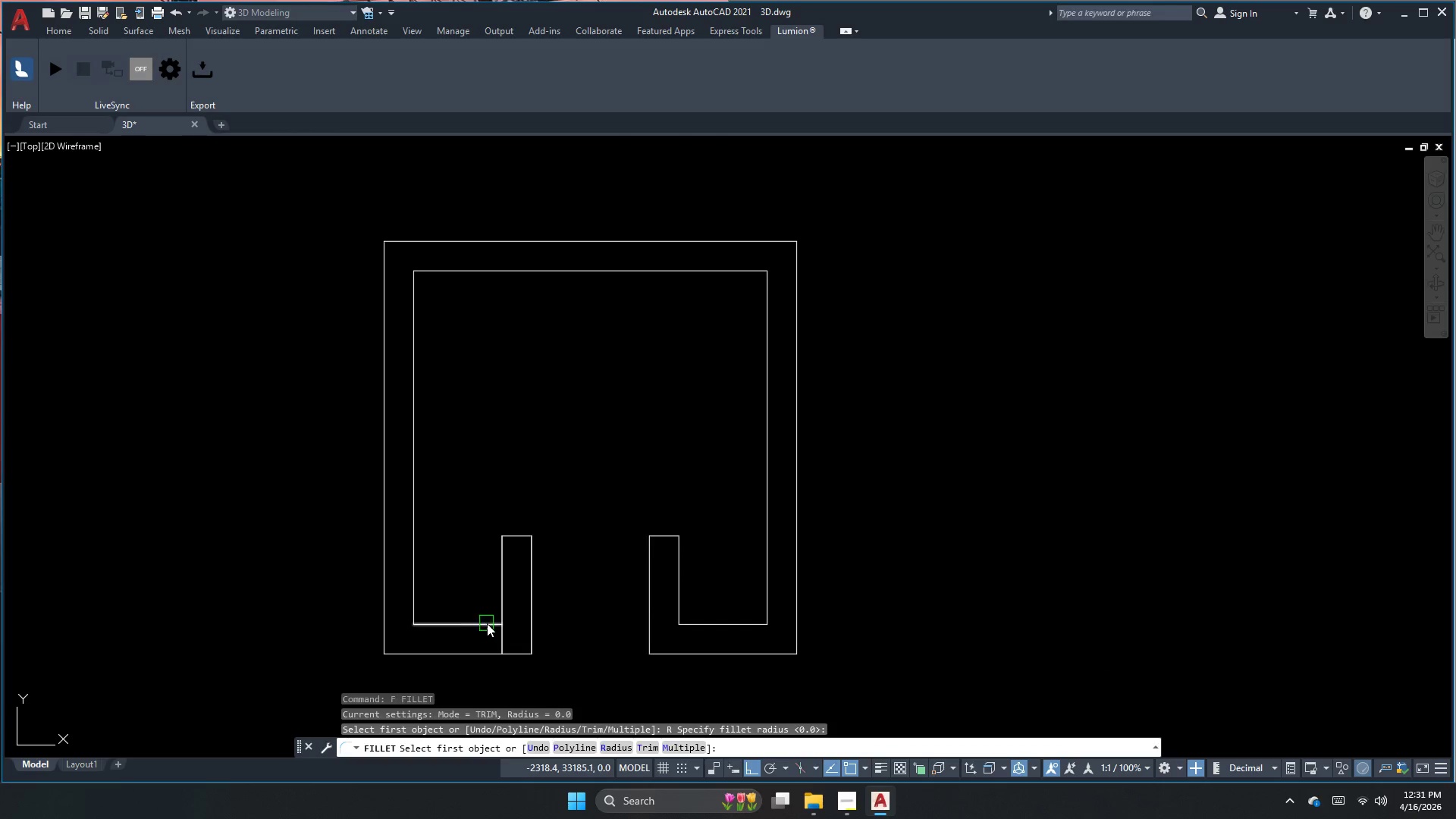 
left_click_drag(start_coordinate=[487, 624], to_coordinate=[493, 614])
 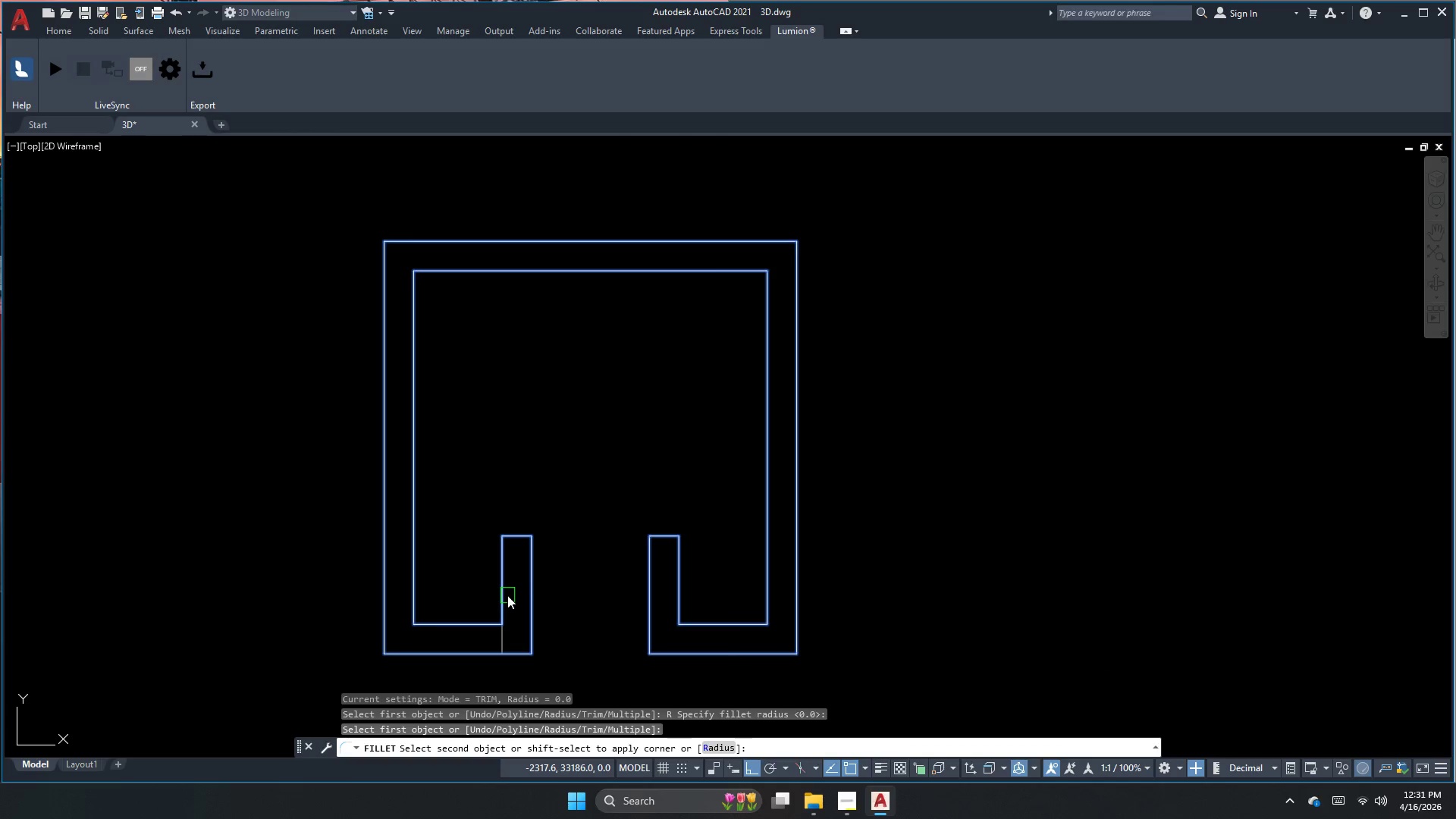 
left_click([507, 595])
 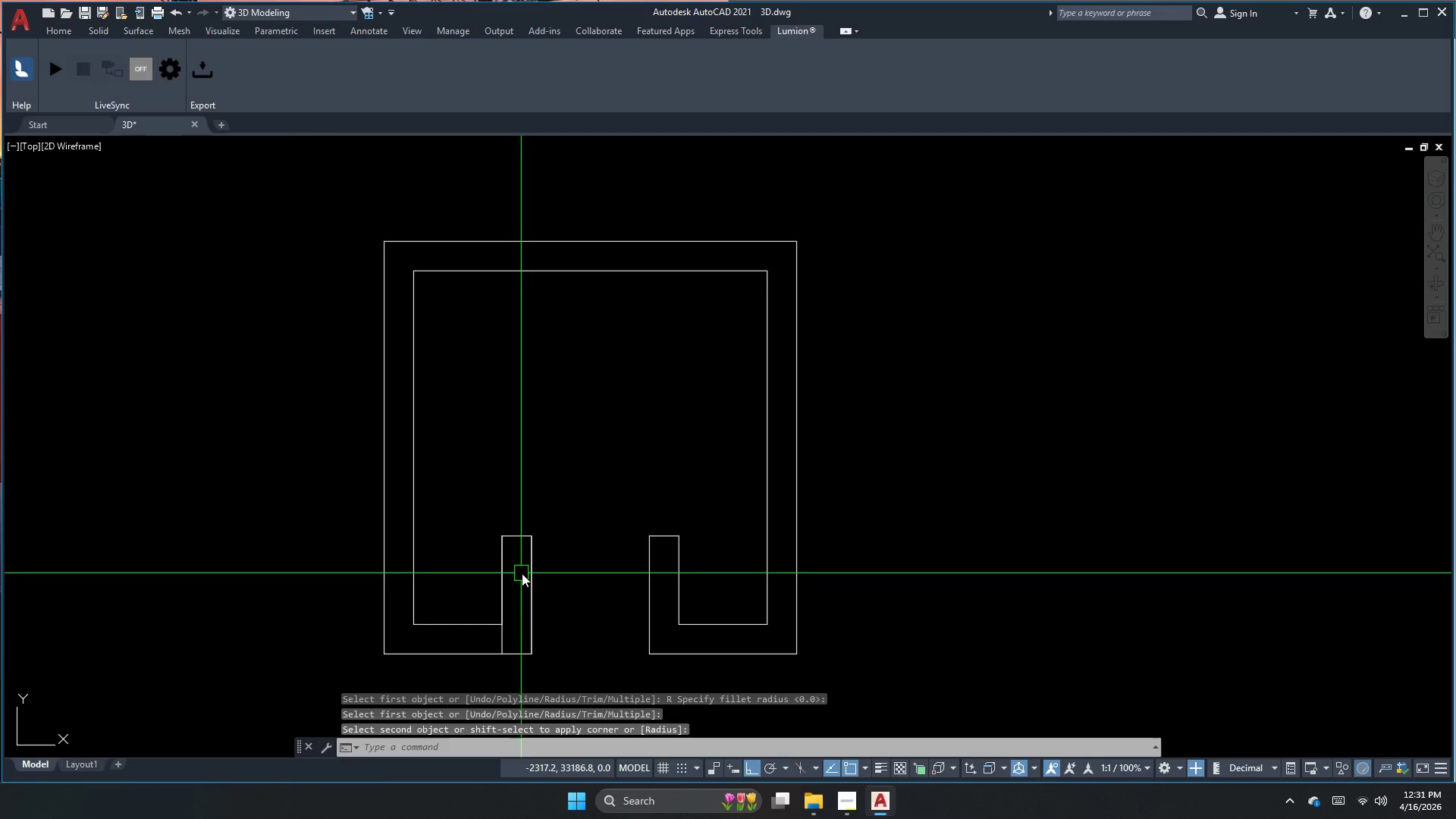 
key(Space)
 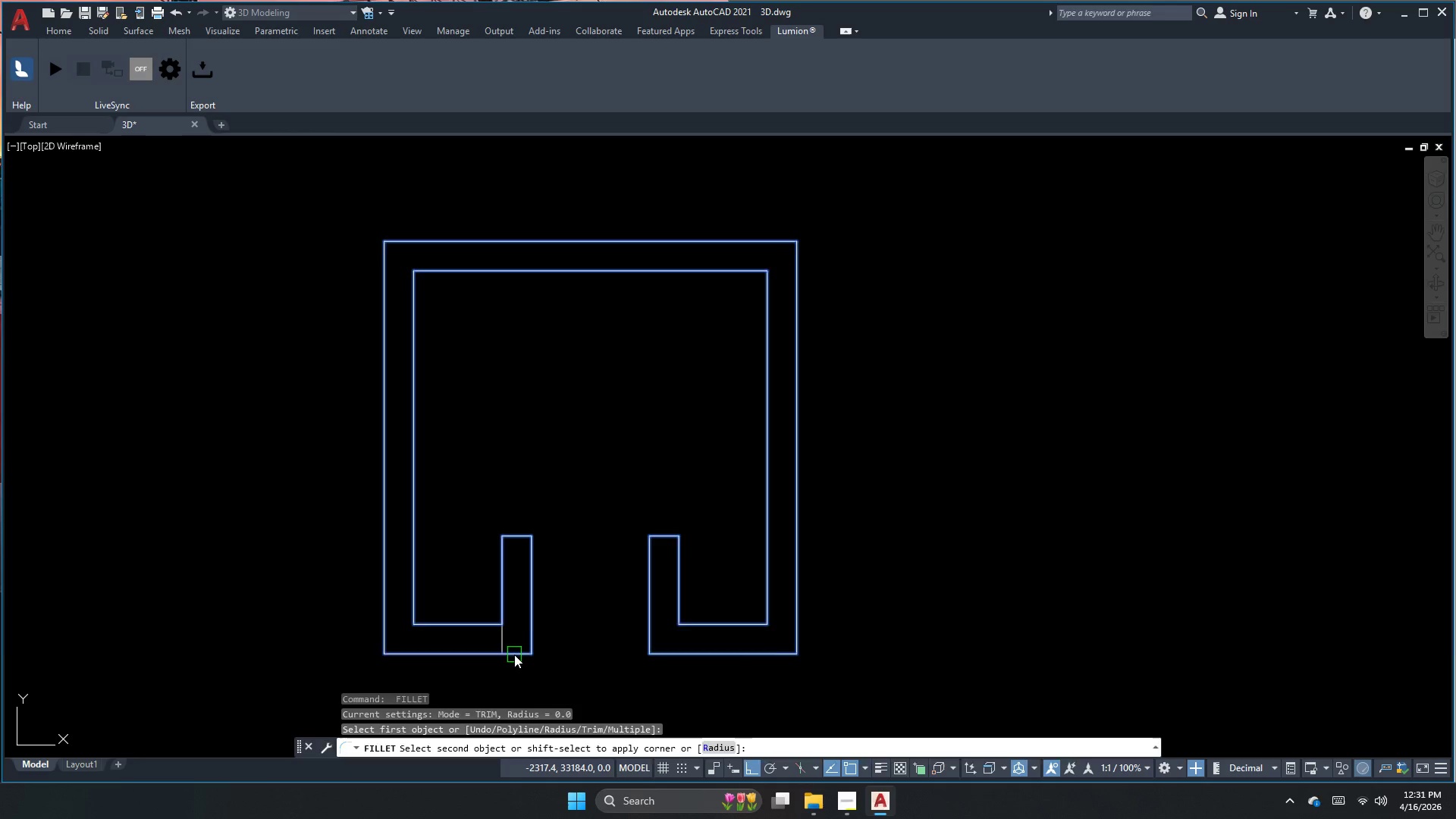 
key(Escape)
 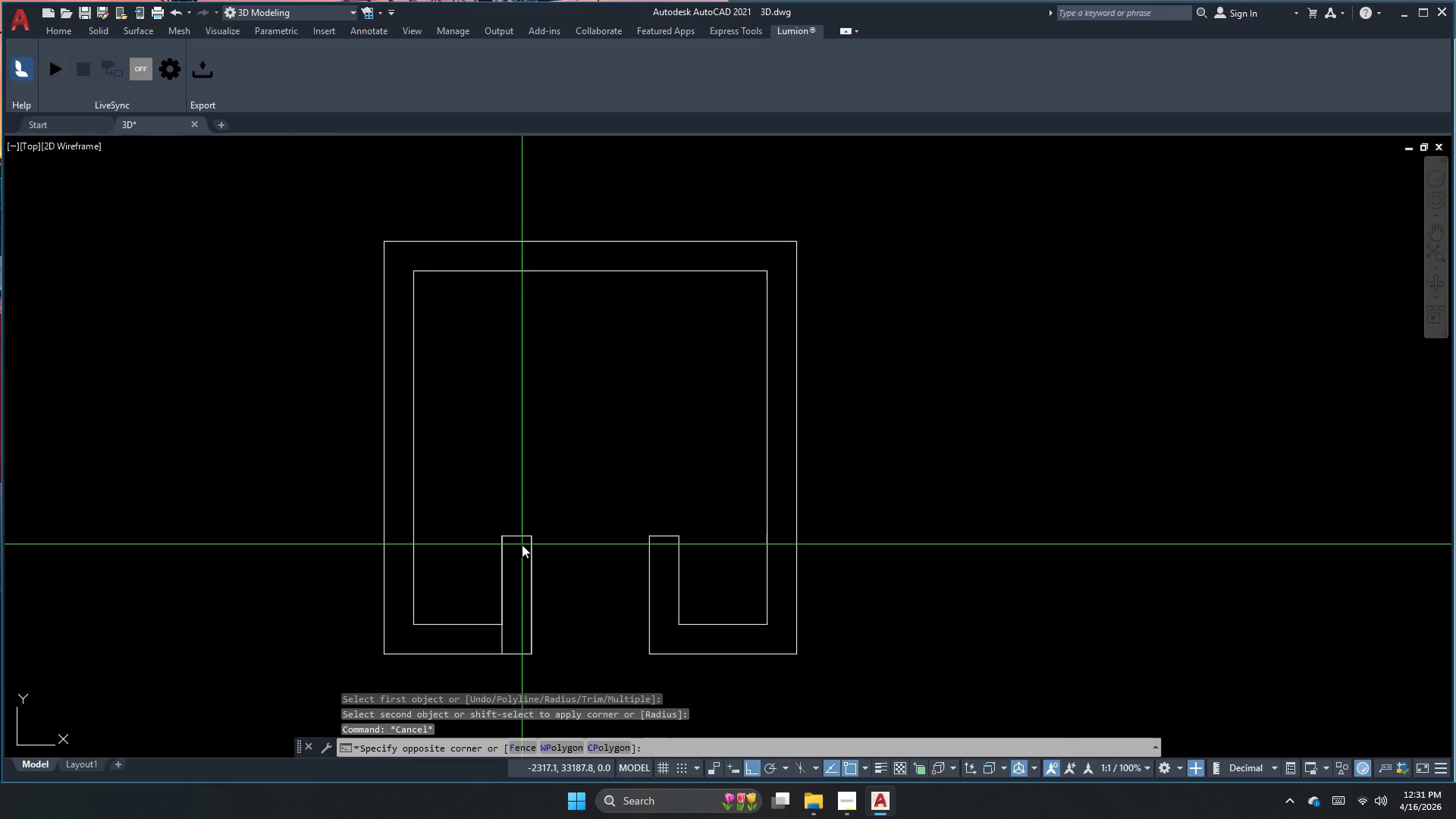 
double_click([513, 518])
 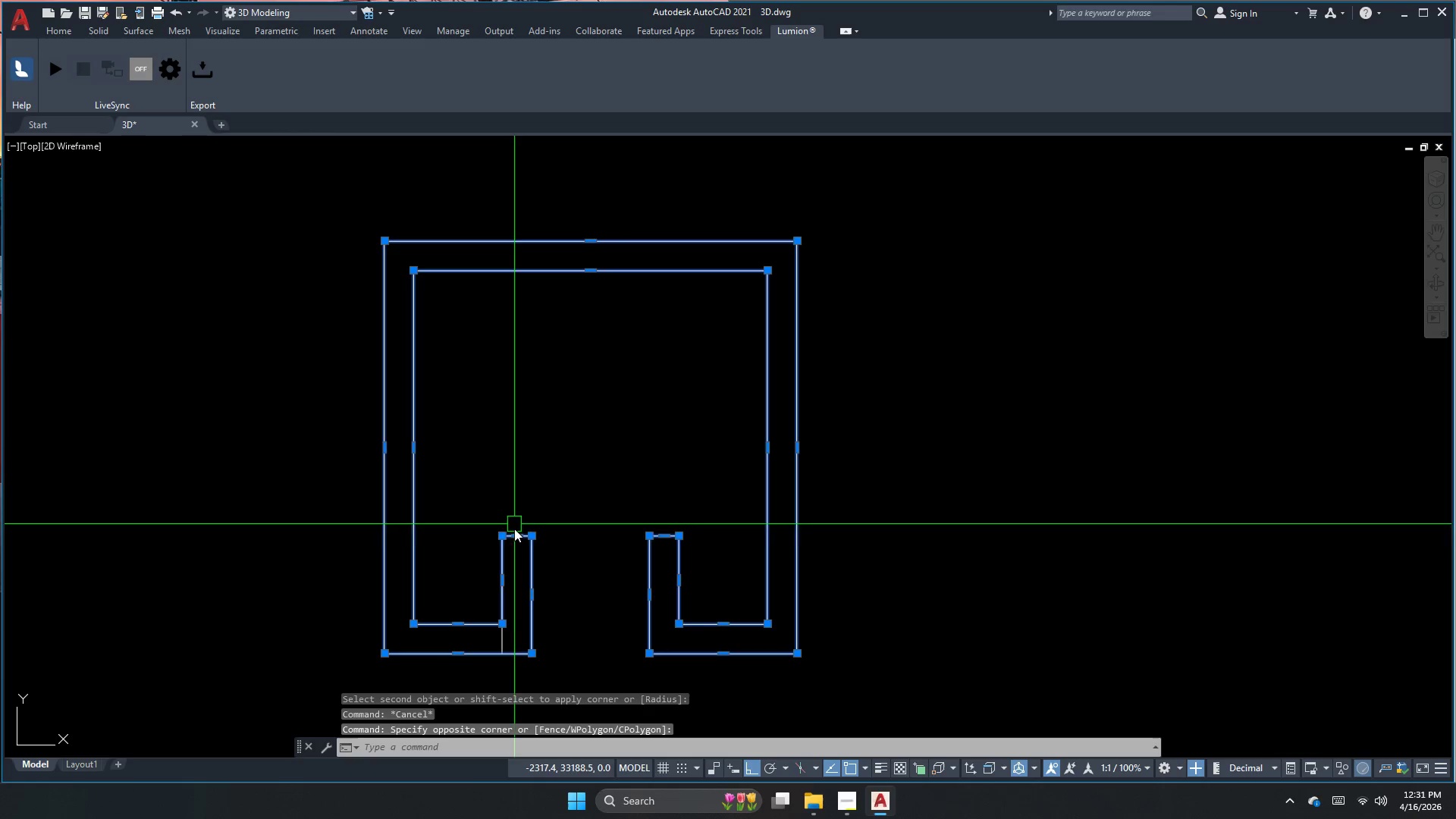 
key(Escape)
 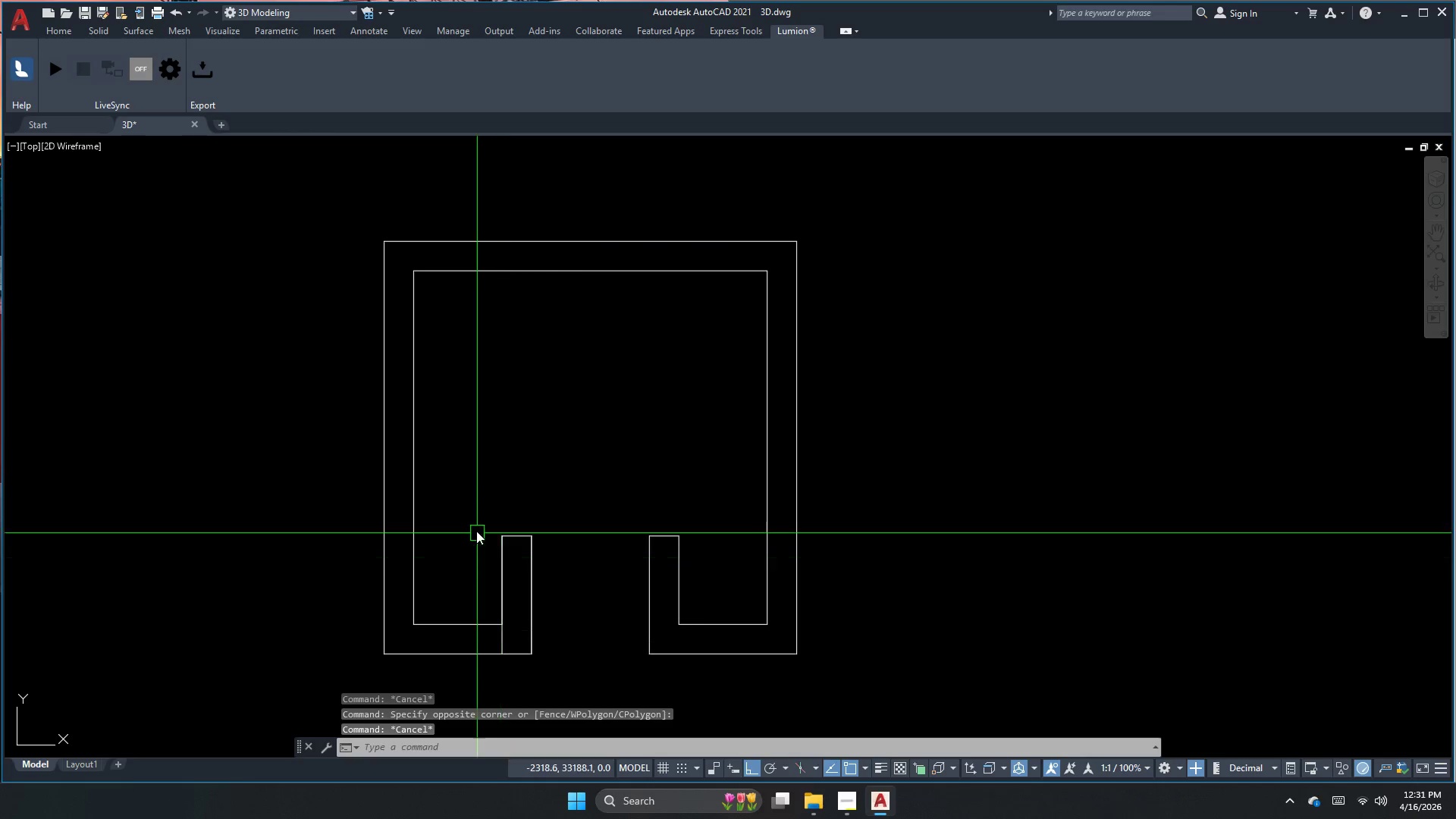 
left_click_drag(start_coordinate=[477, 501], to_coordinate=[484, 535])
 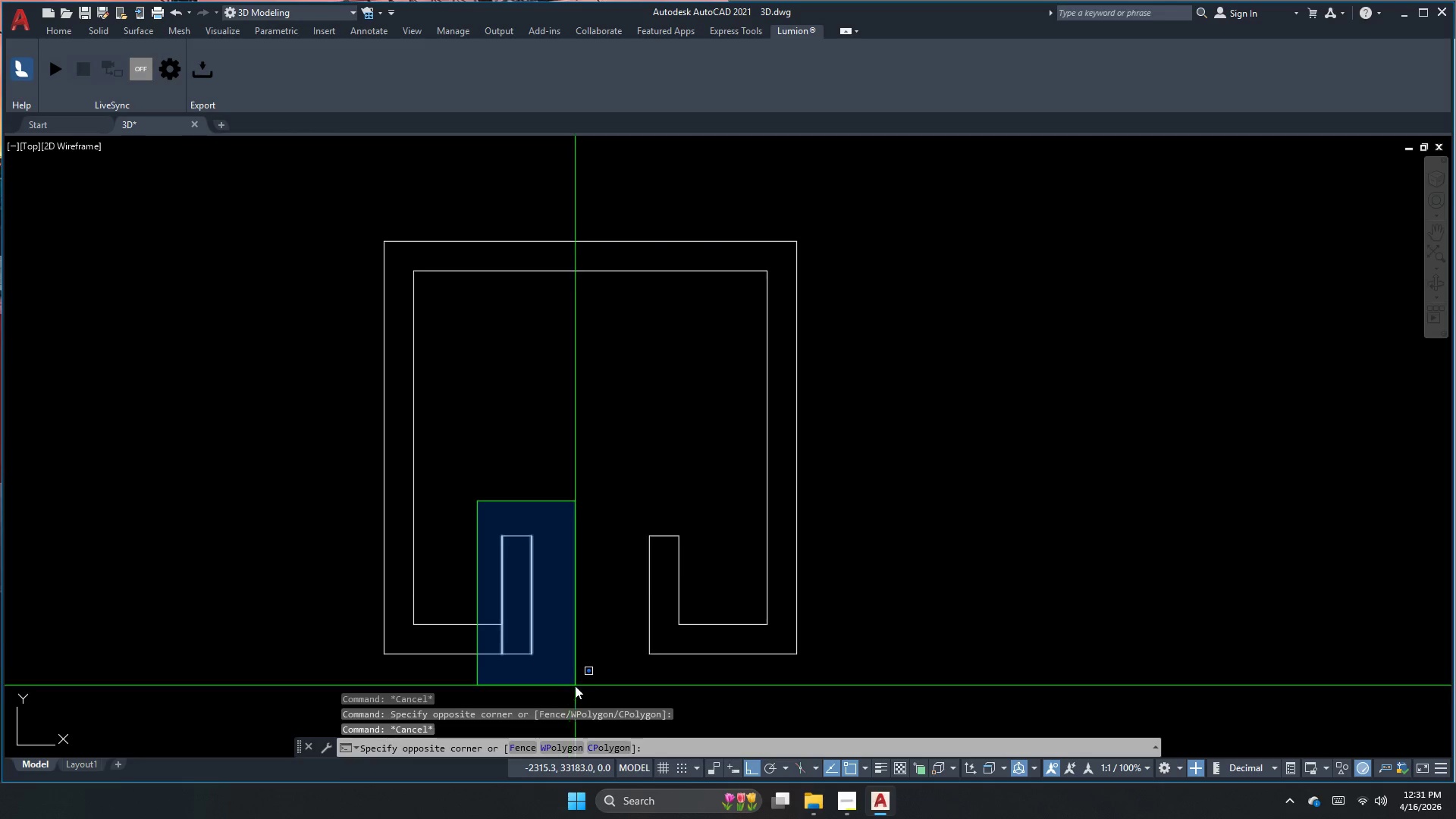 
key(E)
 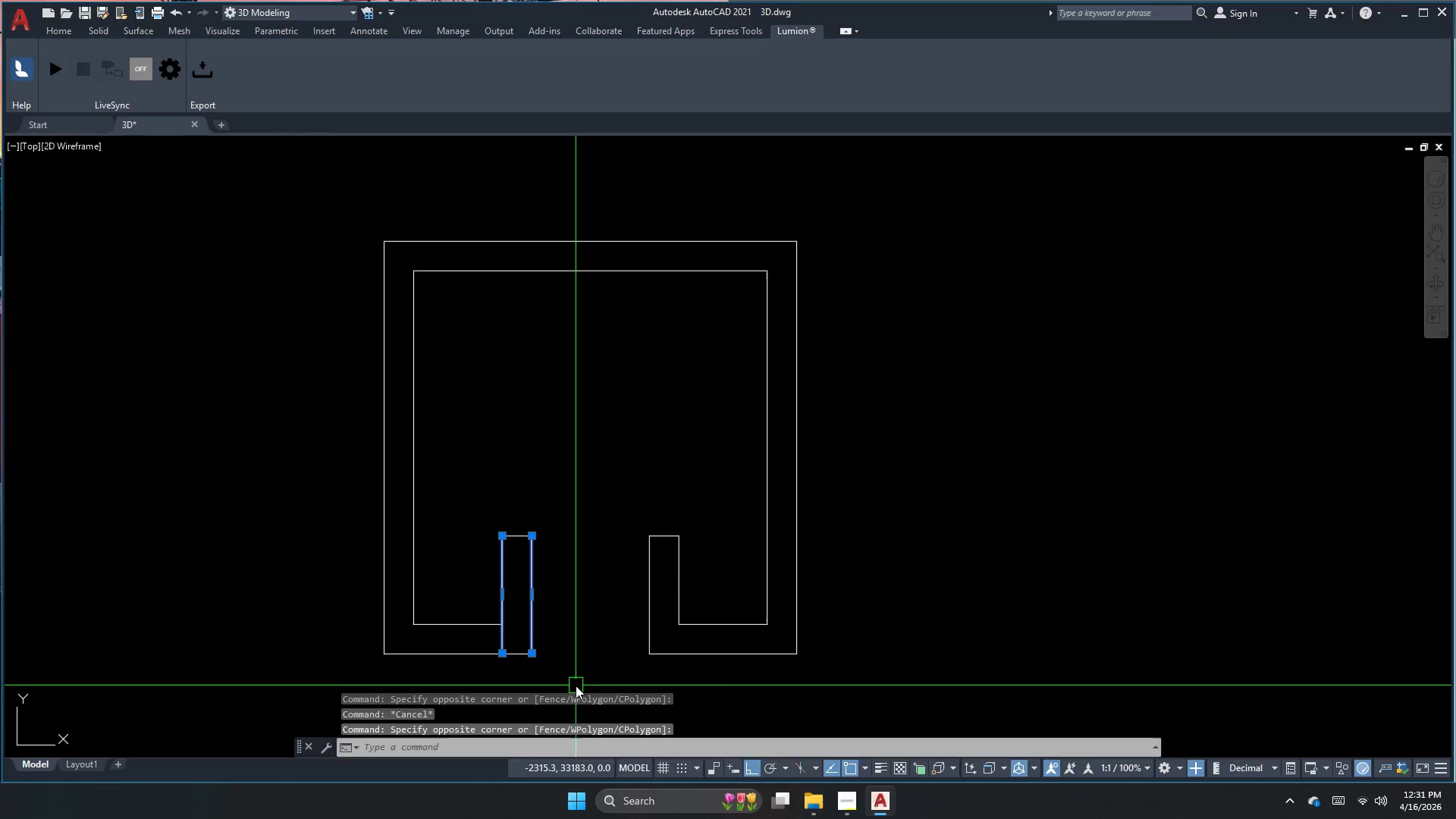 
key(Space)
 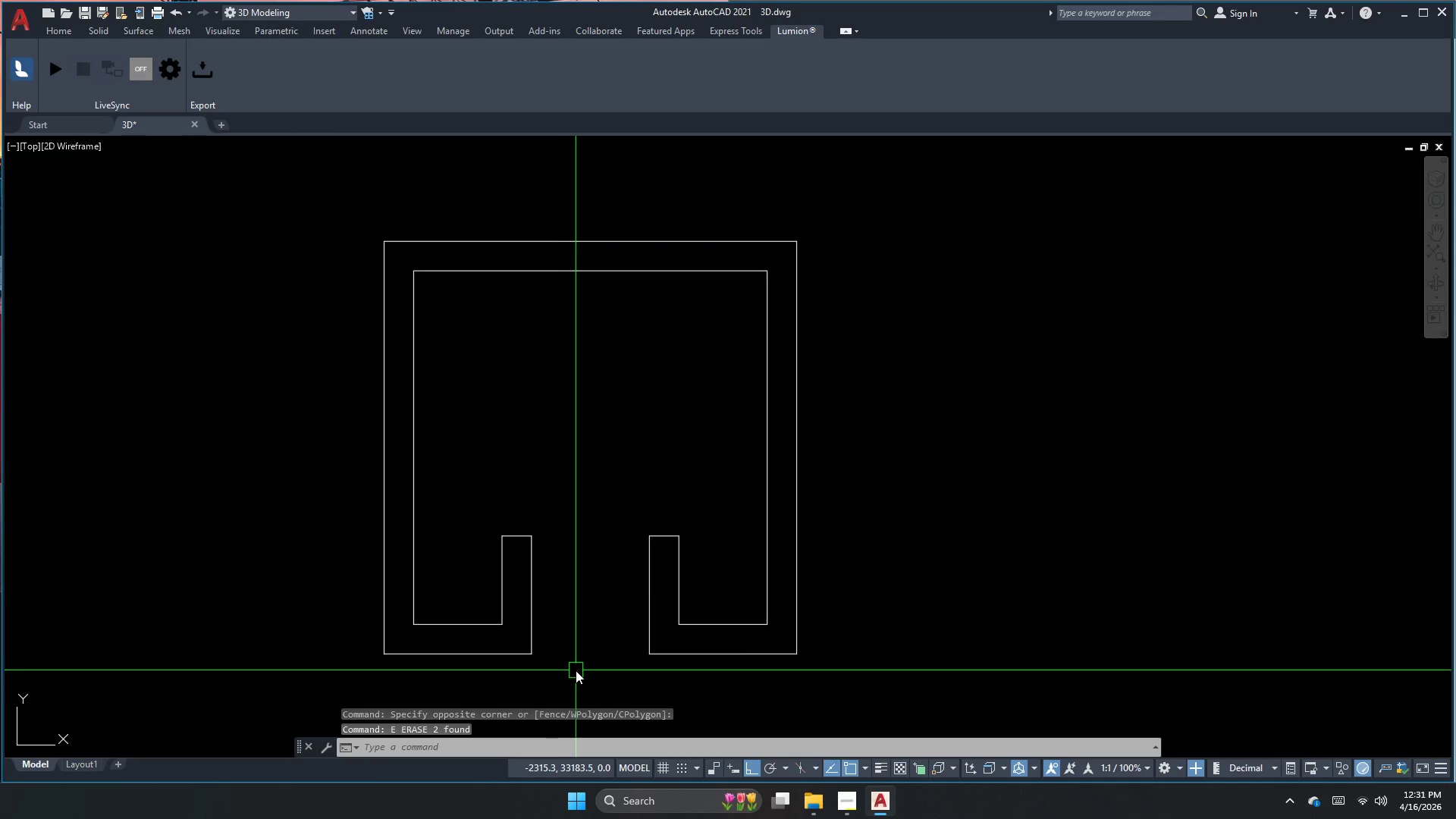 
key(Escape)
 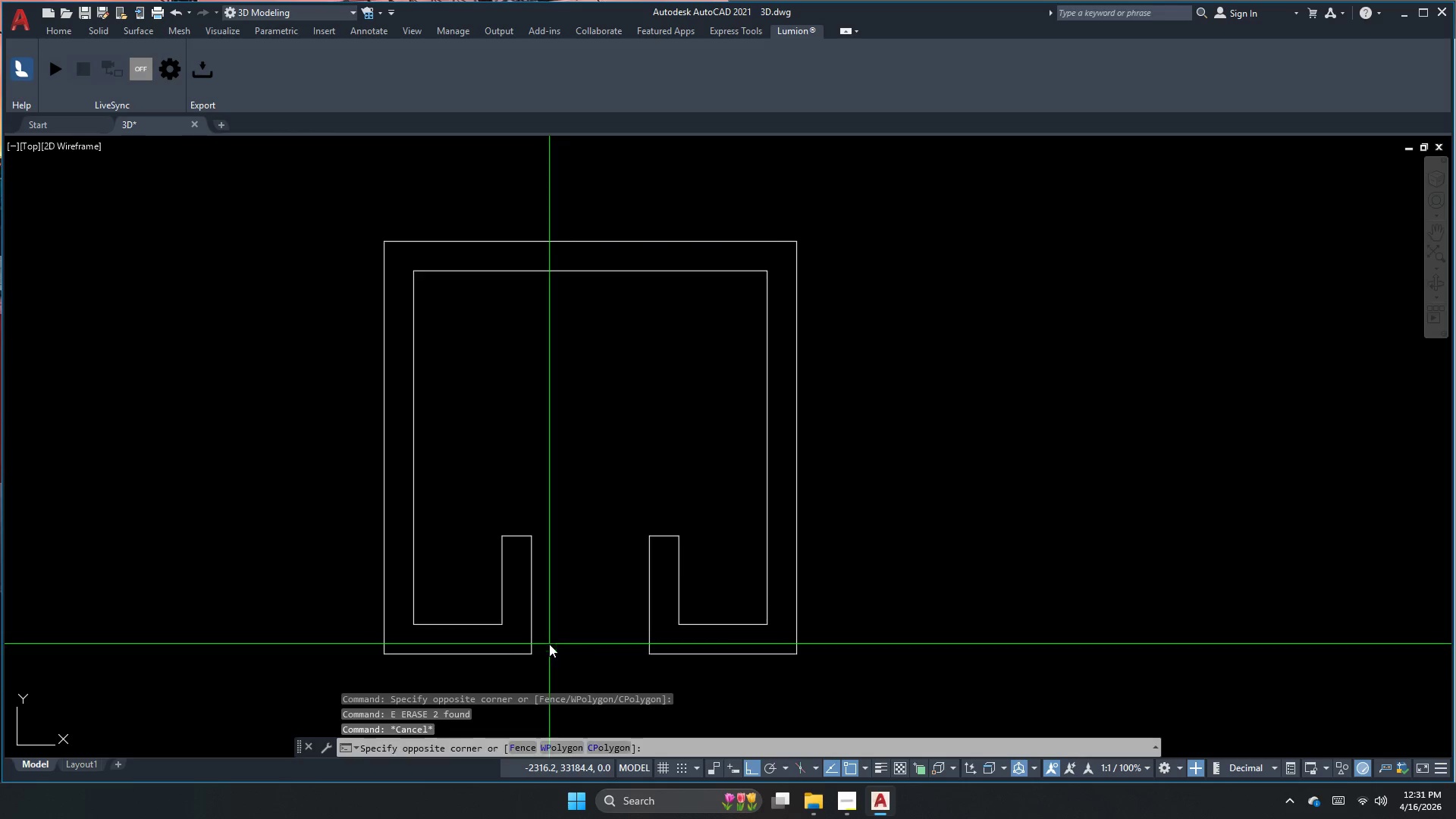 
double_click([482, 617])
 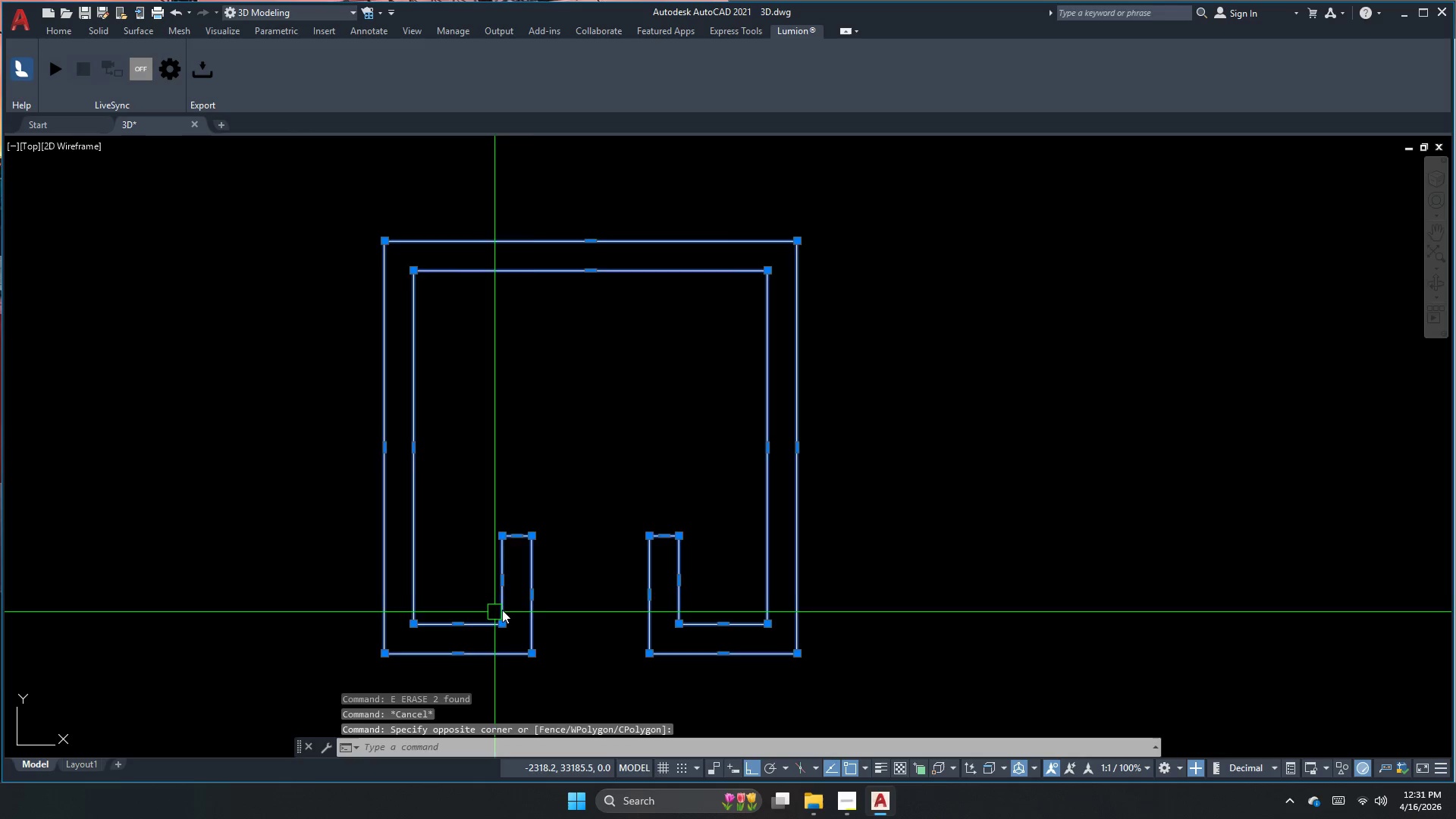 
scroll: coordinate [545, 607], scroll_direction: down, amount: 2.0
 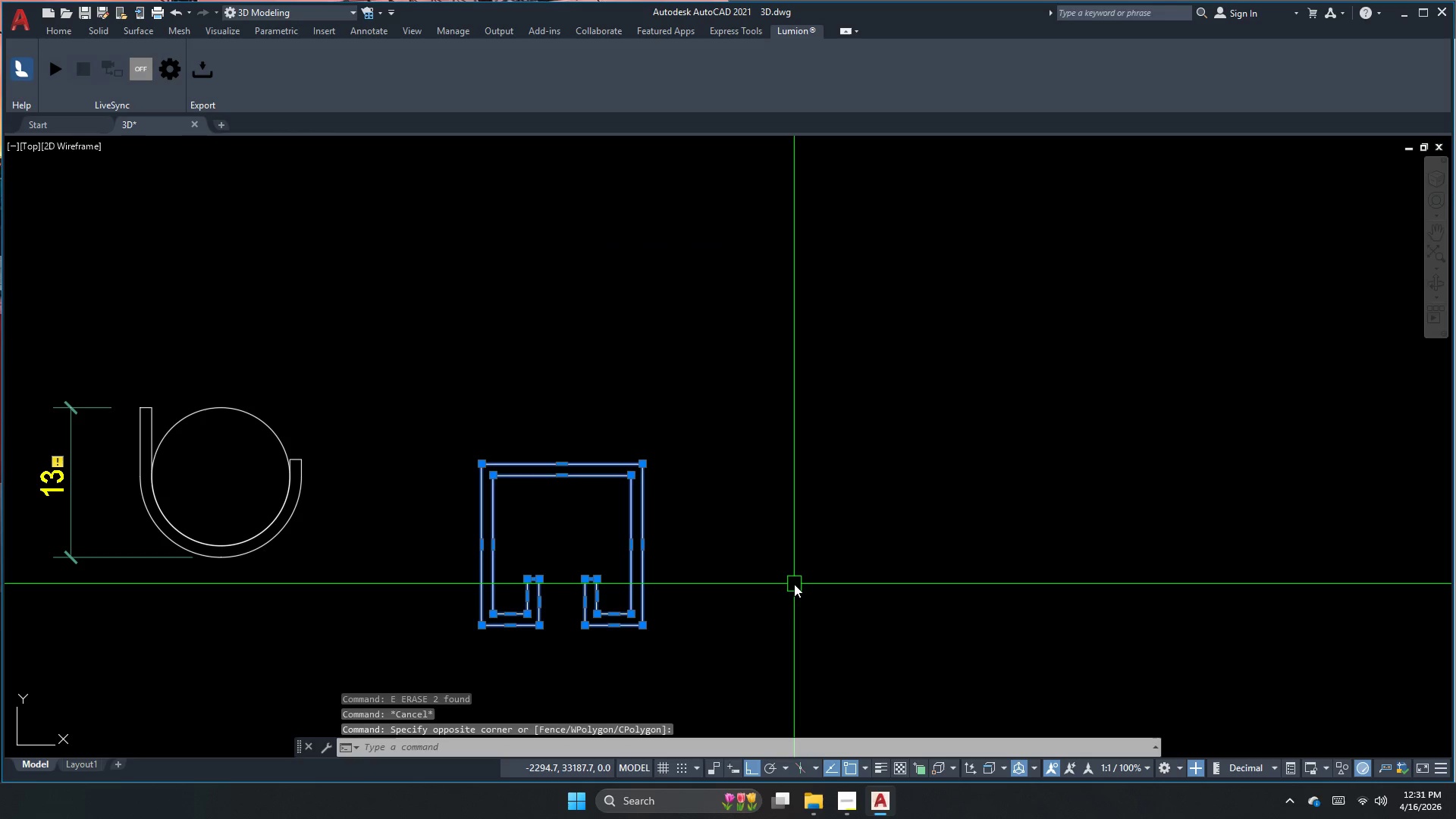 
key(Escape)
type(dli  )
key(Escape)
type(  )
key(Escape)
type( )
 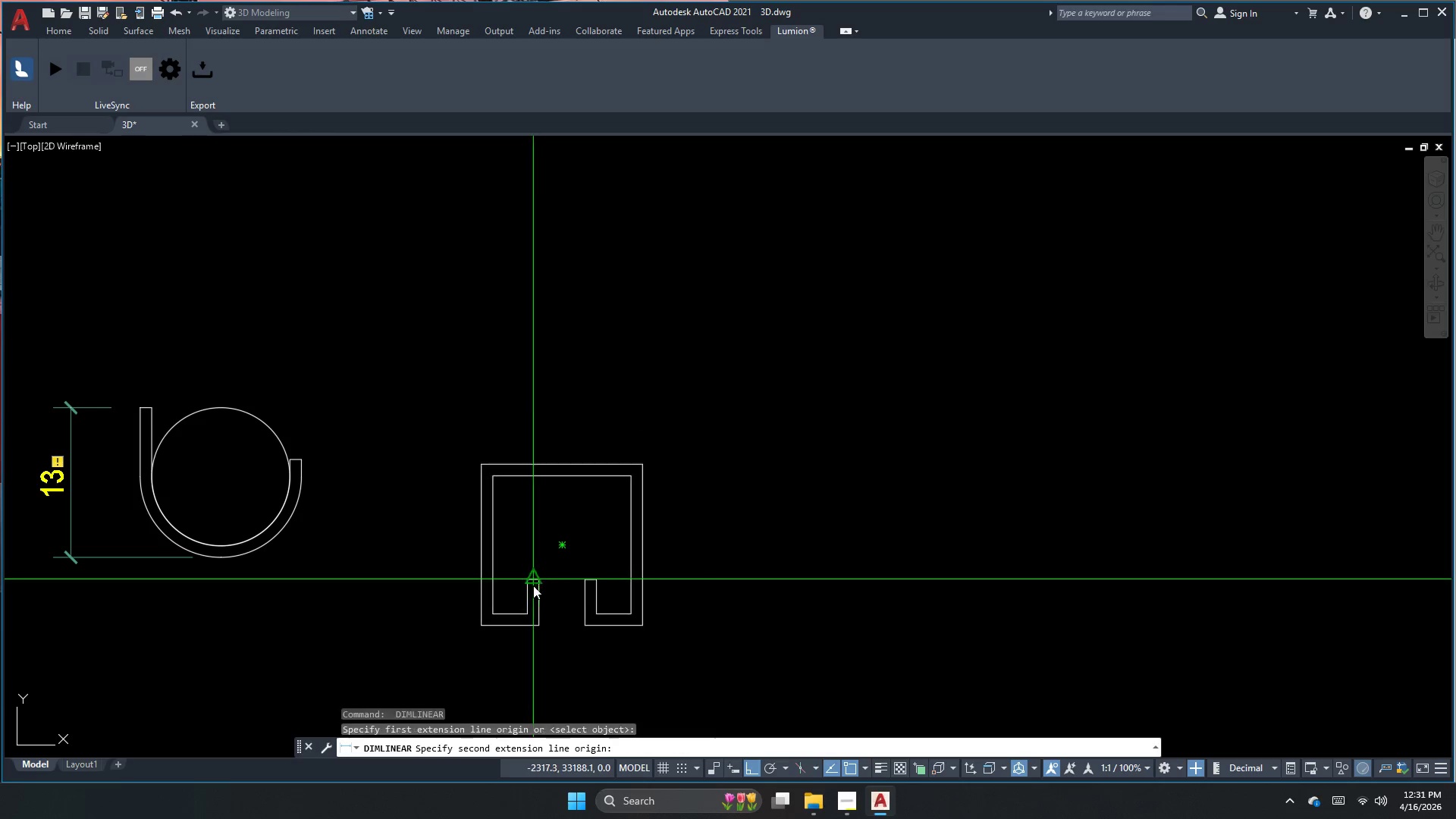 
left_click_drag(start_coordinate=[568, 472], to_coordinate=[570, 460])
 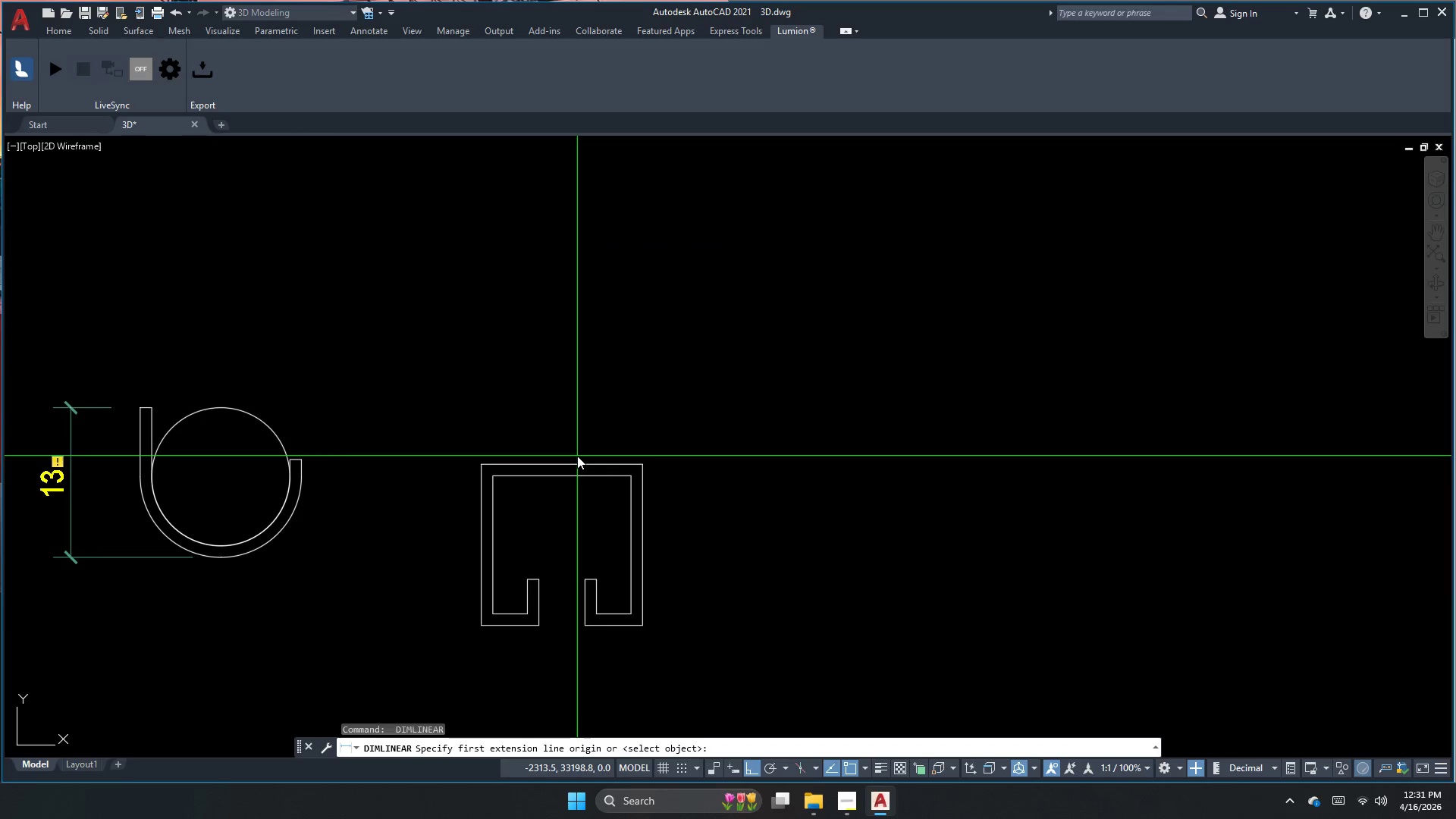 
left_click_drag(start_coordinate=[576, 460], to_coordinate=[576, 454])
 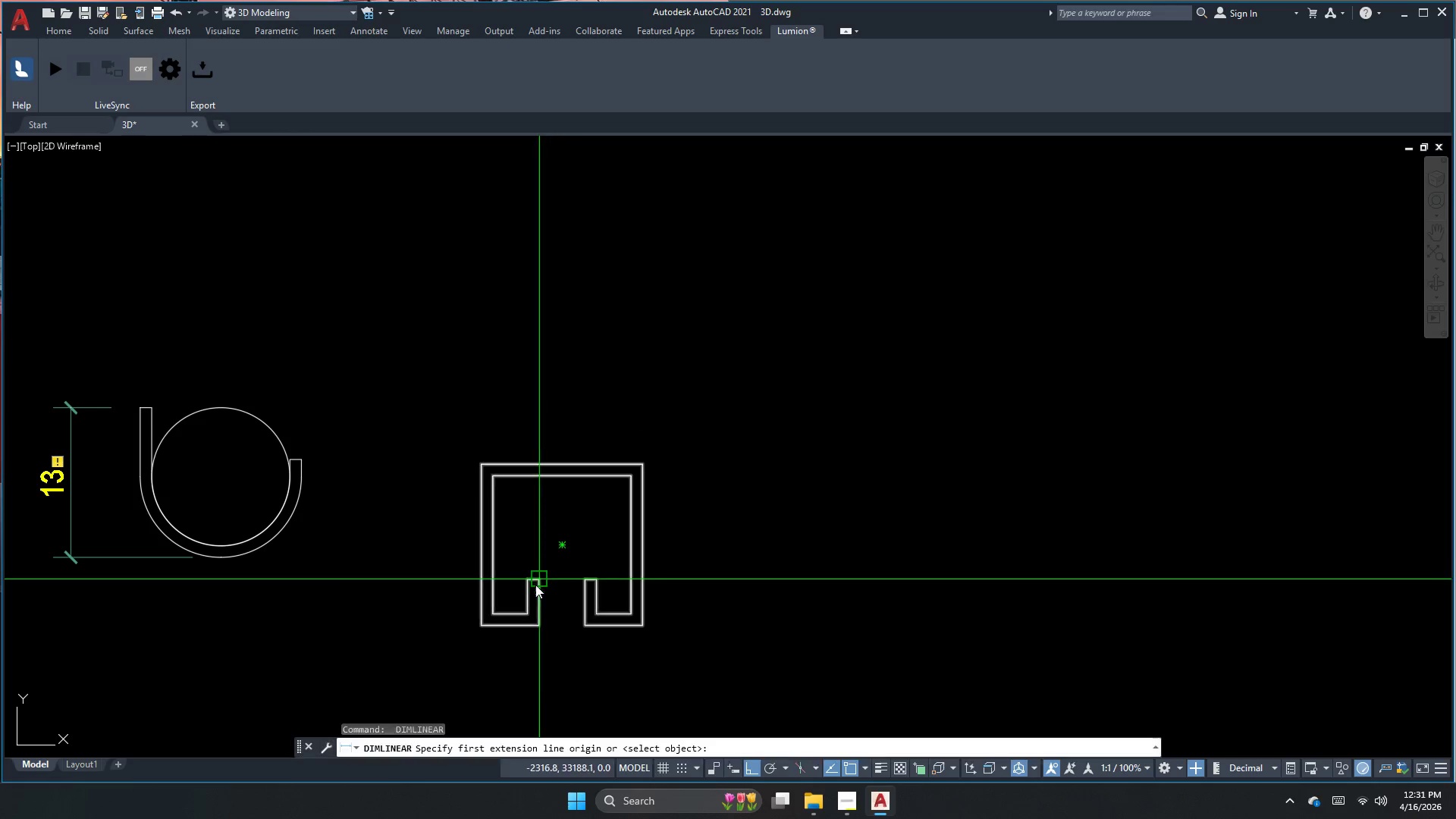 
left_click([533, 585])
 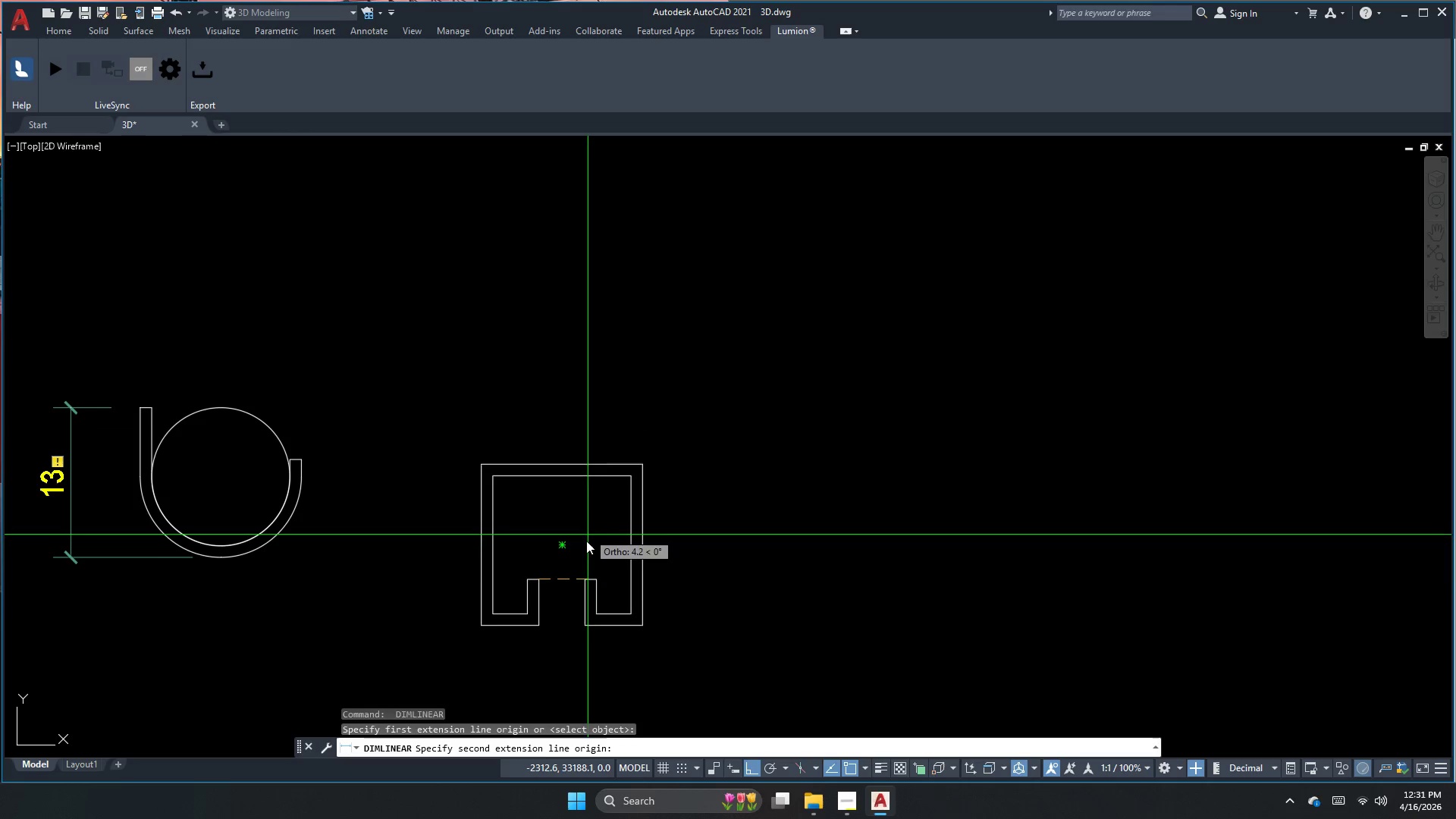 
left_click_drag(start_coordinate=[582, 582], to_coordinate=[582, 573])
 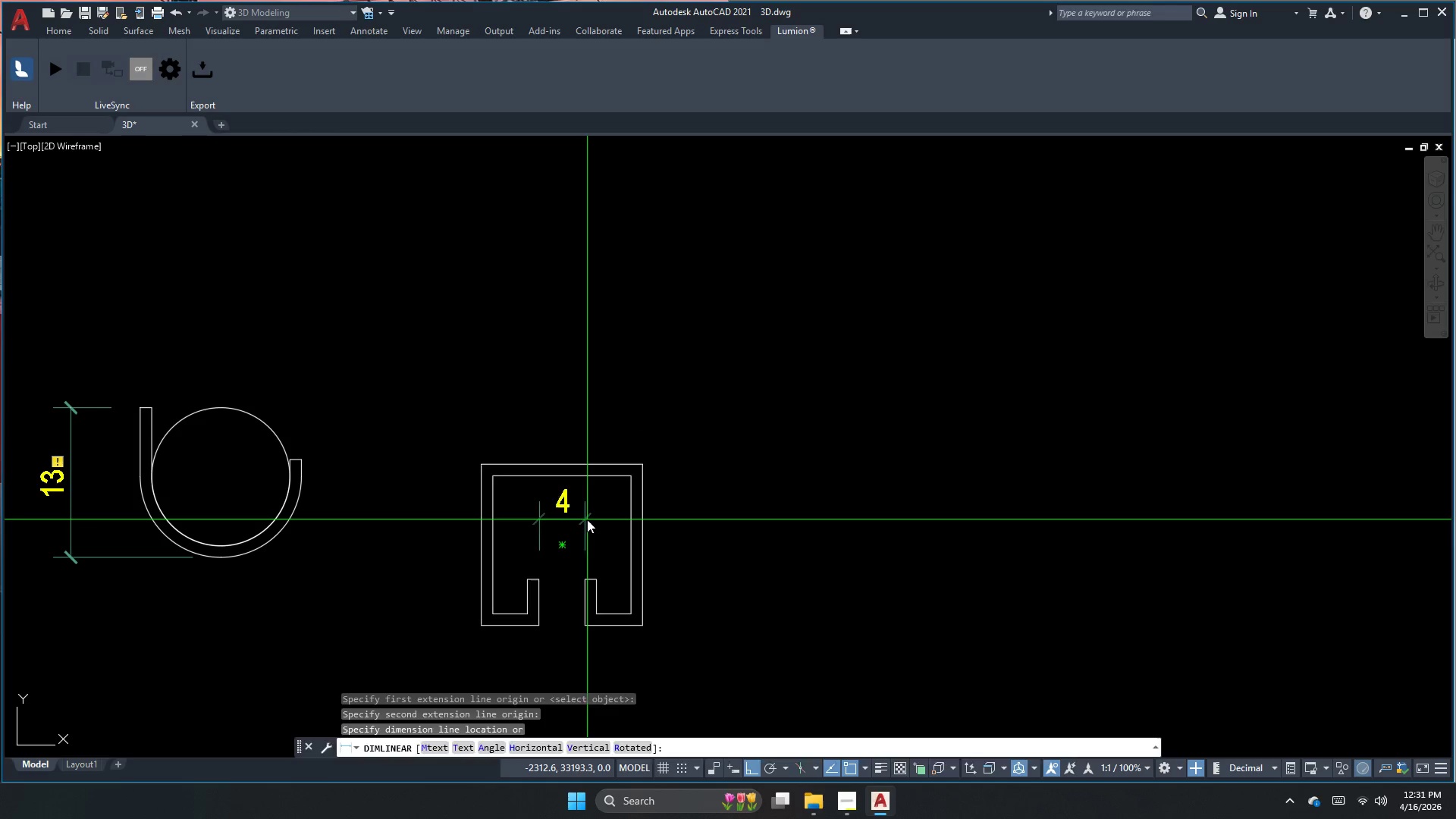 
key(Escape)
key(Escape)
type(dli)
 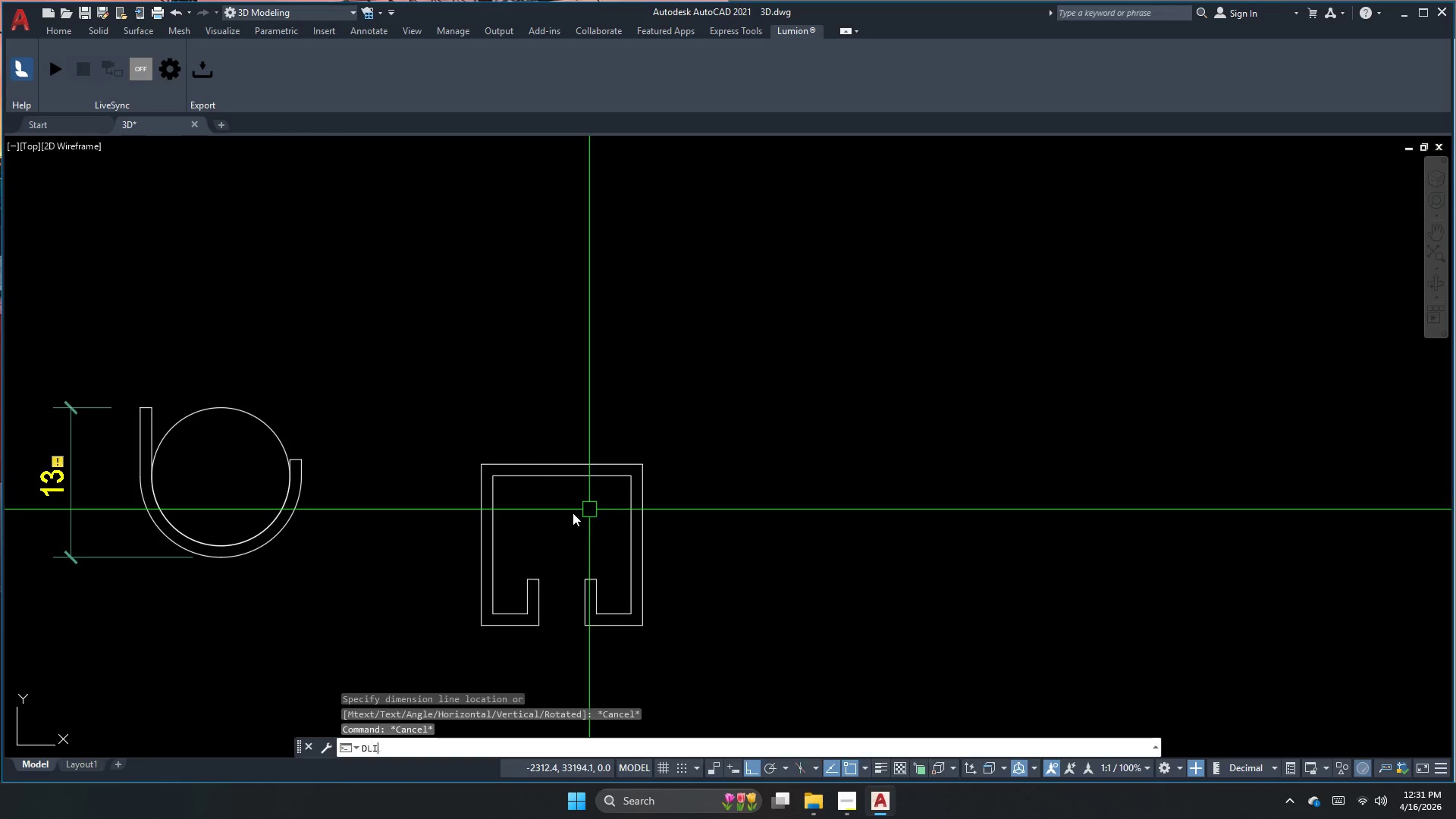 
key(Space)
 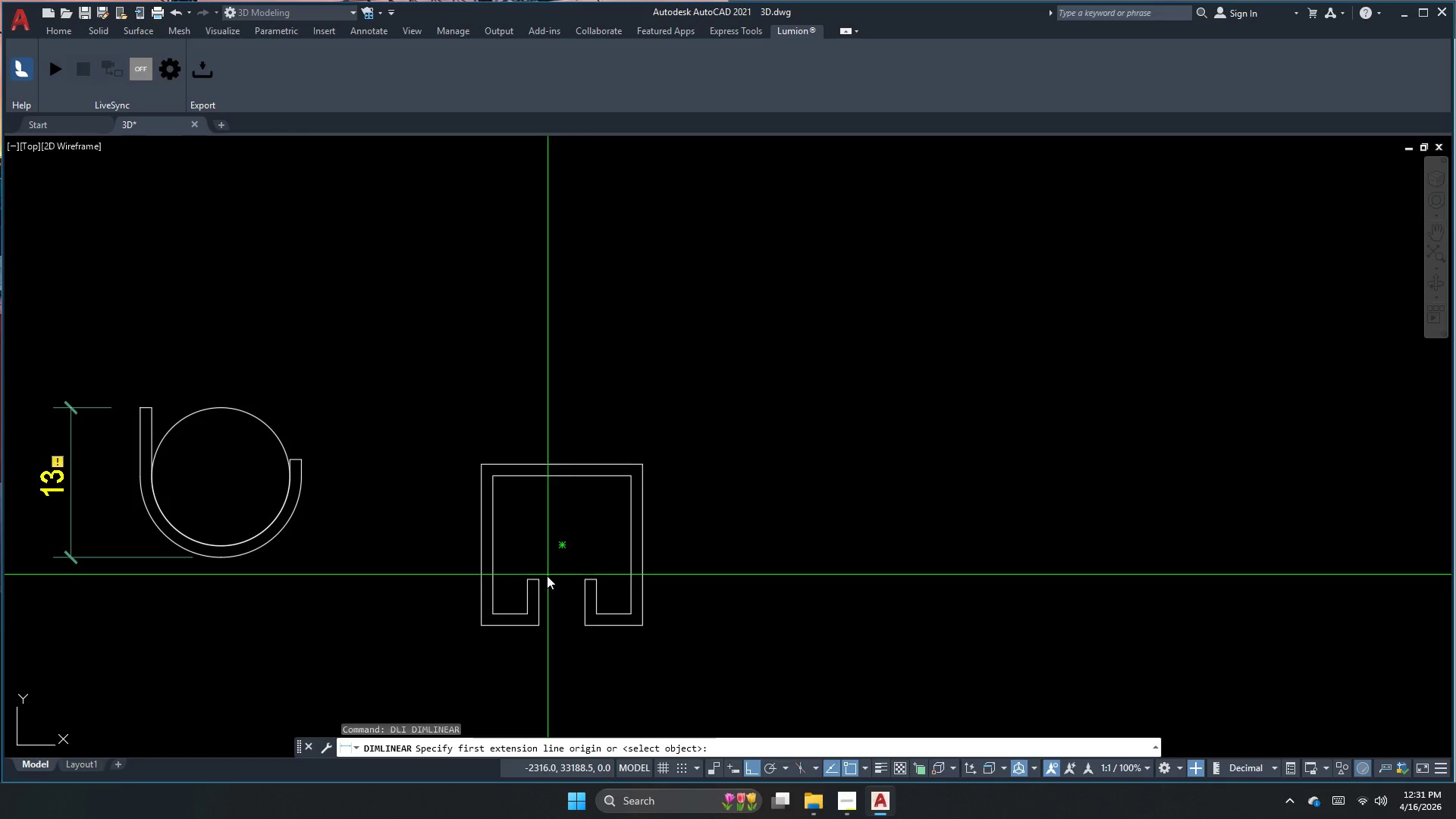 
left_click_drag(start_coordinate=[542, 580], to_coordinate=[554, 579])
 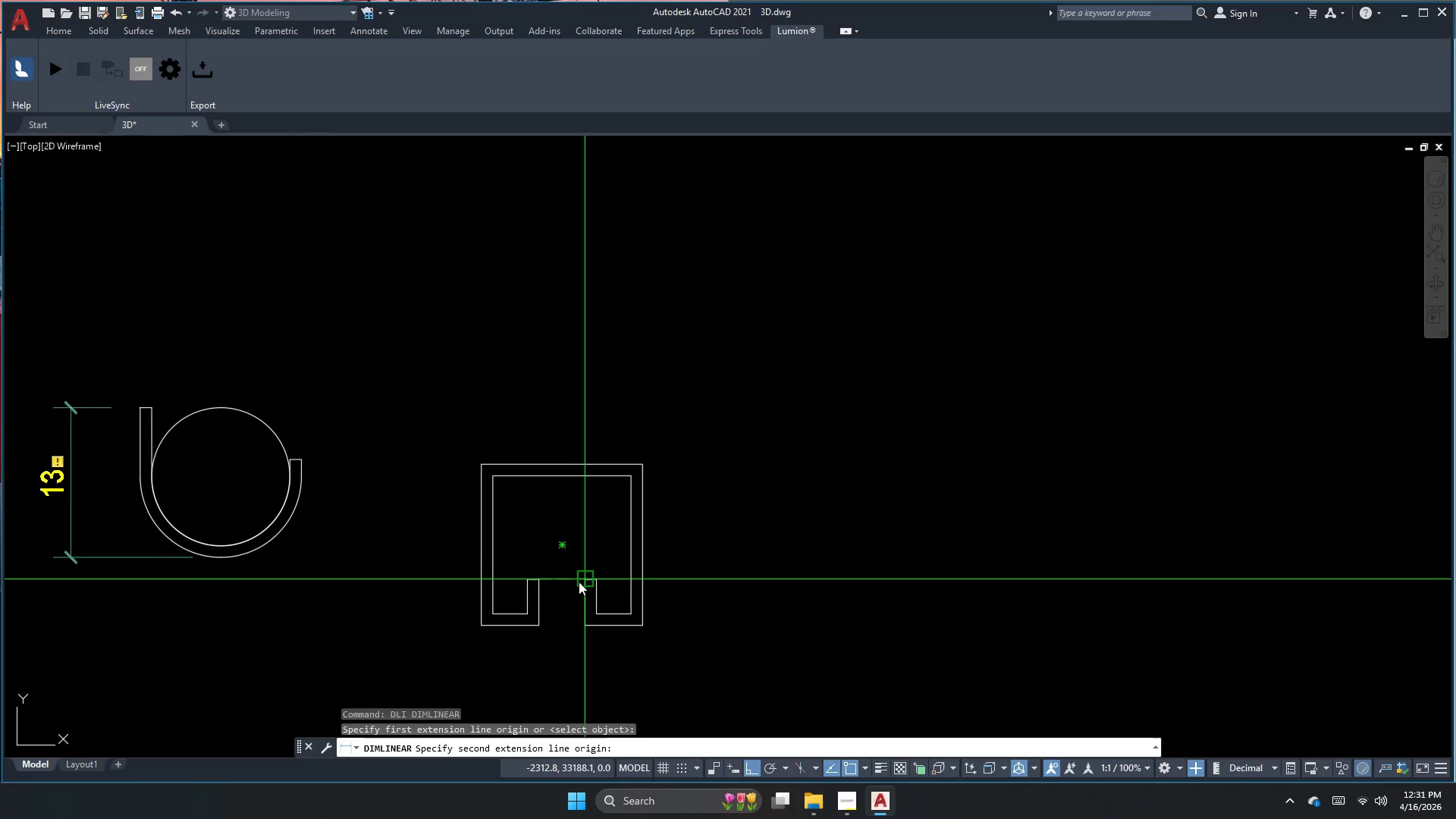 
left_click_drag(start_coordinate=[582, 582], to_coordinate=[576, 567])
 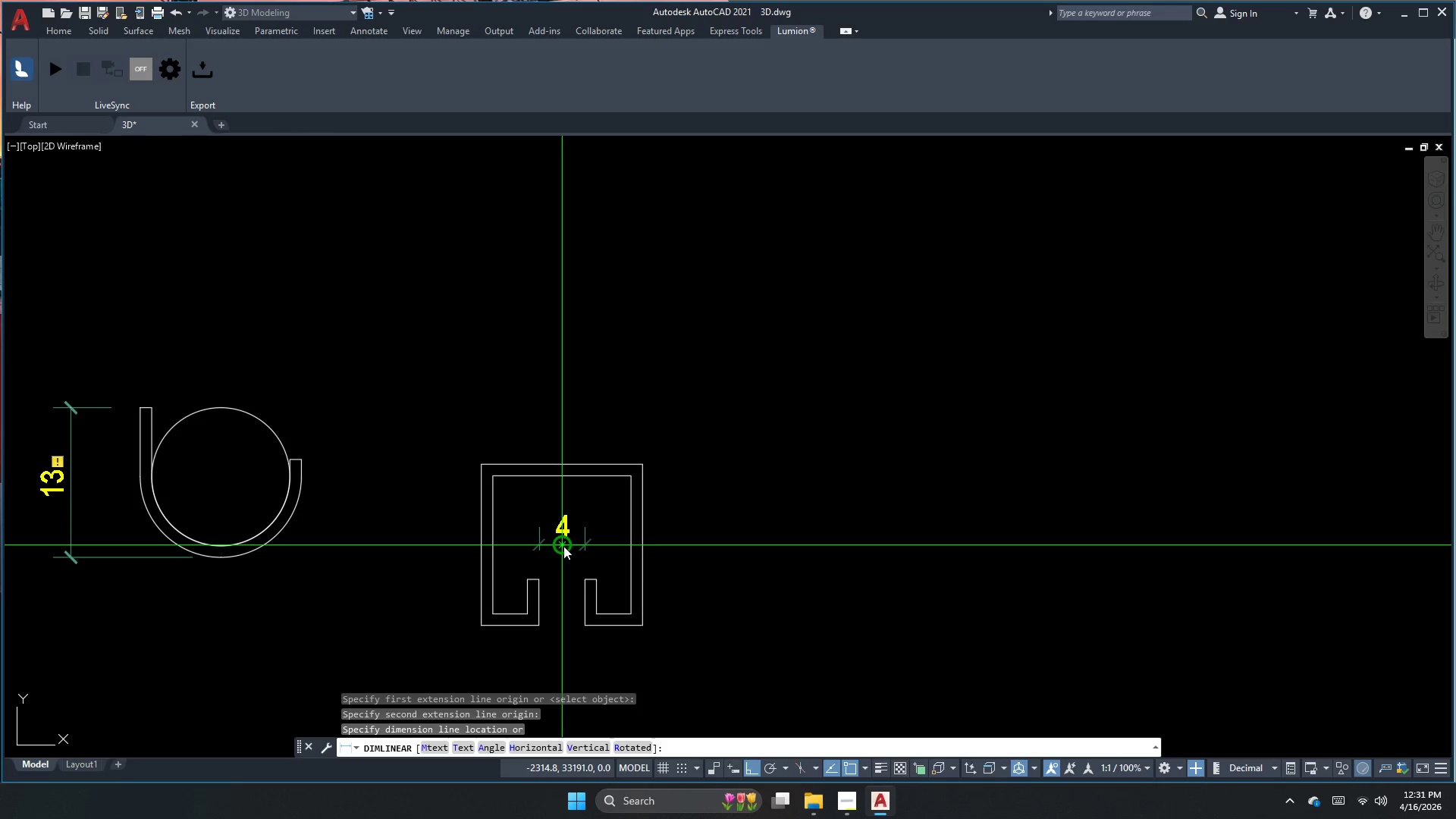 
key(Escape)
 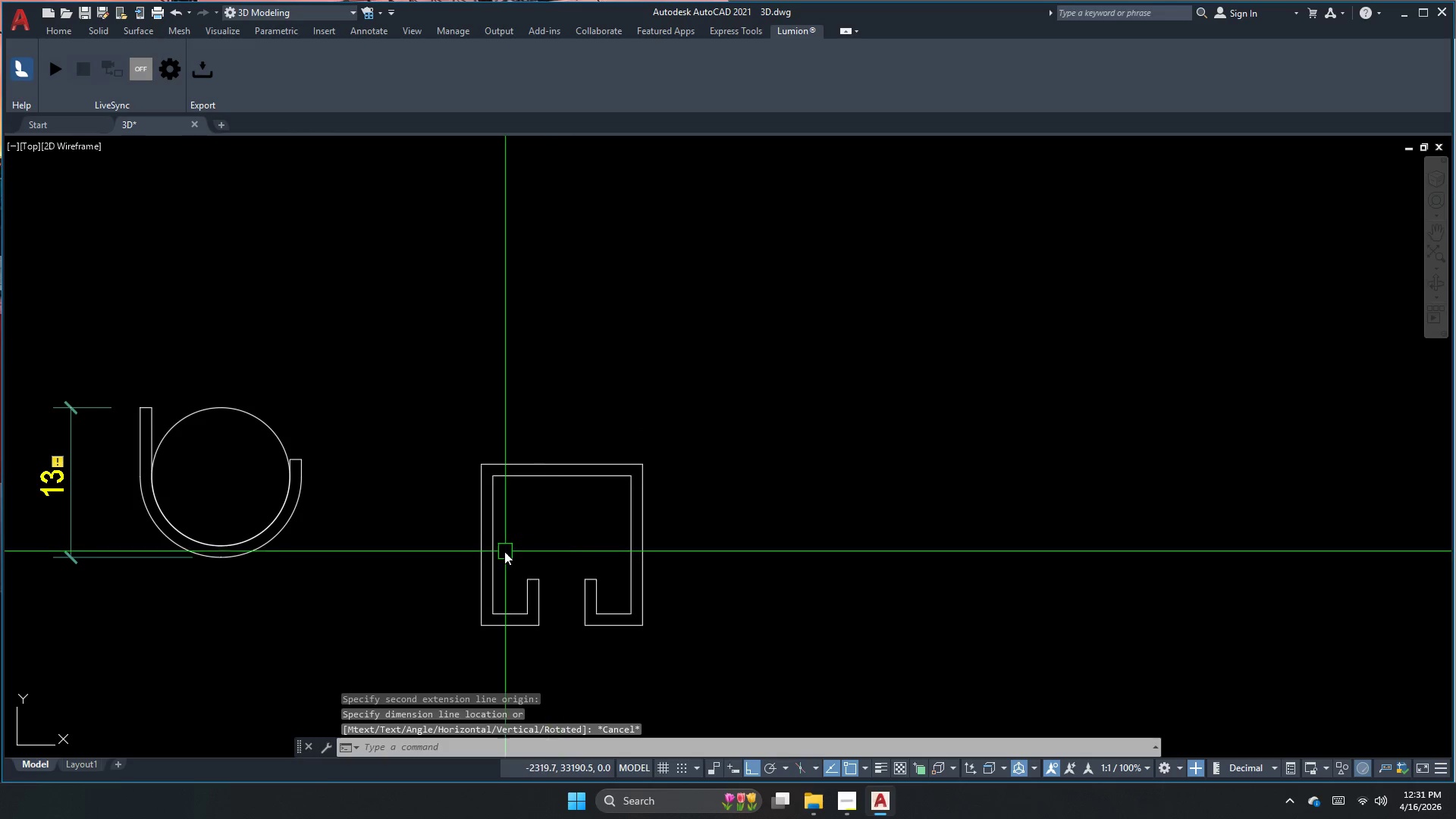 
key(Space)
 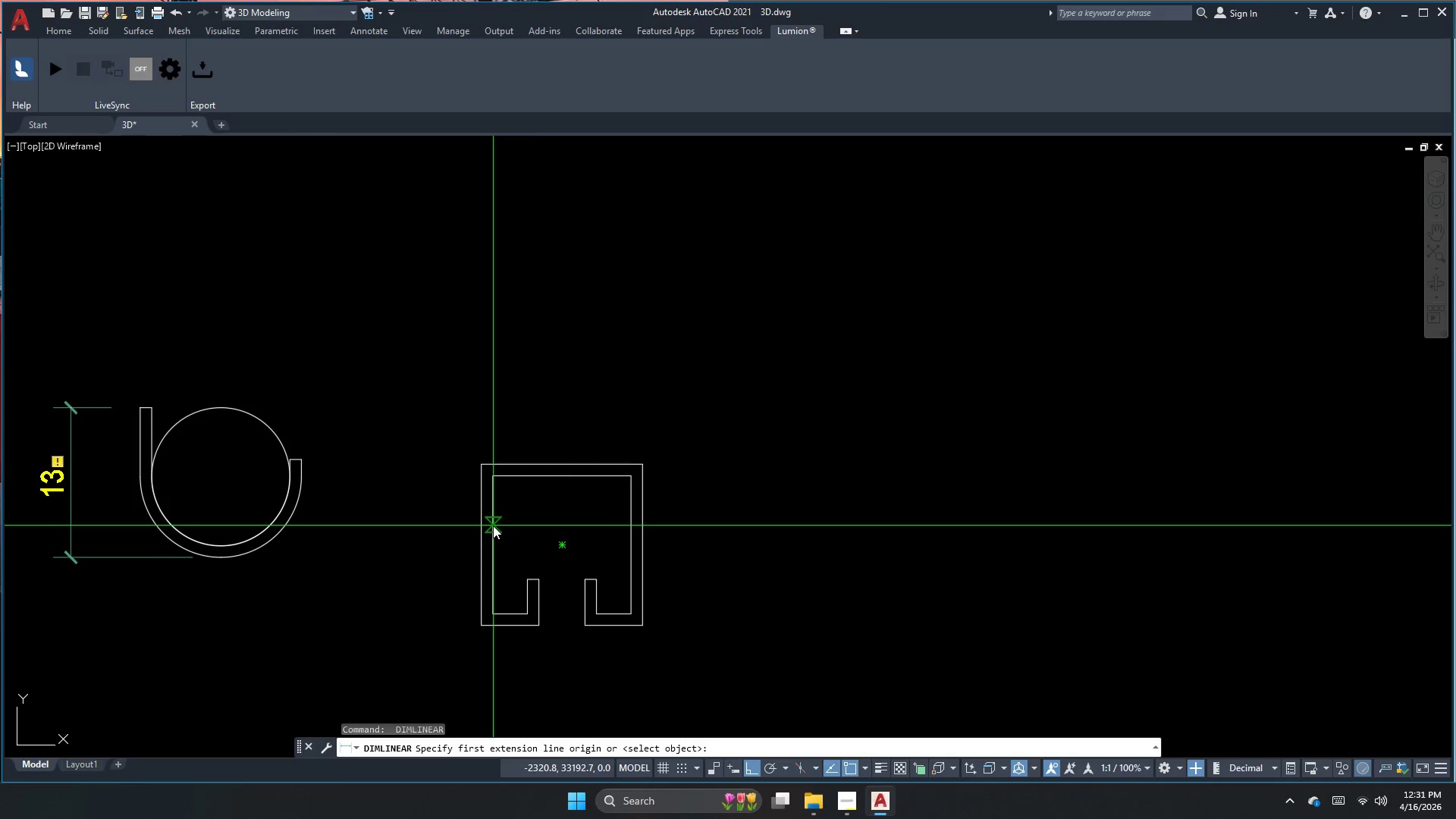 
left_click([493, 526])
 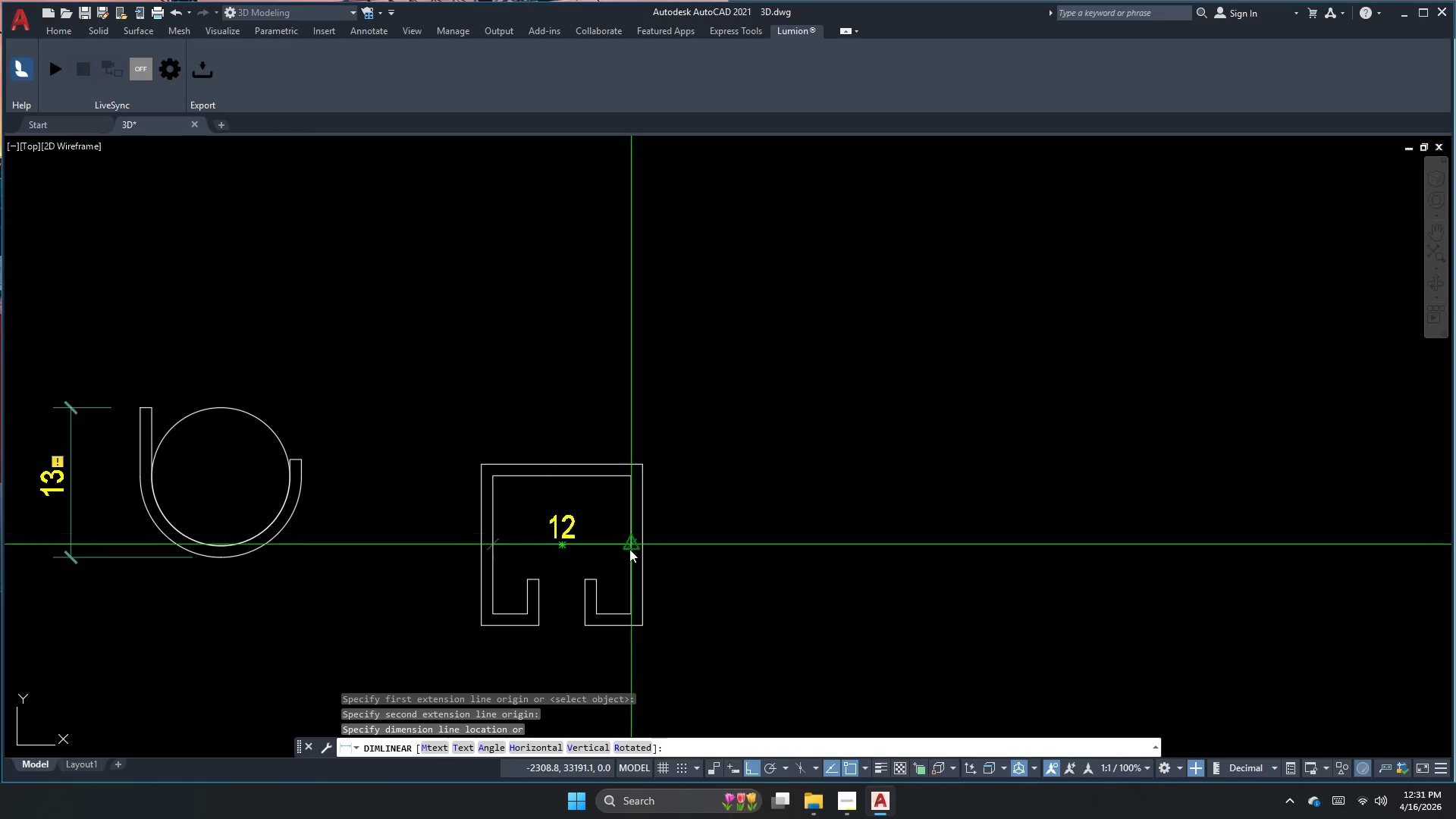 
key(Escape)
 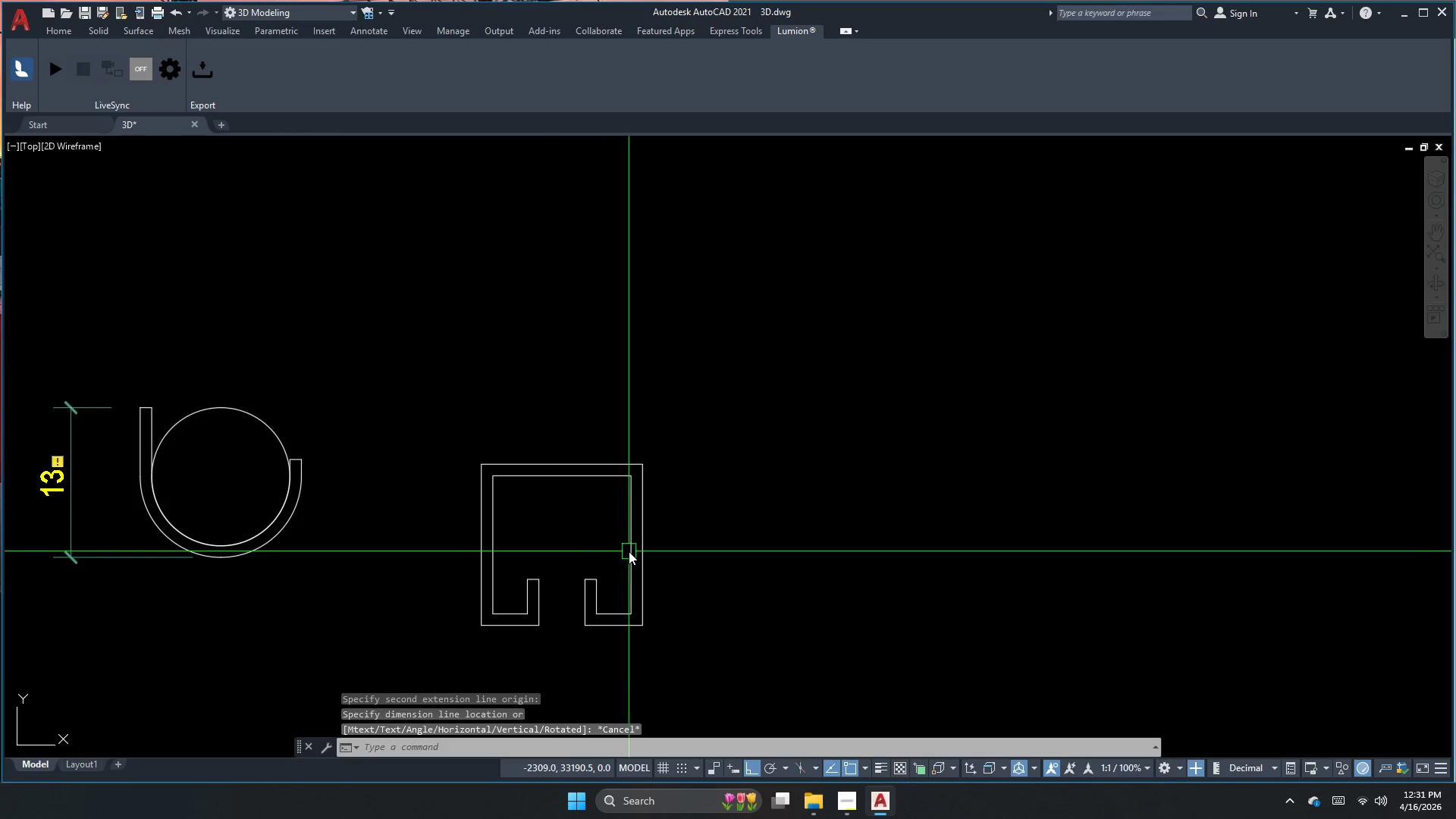 
key(Escape)
 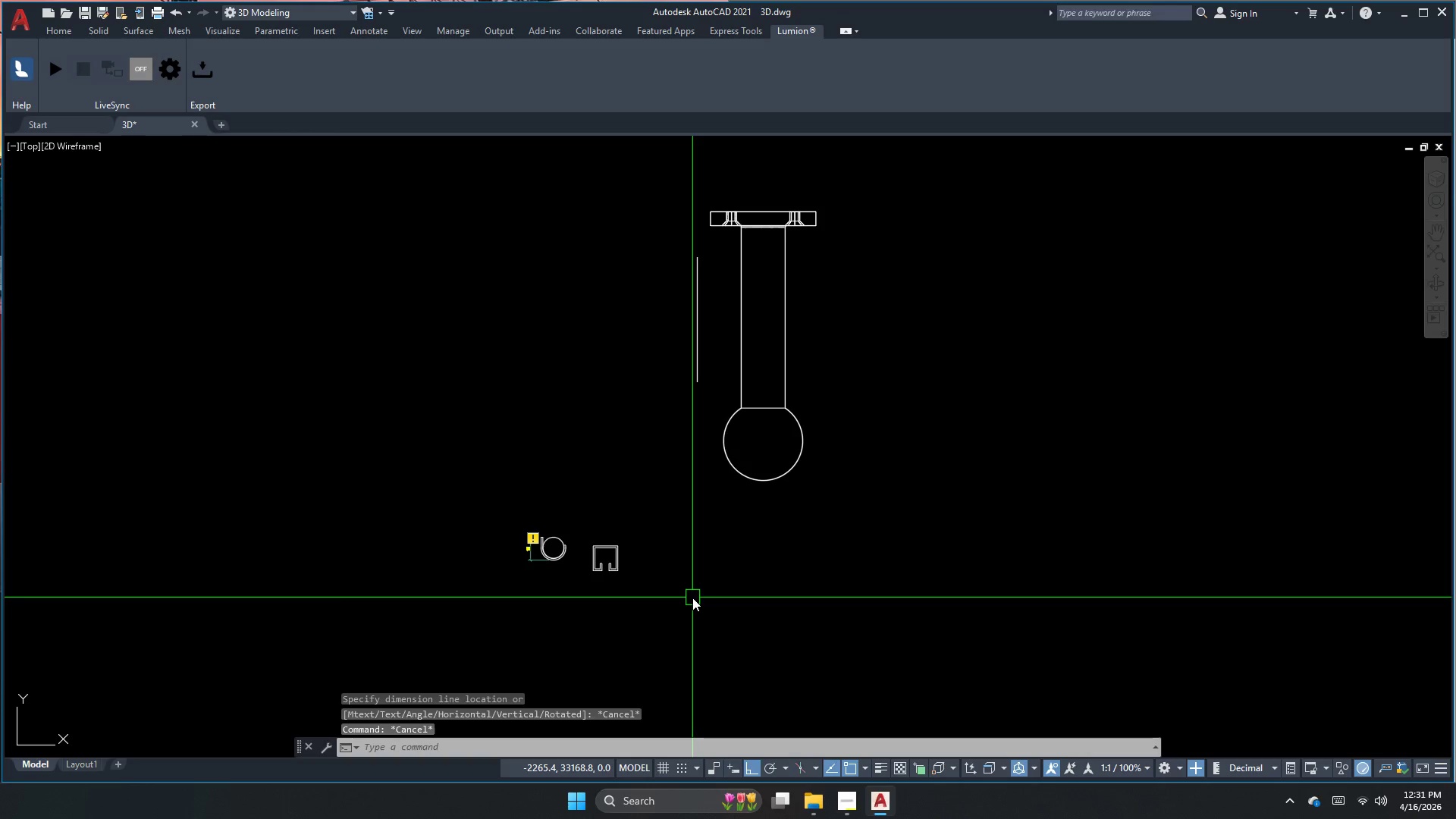 
scroll: coordinate [612, 566], scroll_direction: down, amount: 4.0
 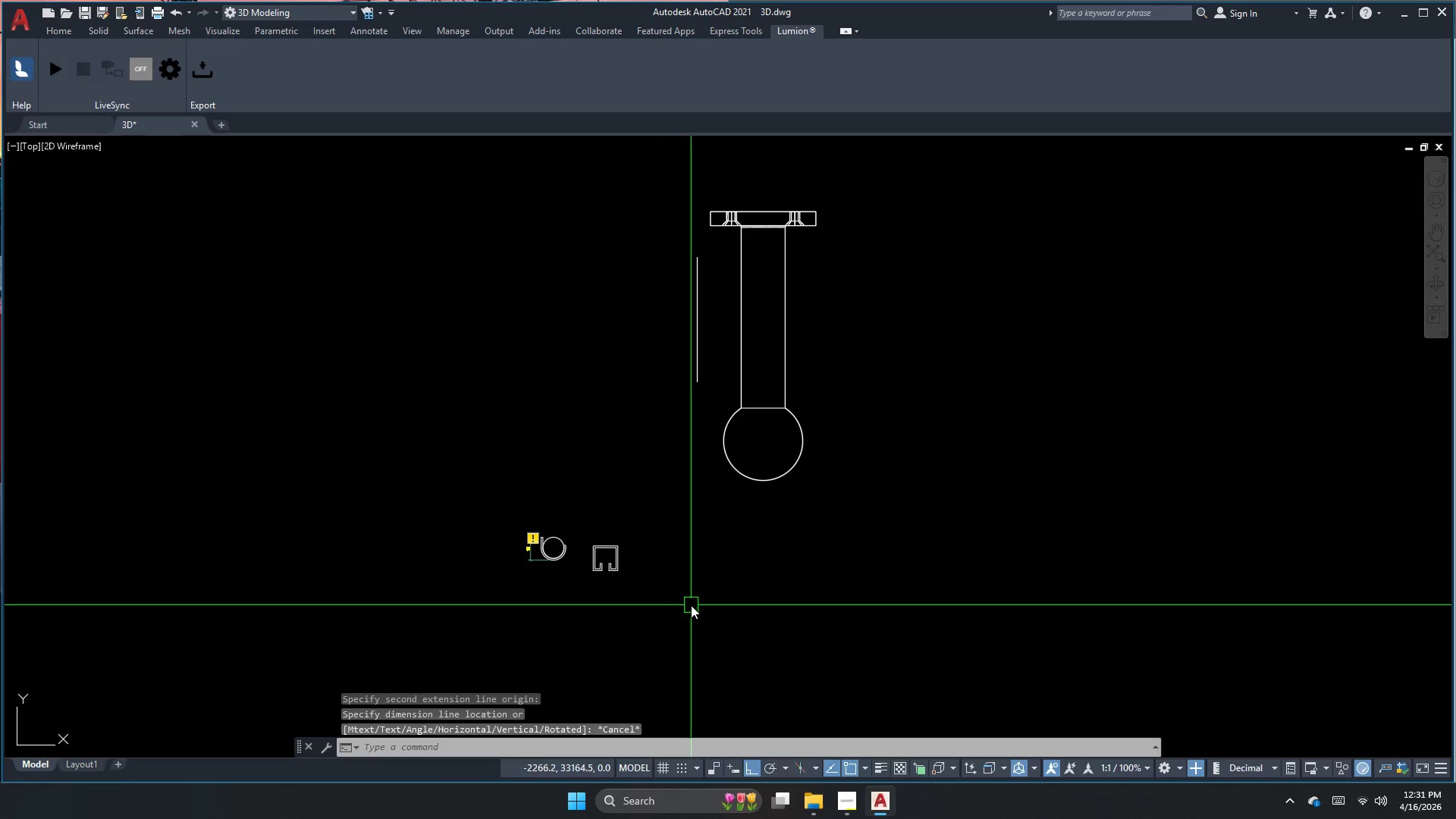 
key(Escape)
 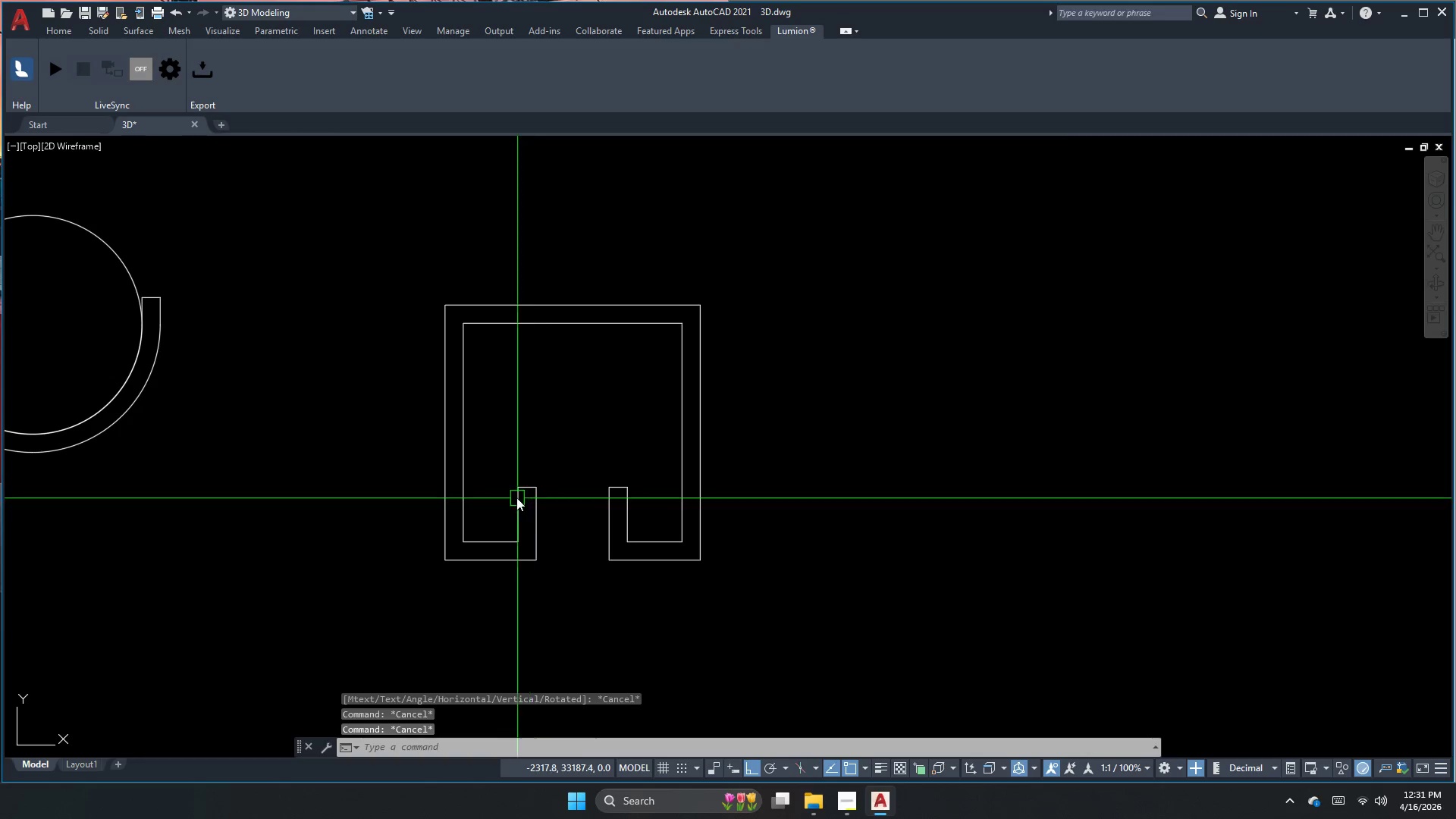 
hold_key(key=ControlLeft, duration=0.59)
left_click_drag(start_coordinate=[508, 471], to_coordinate=[519, 475])
 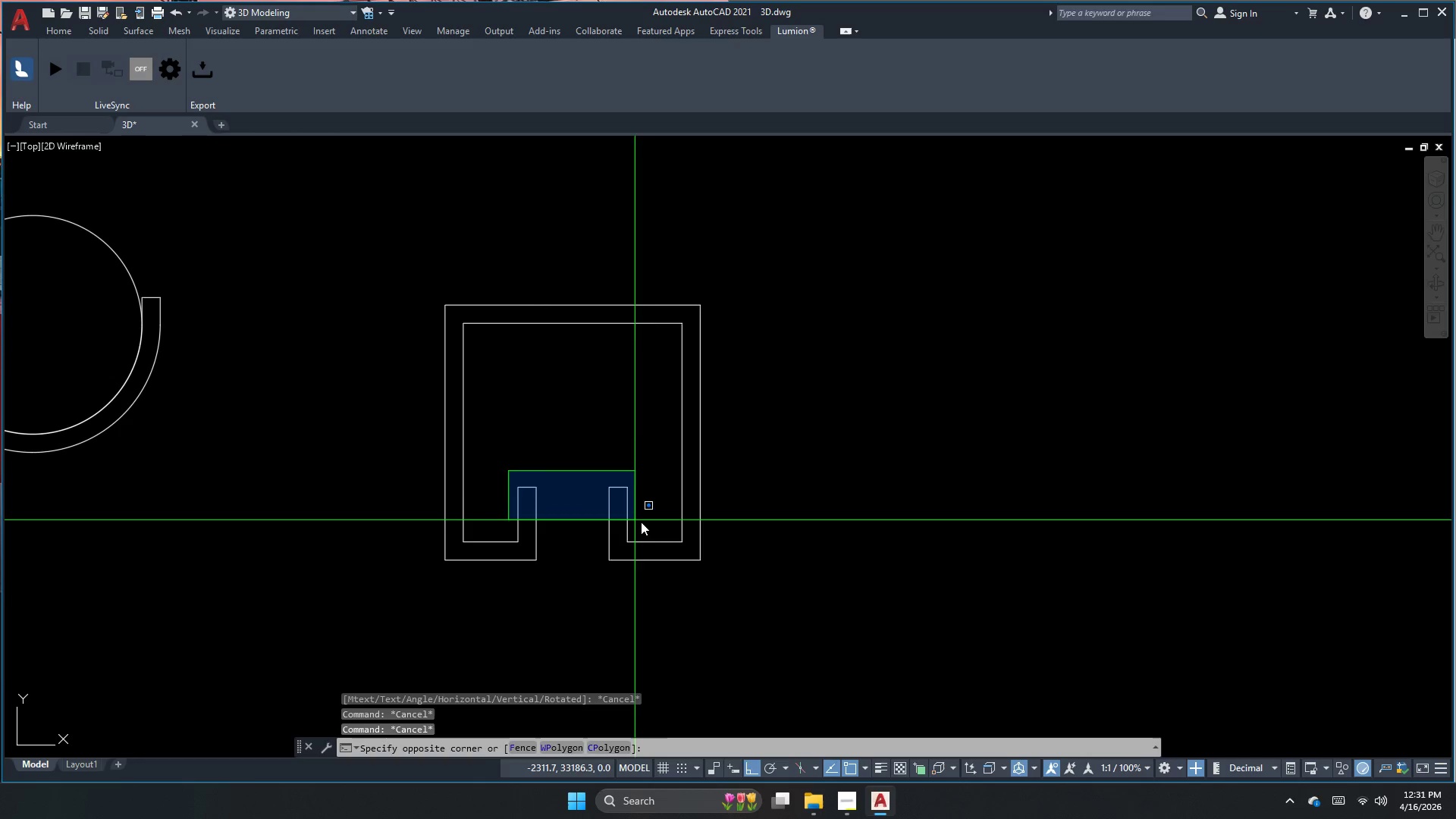 
scroll: coordinate [529, 505], scroll_direction: up, amount: 5.0
 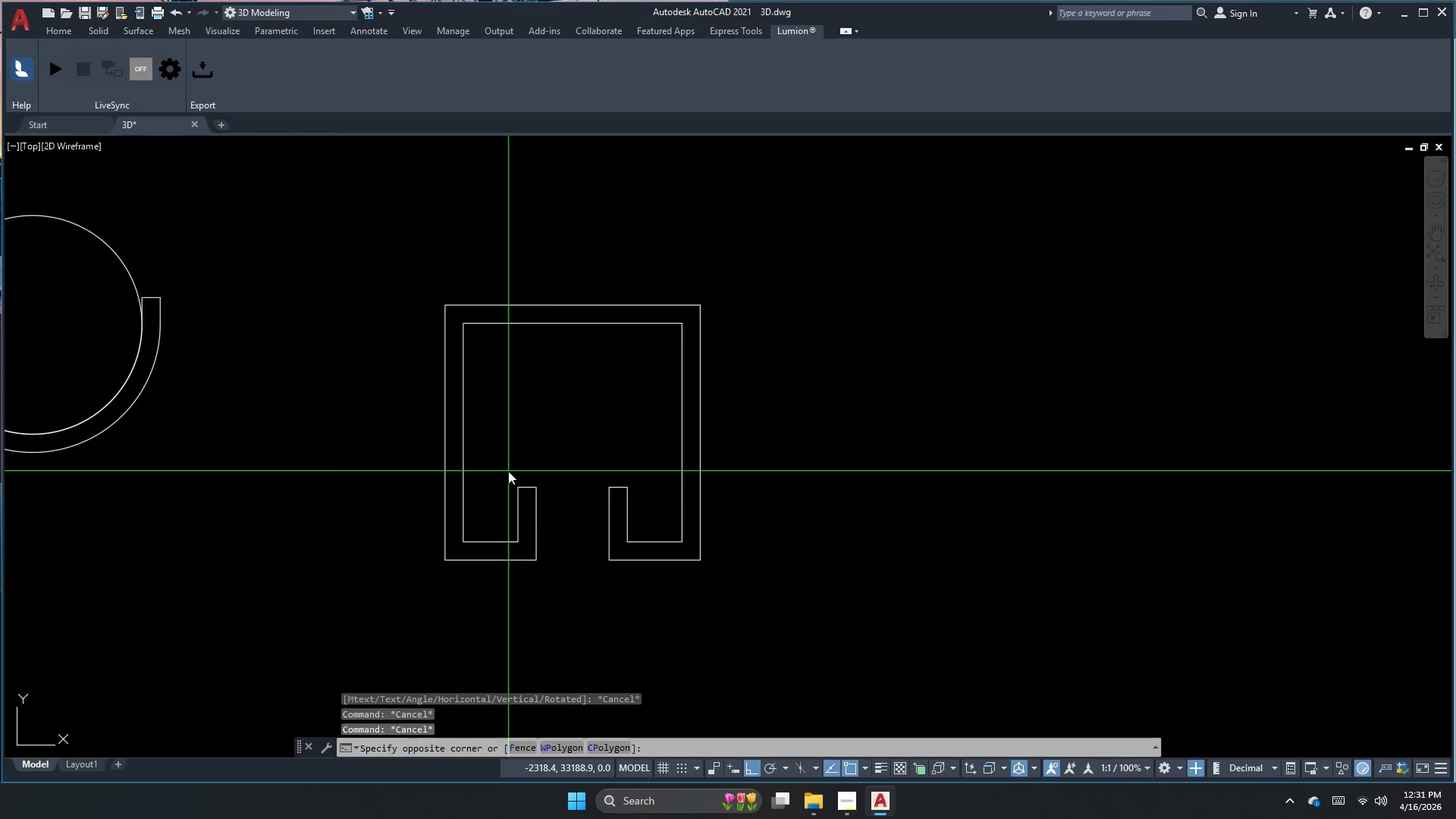 
double_click([645, 522])
 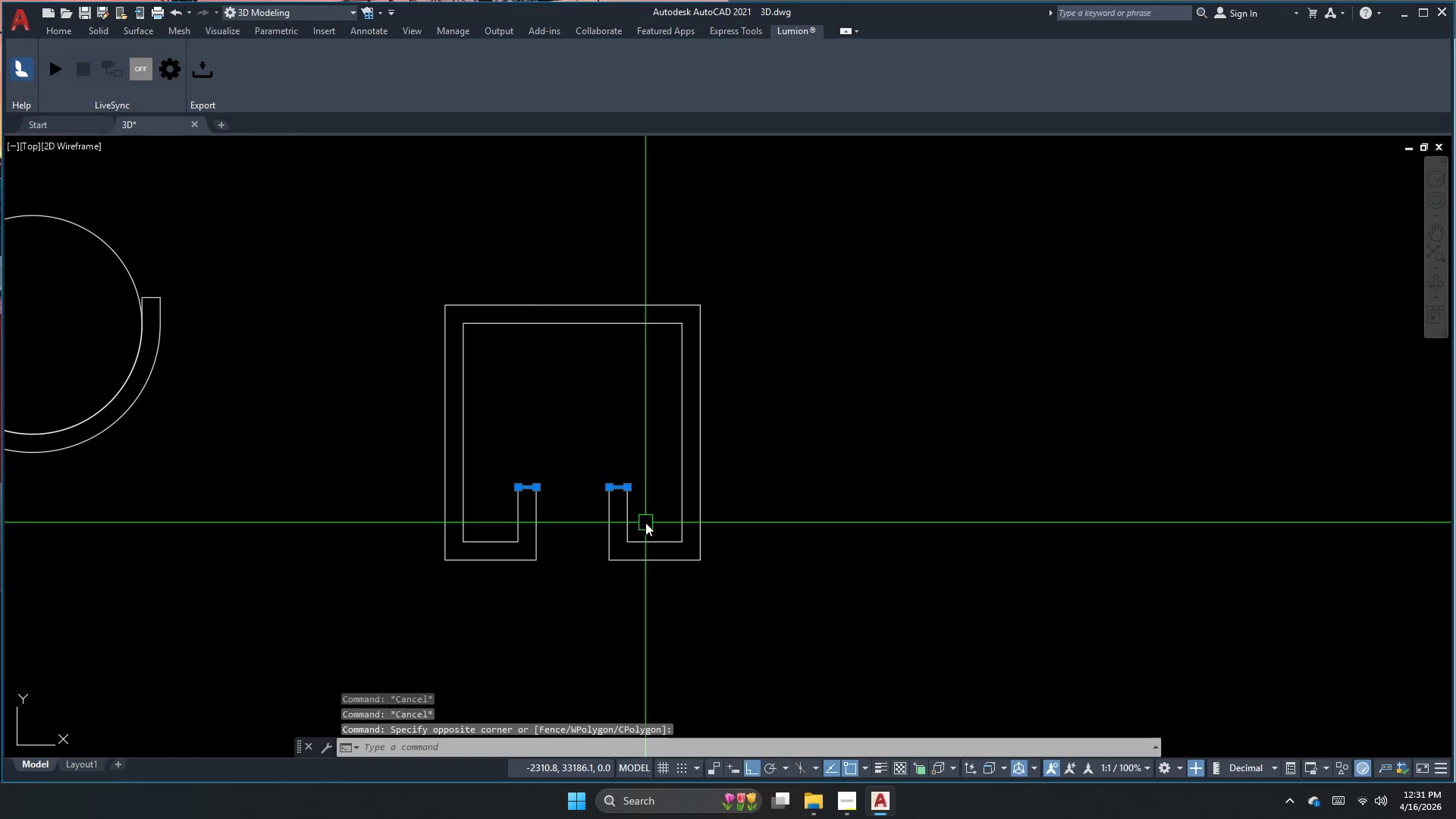 
key(E)
 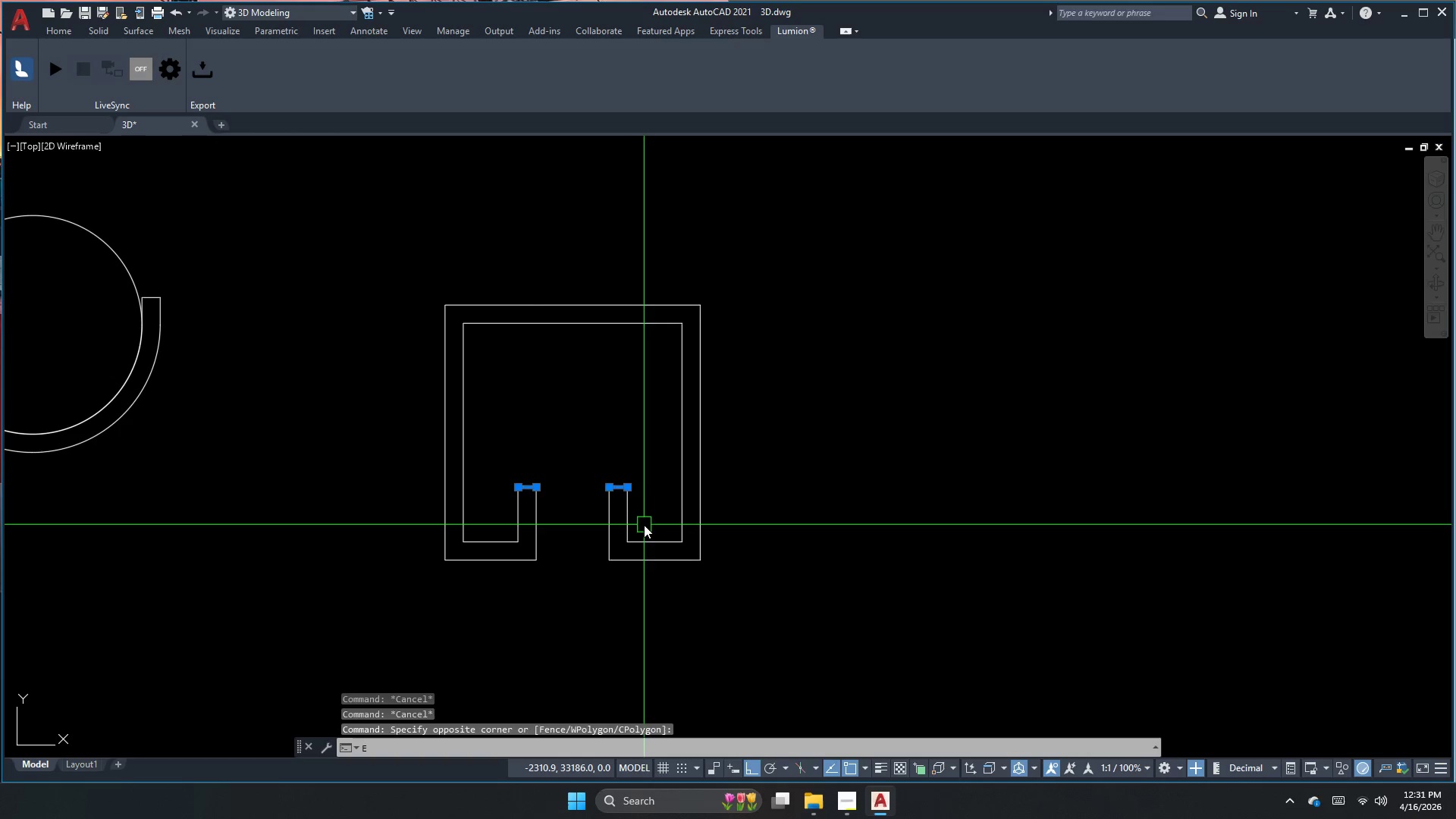 
key(Space)
 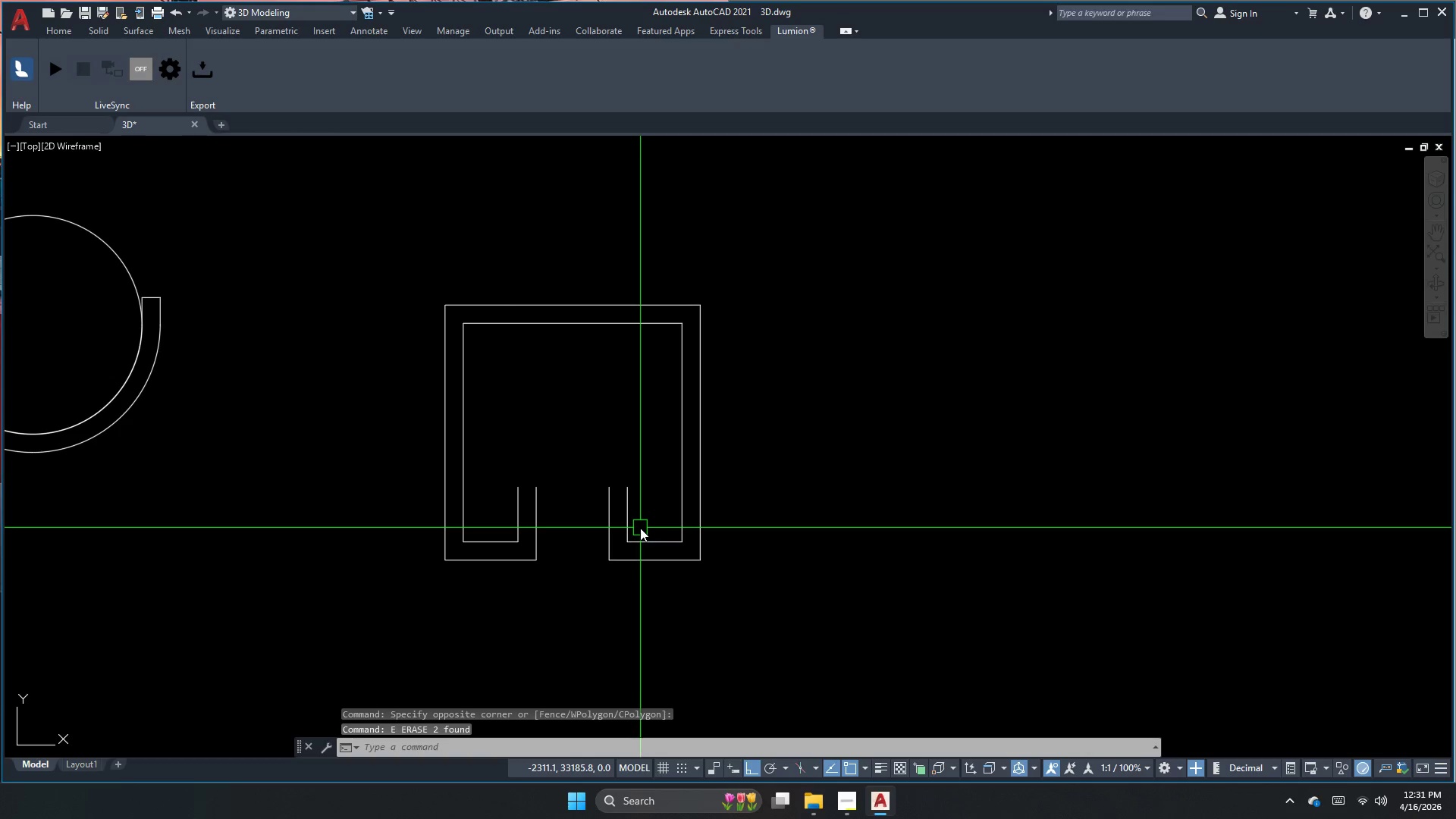 
key(Escape)
 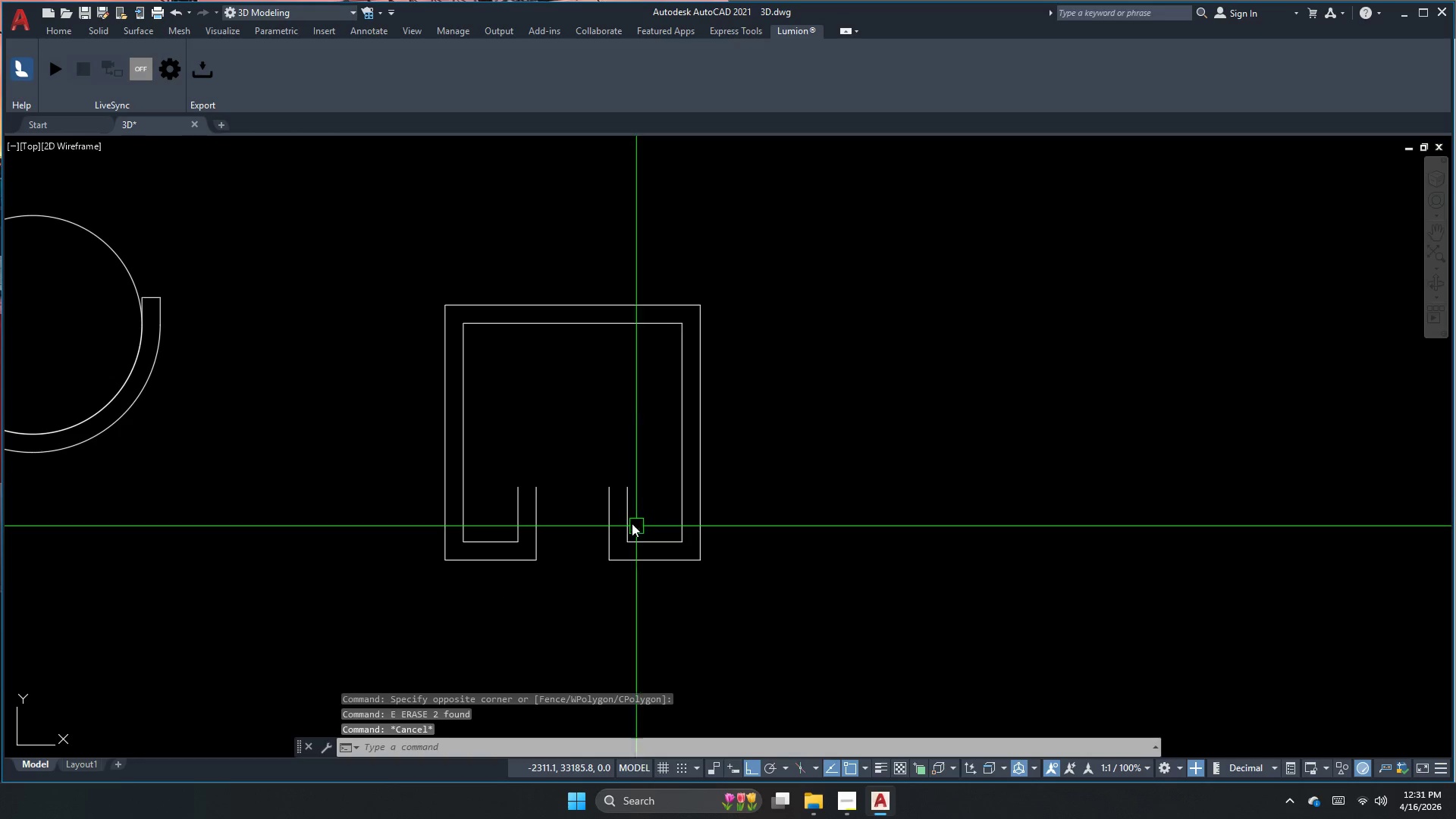 
key(Escape)
 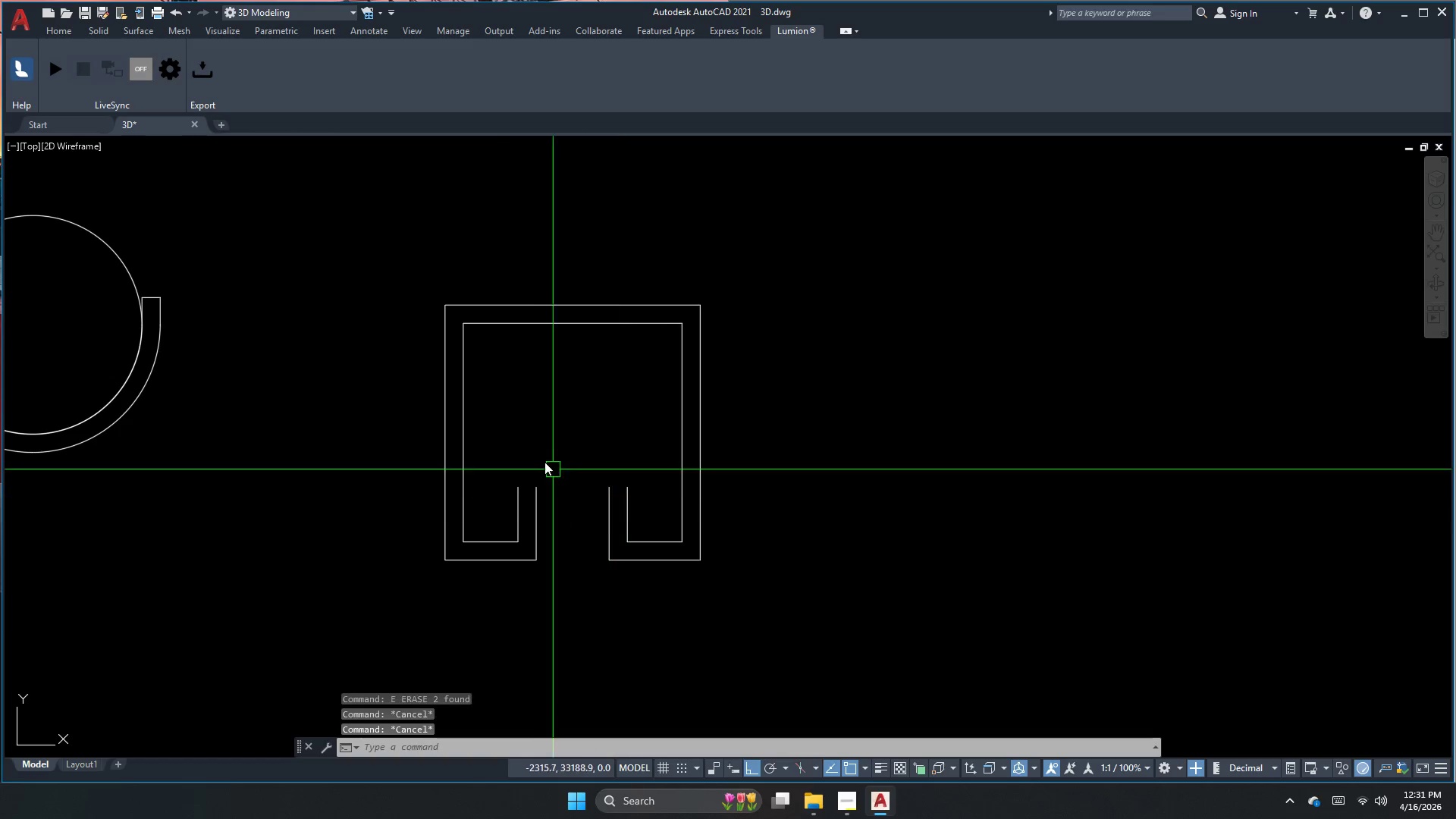 
key(Escape)
 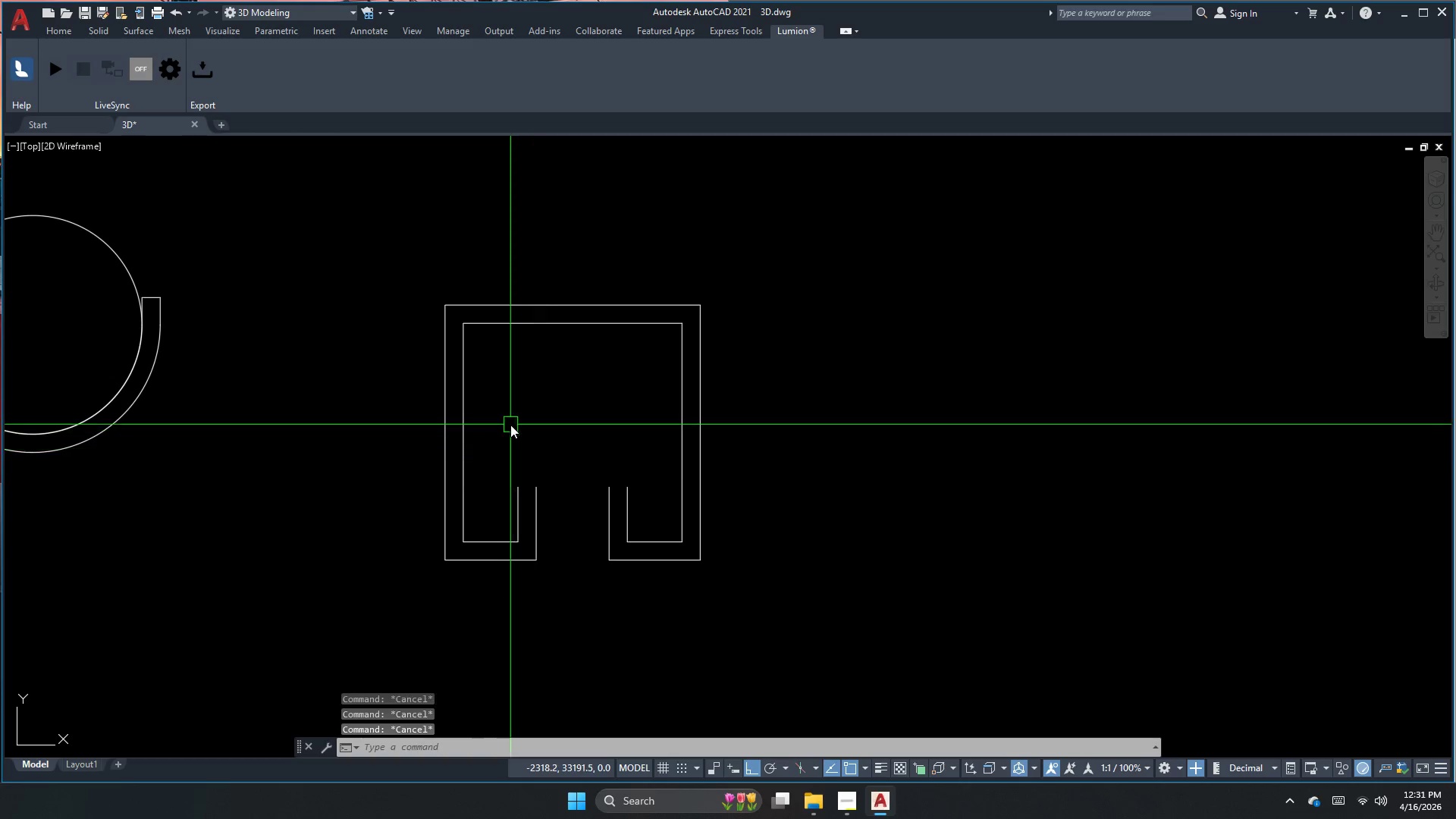 
key(Escape)
 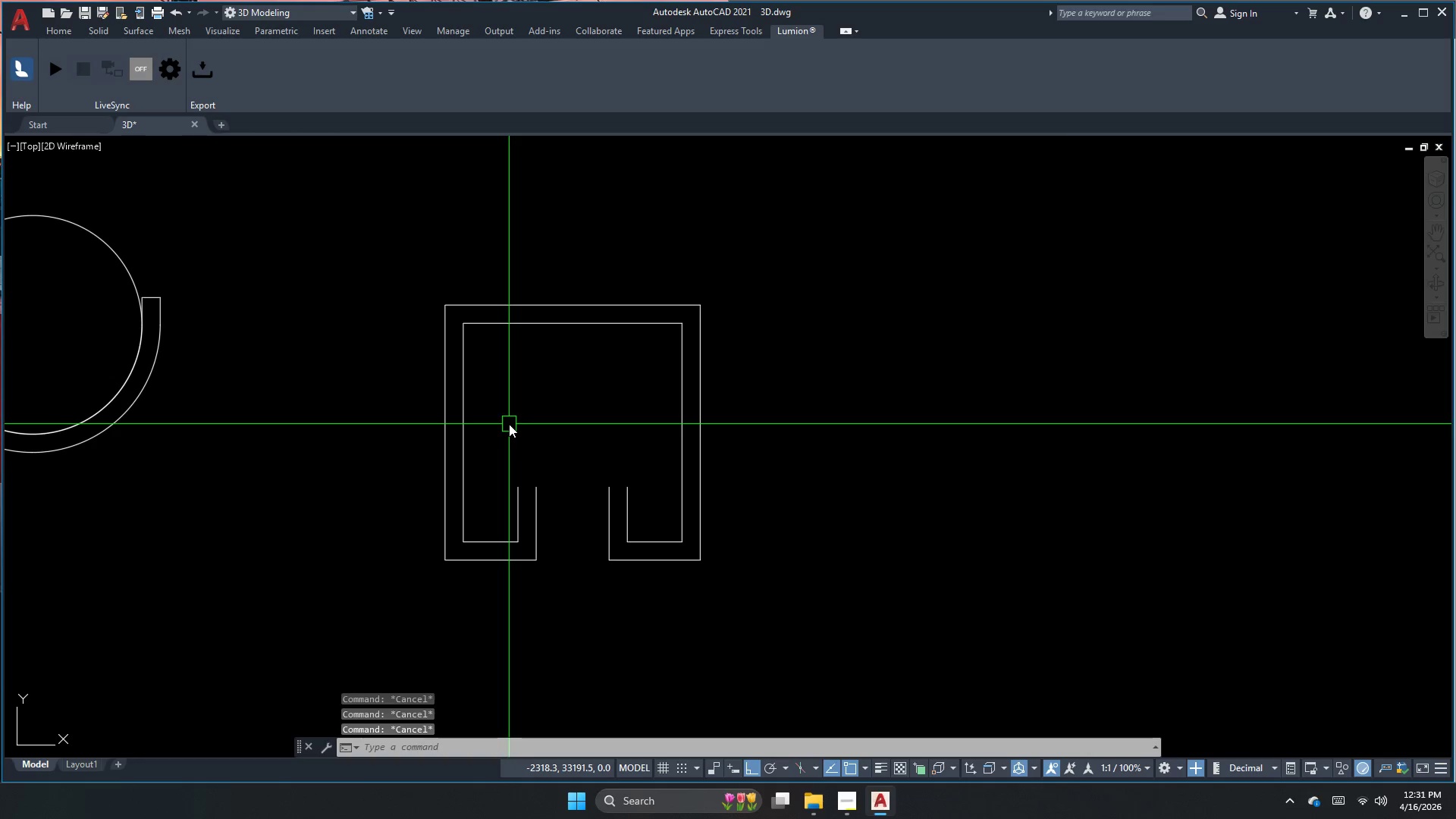 
key(F)
 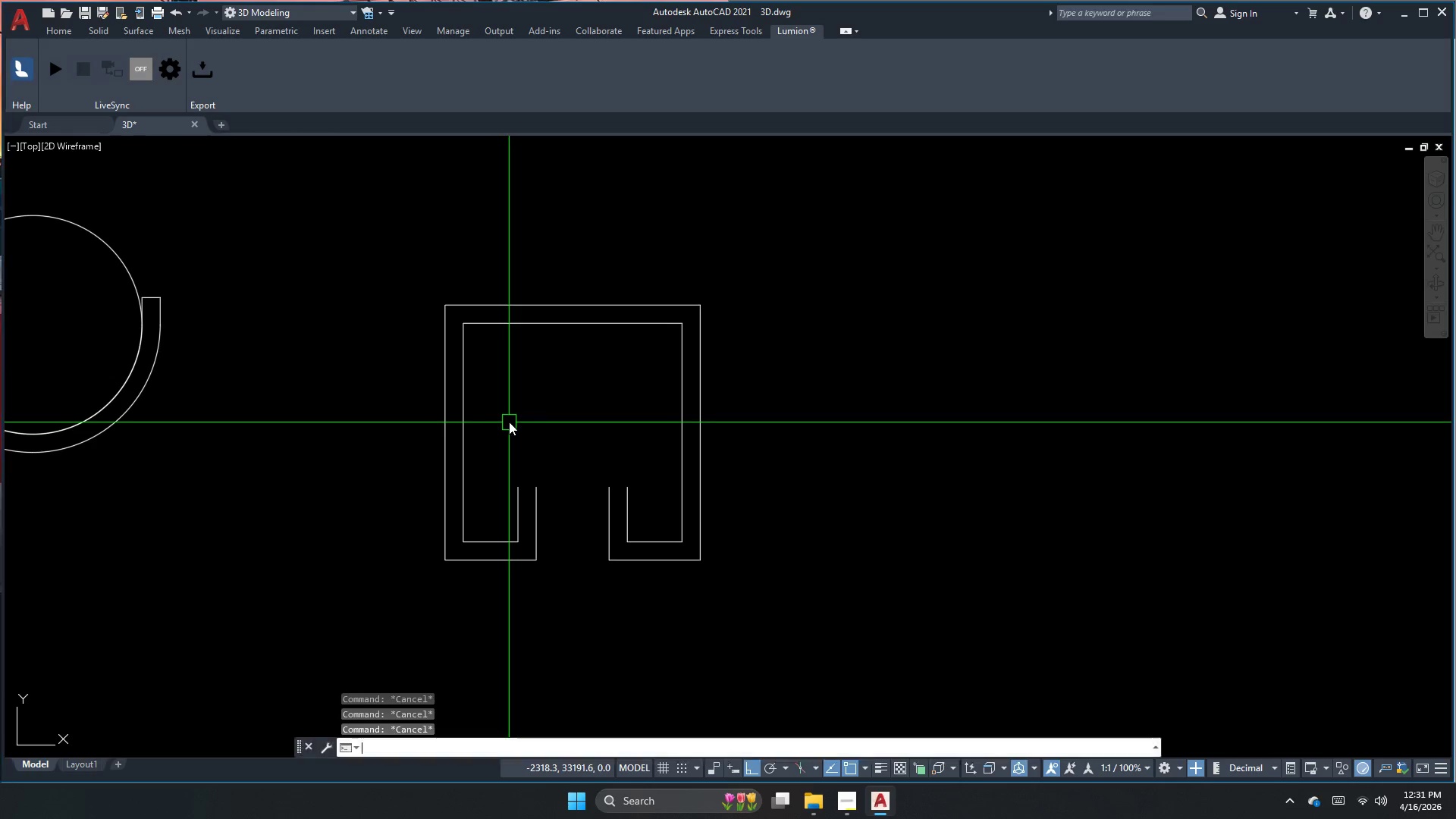 
key(Space)
 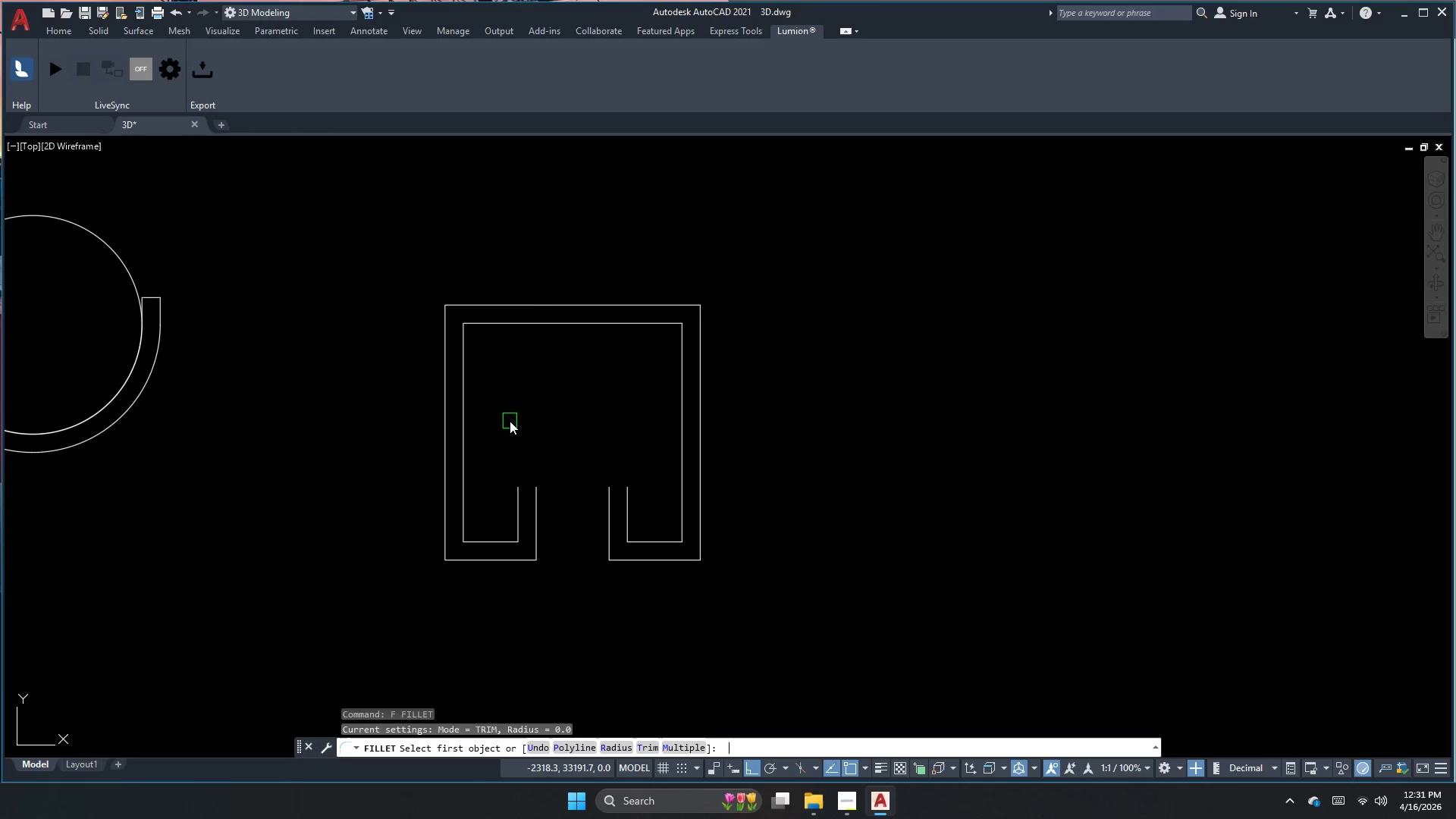 
key(R)
 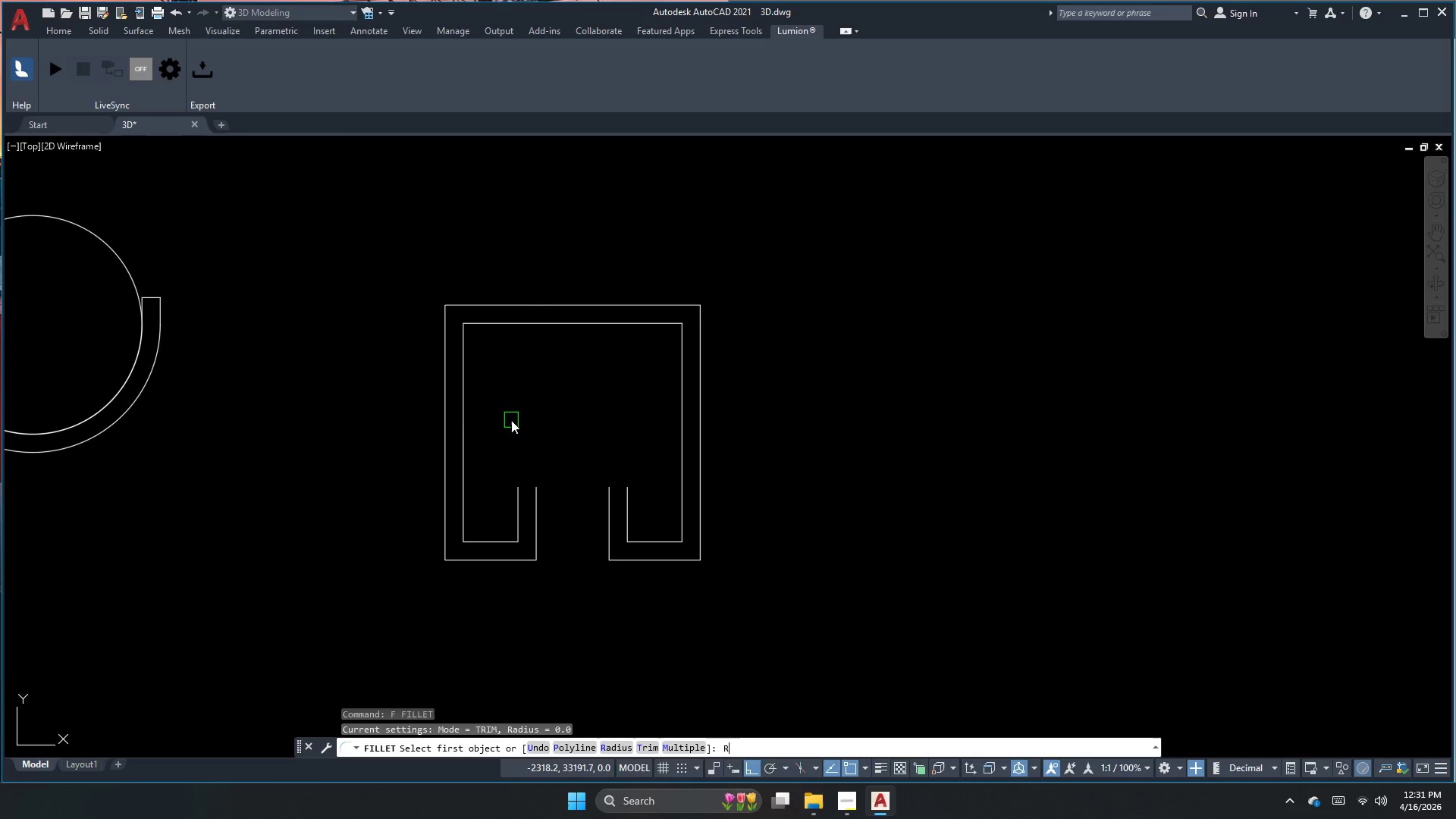 
key(Space)
 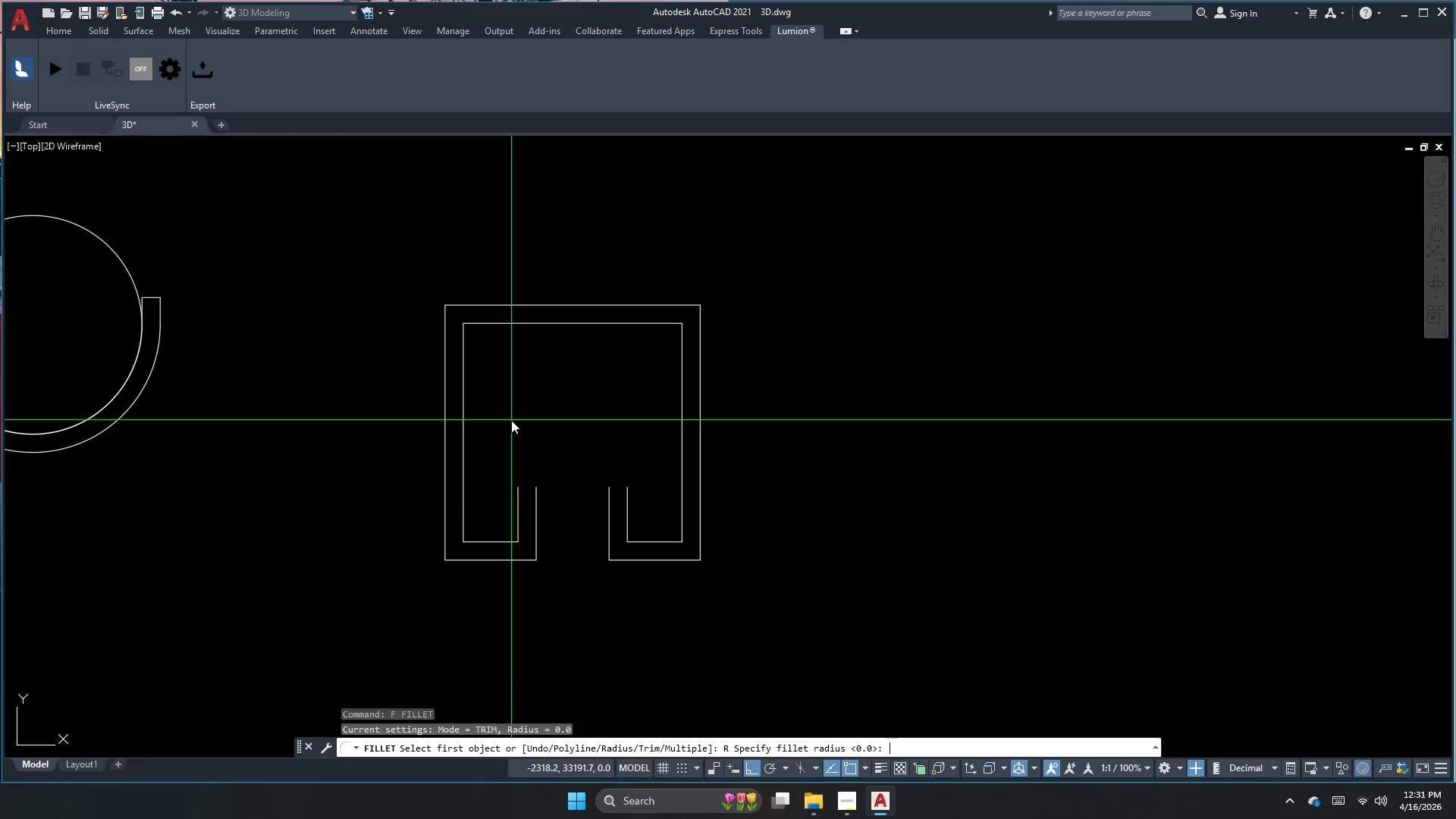 
key(Escape)
 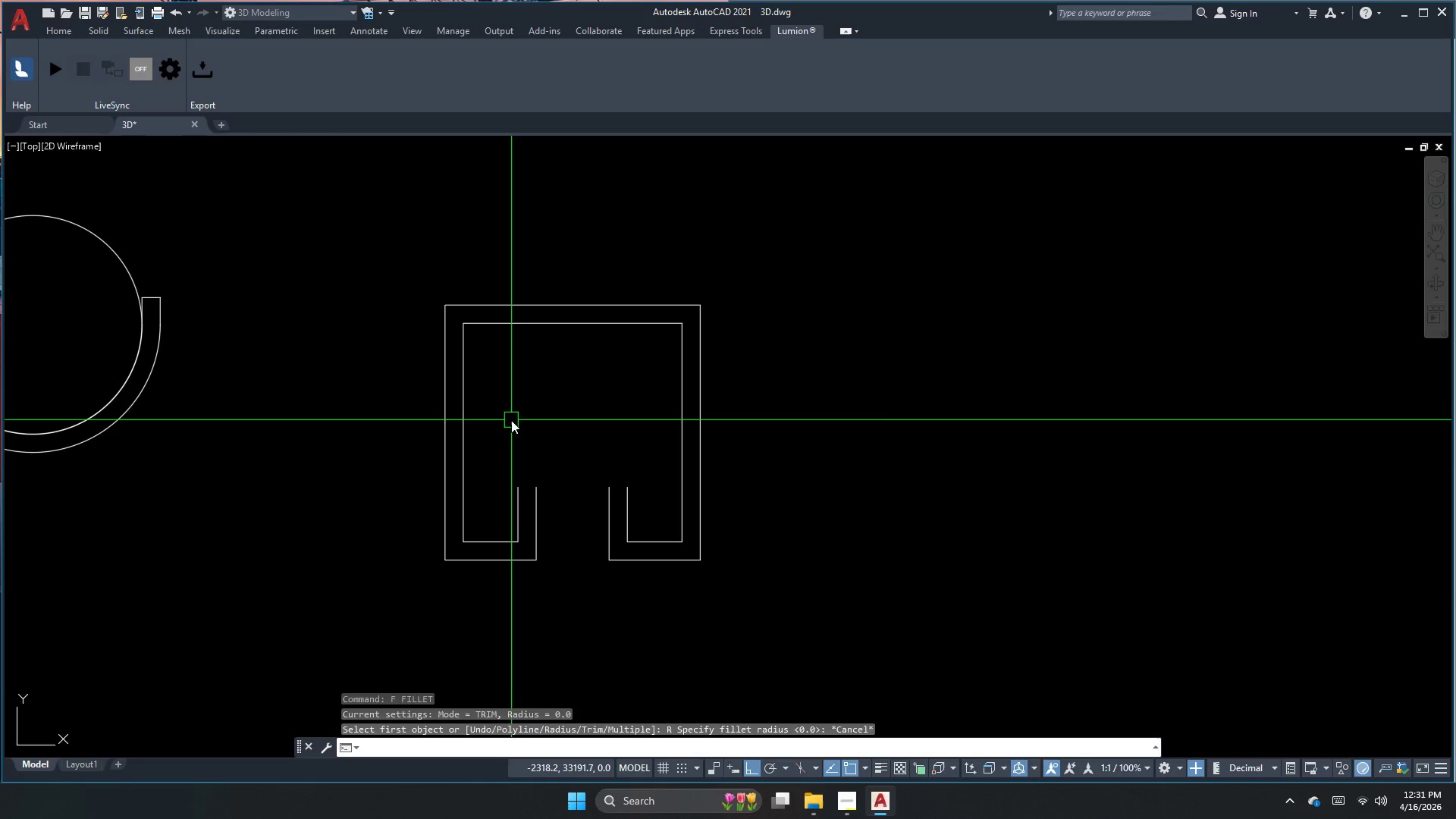 
key(Escape)
 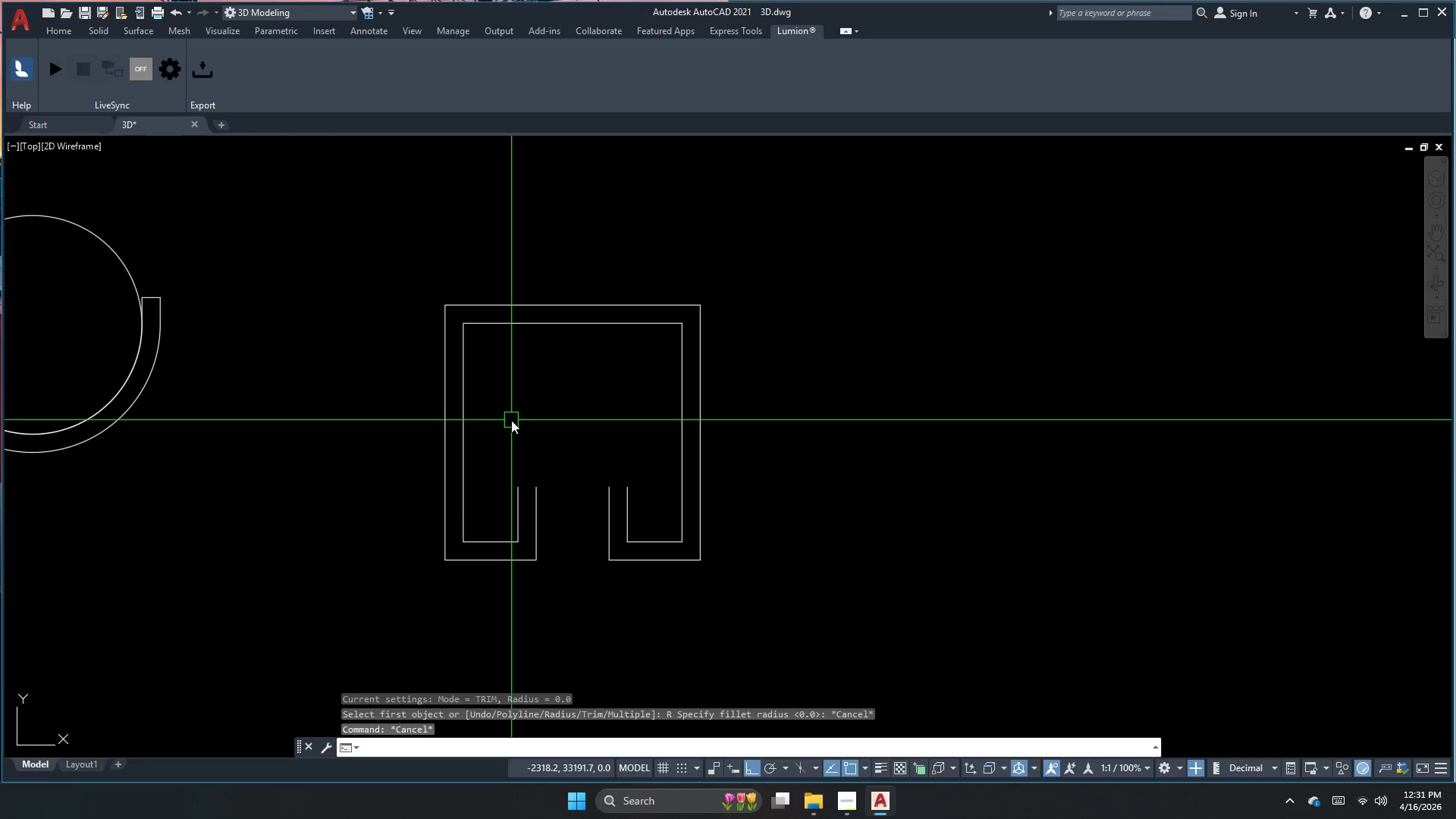 
key(O)
 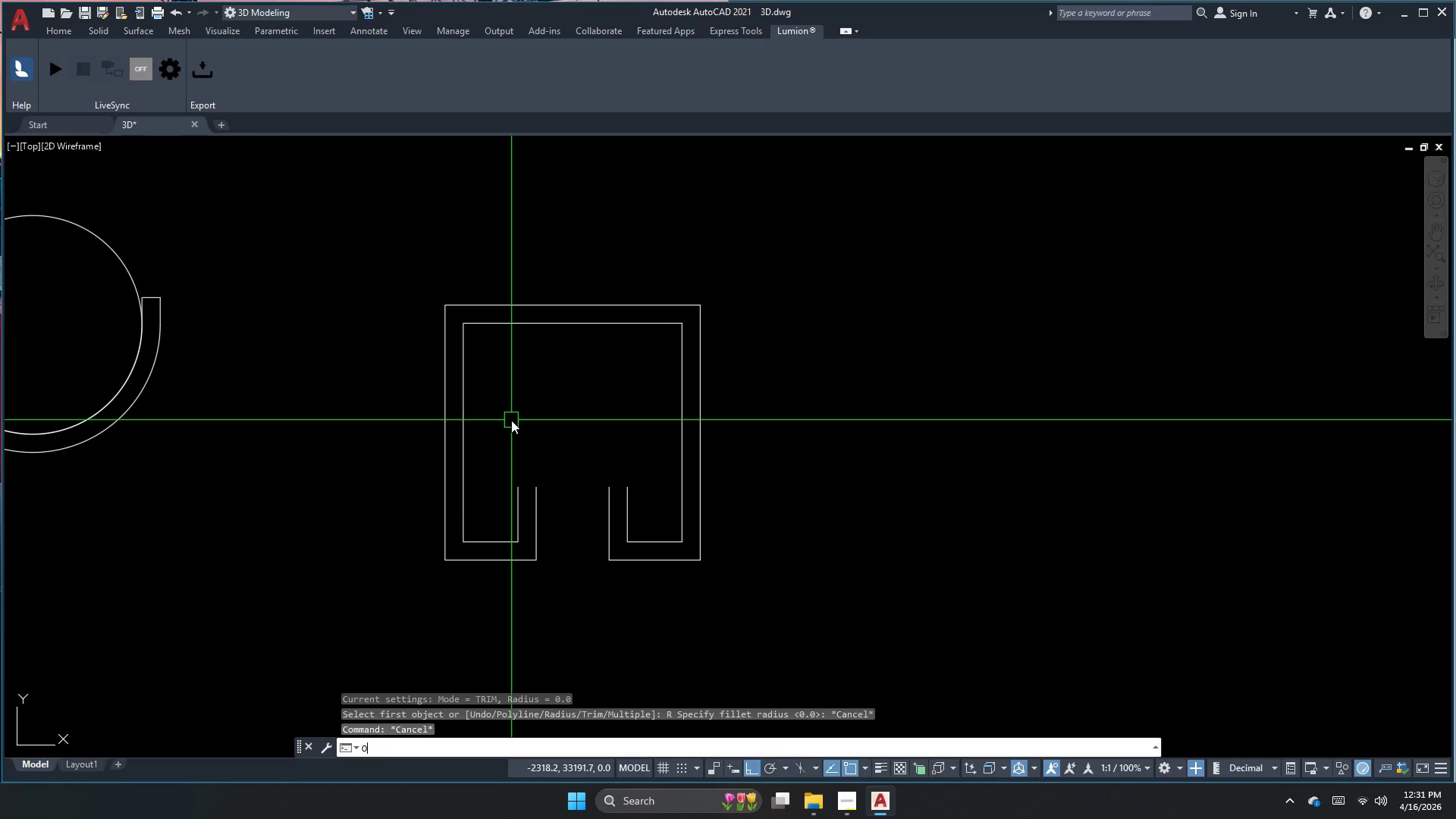 
key(Space)
 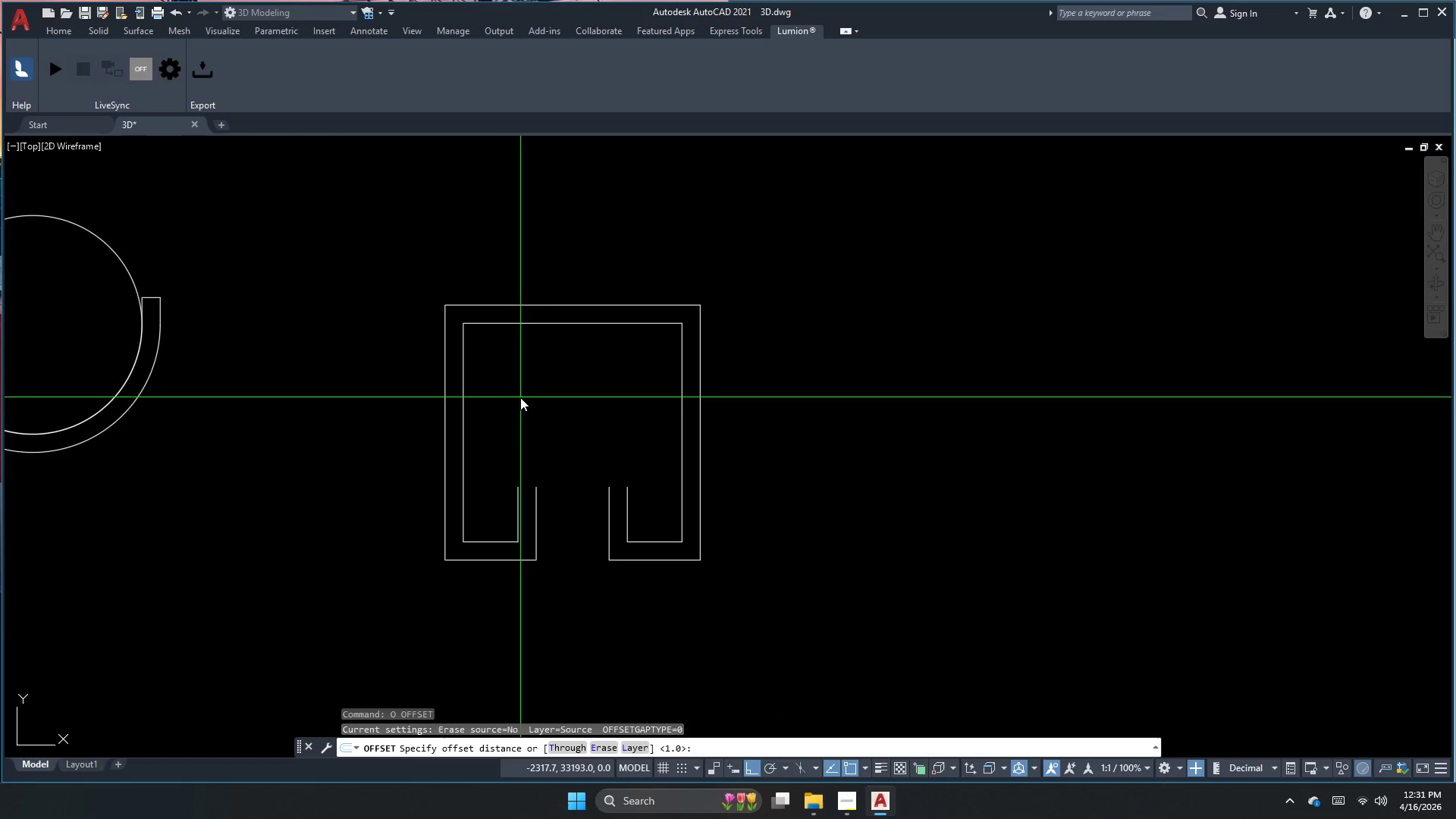 
key(NumpadDecimal)
 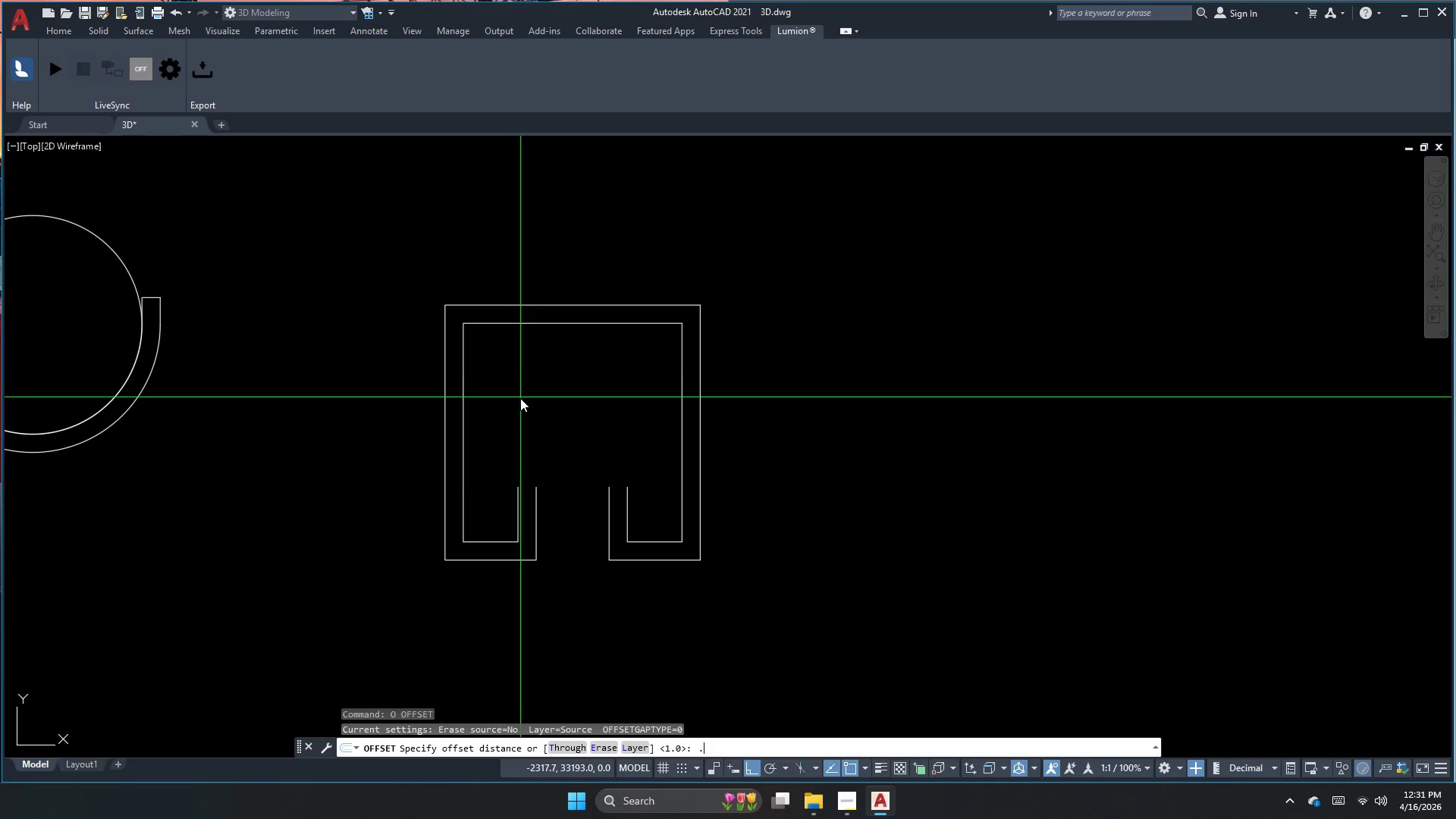 
key(Numpad5)
 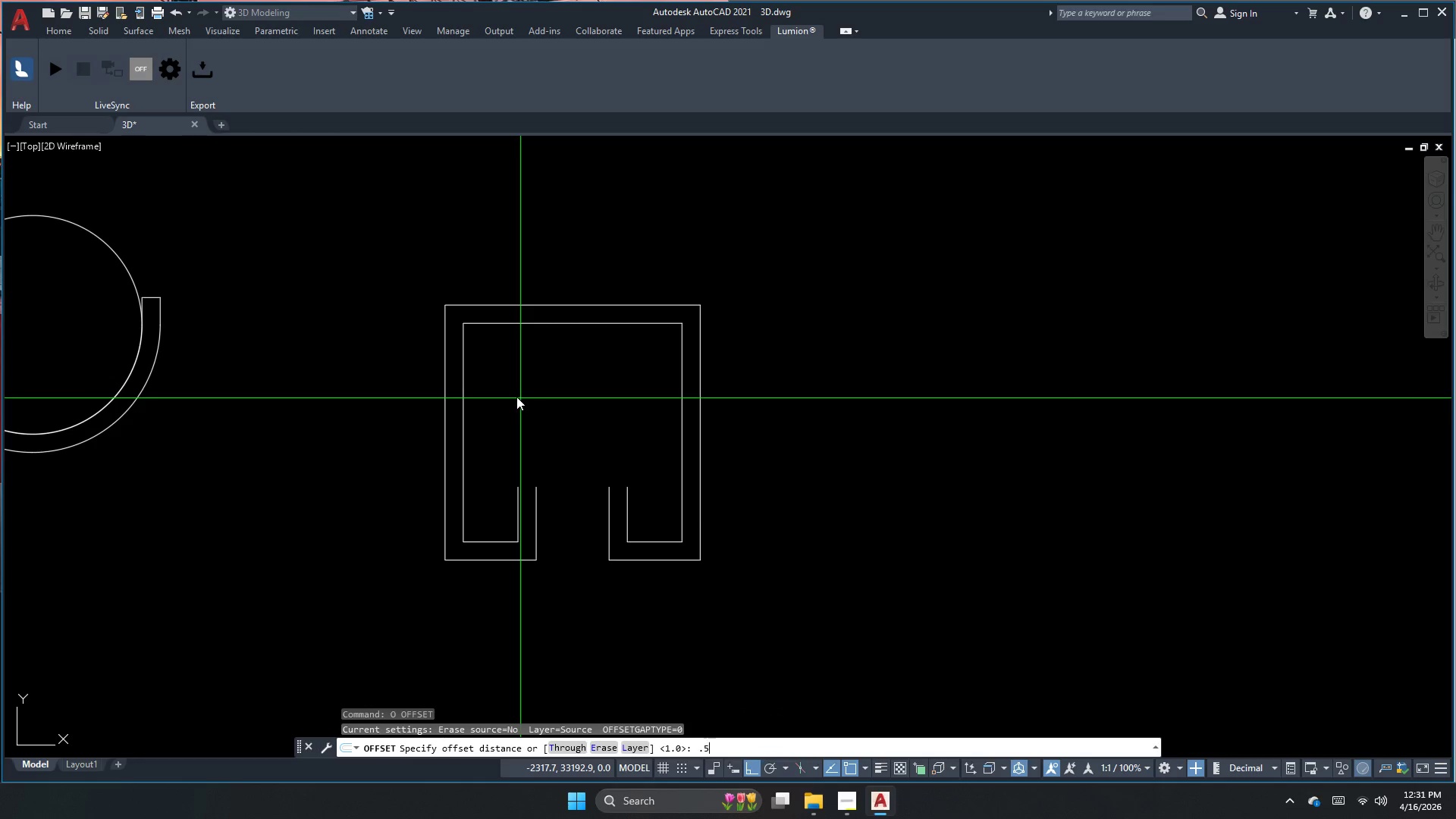 
key(NumpadEnter)
 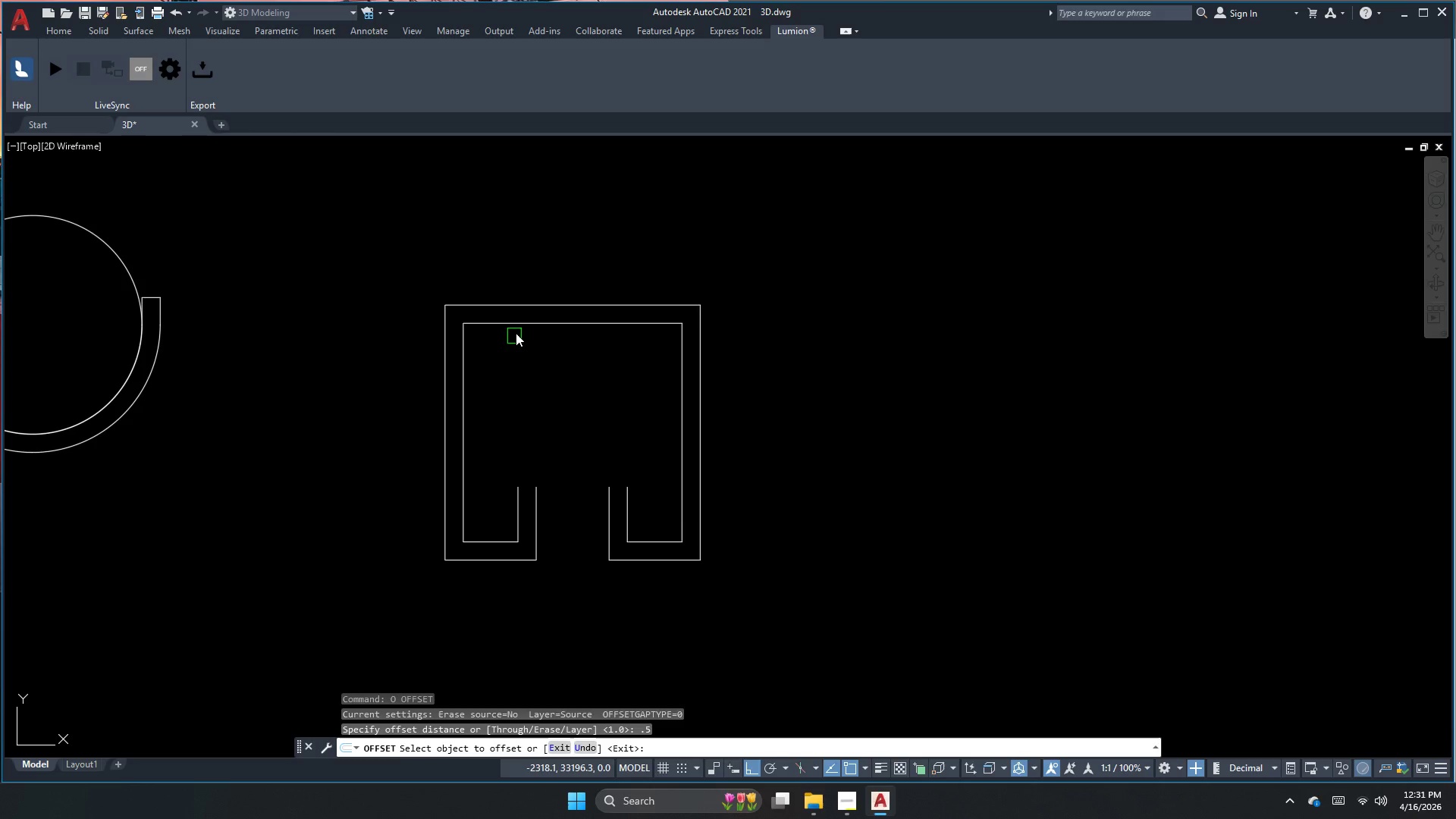 
left_click_drag(start_coordinate=[517, 329], to_coordinate=[518, 320])
 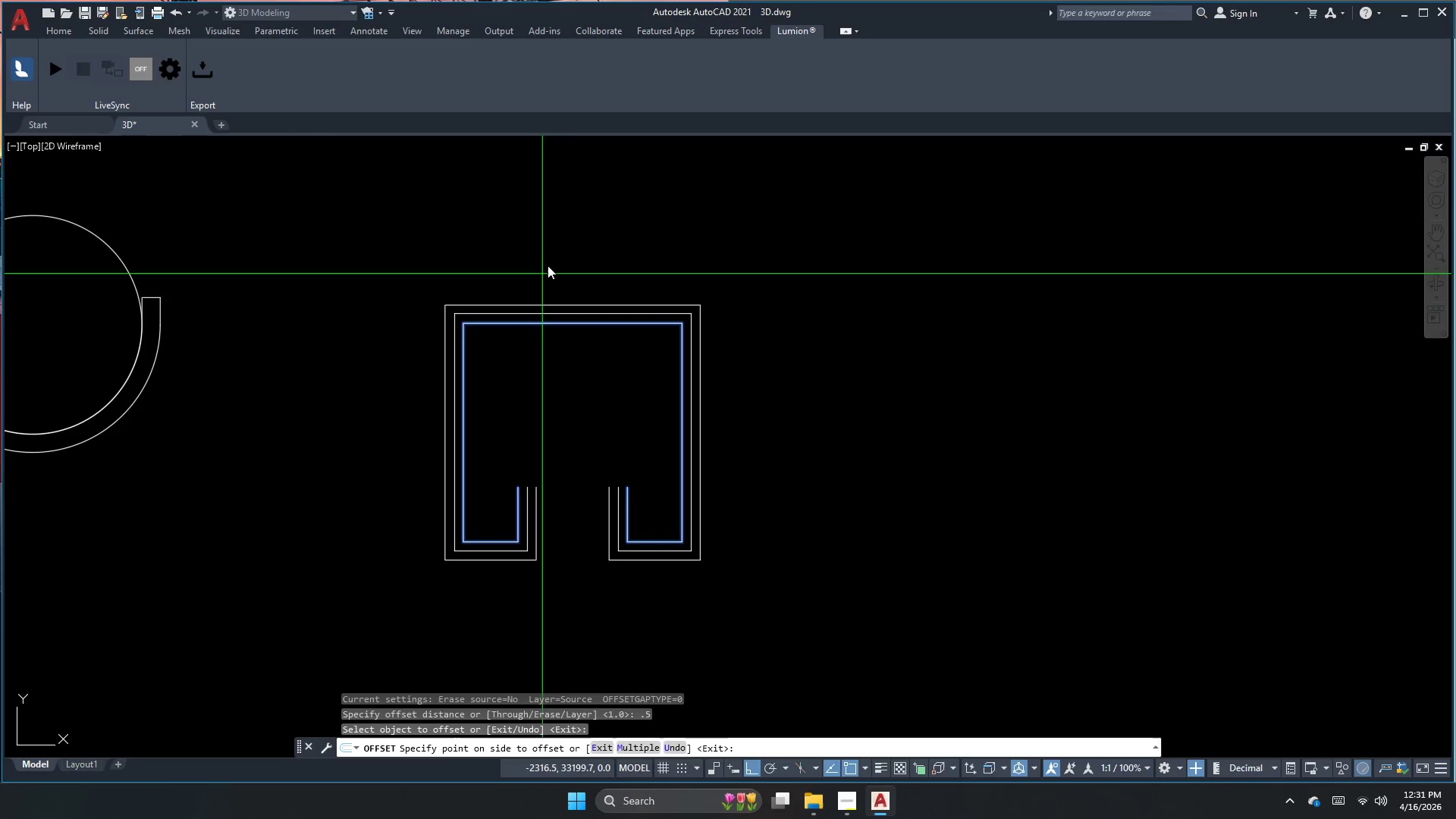 
double_click([551, 258])
 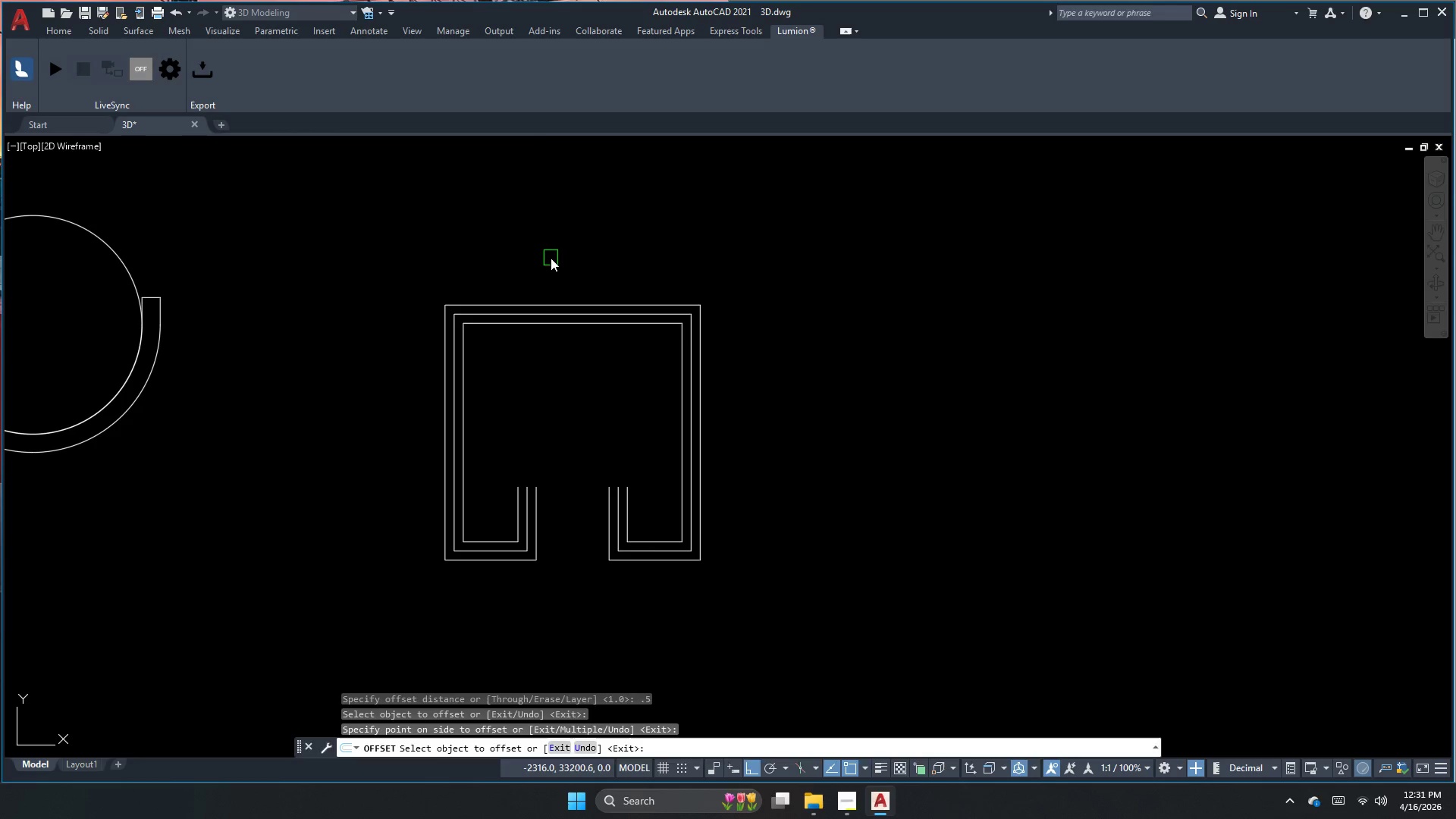 
key(Escape)
 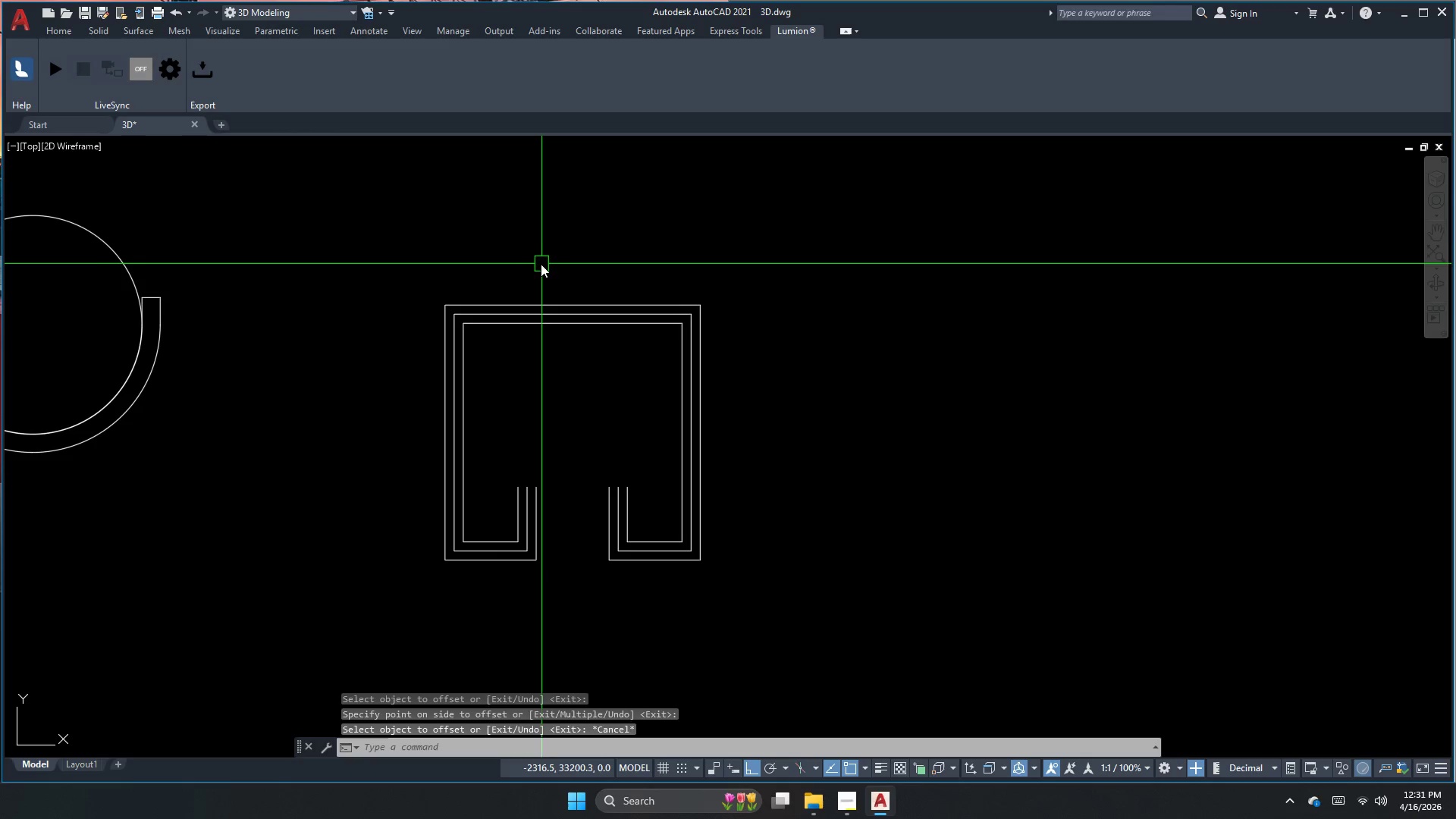 
key(Escape)
 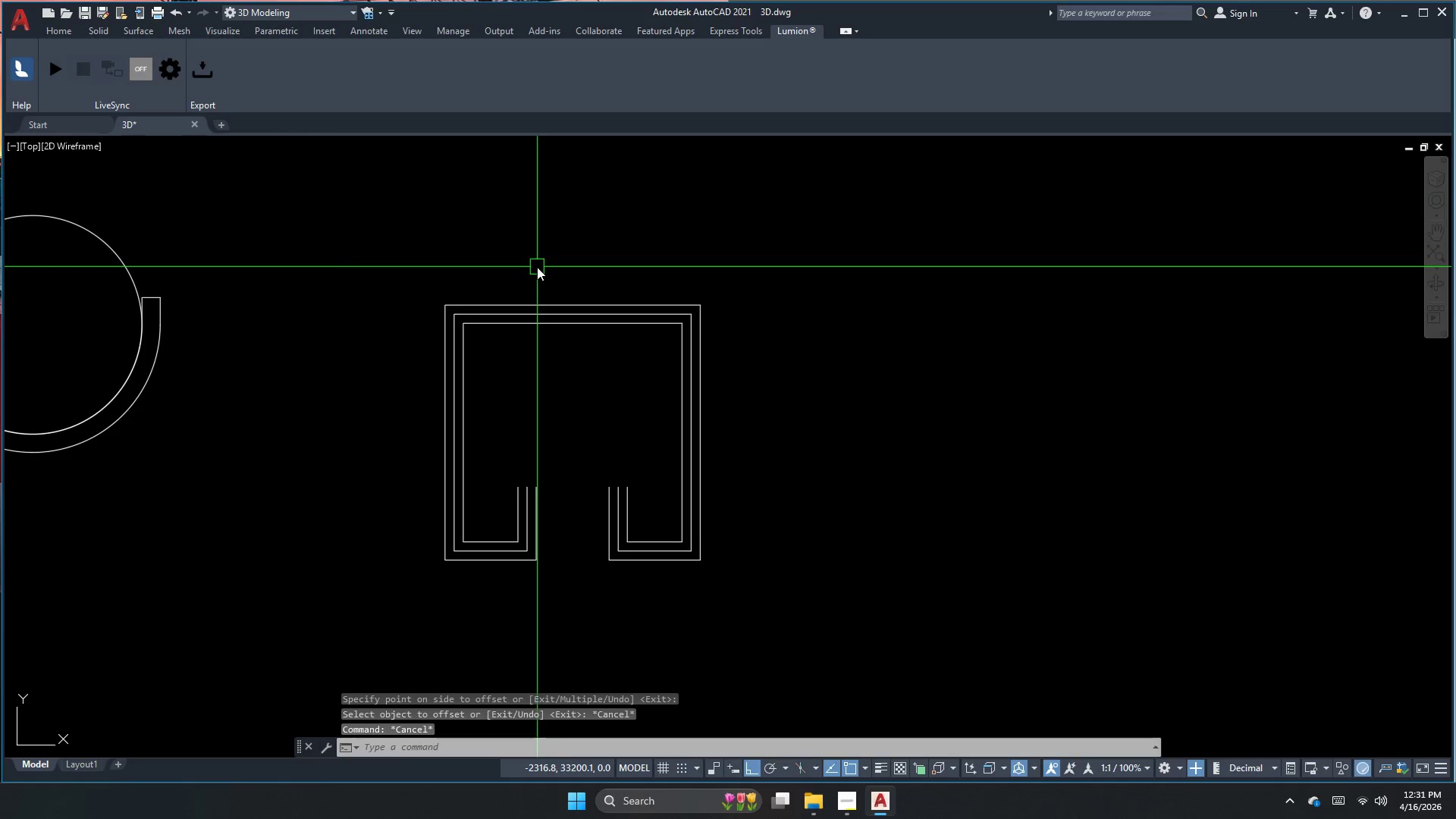 
key(F)
 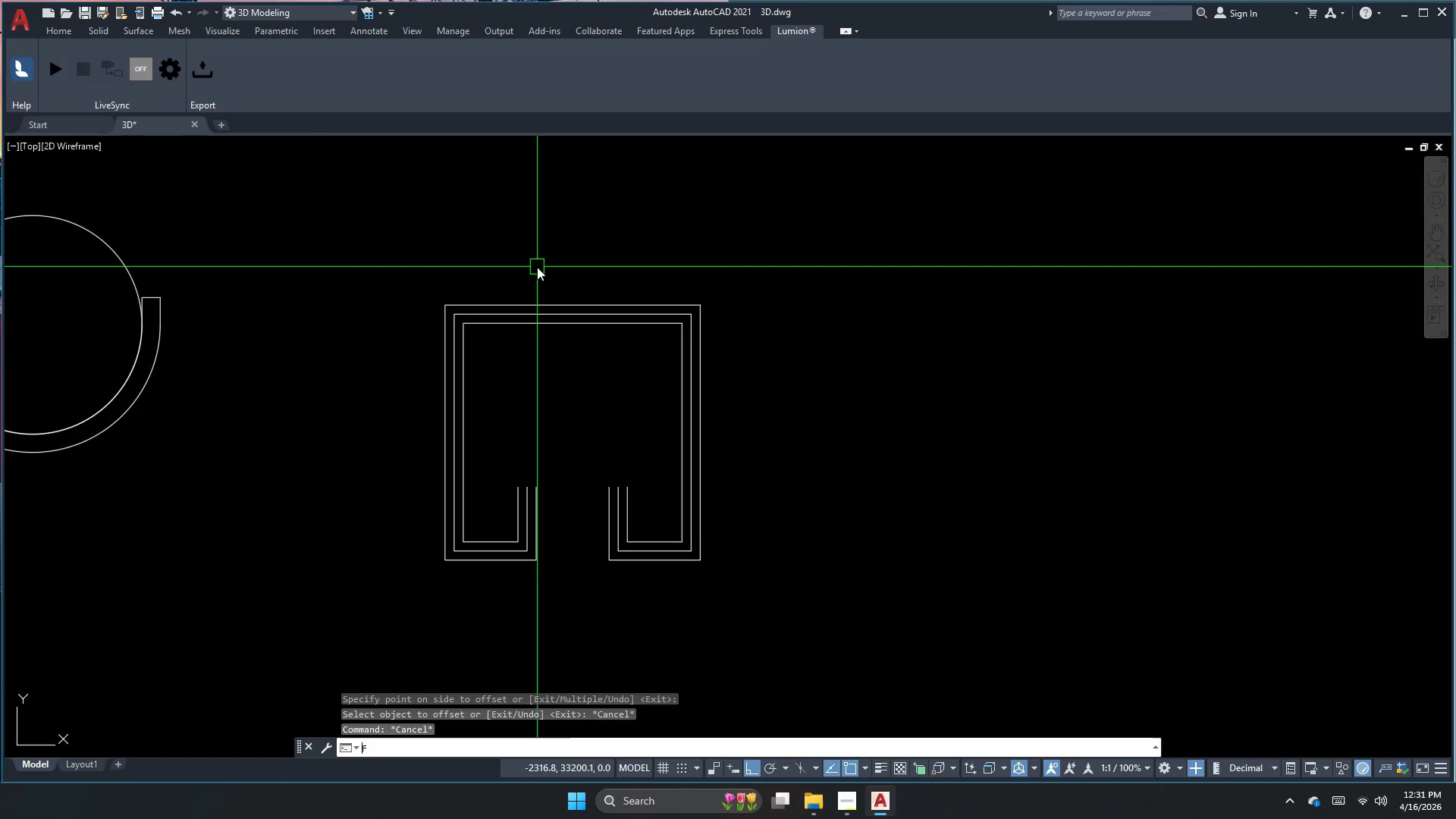 
key(Space)
 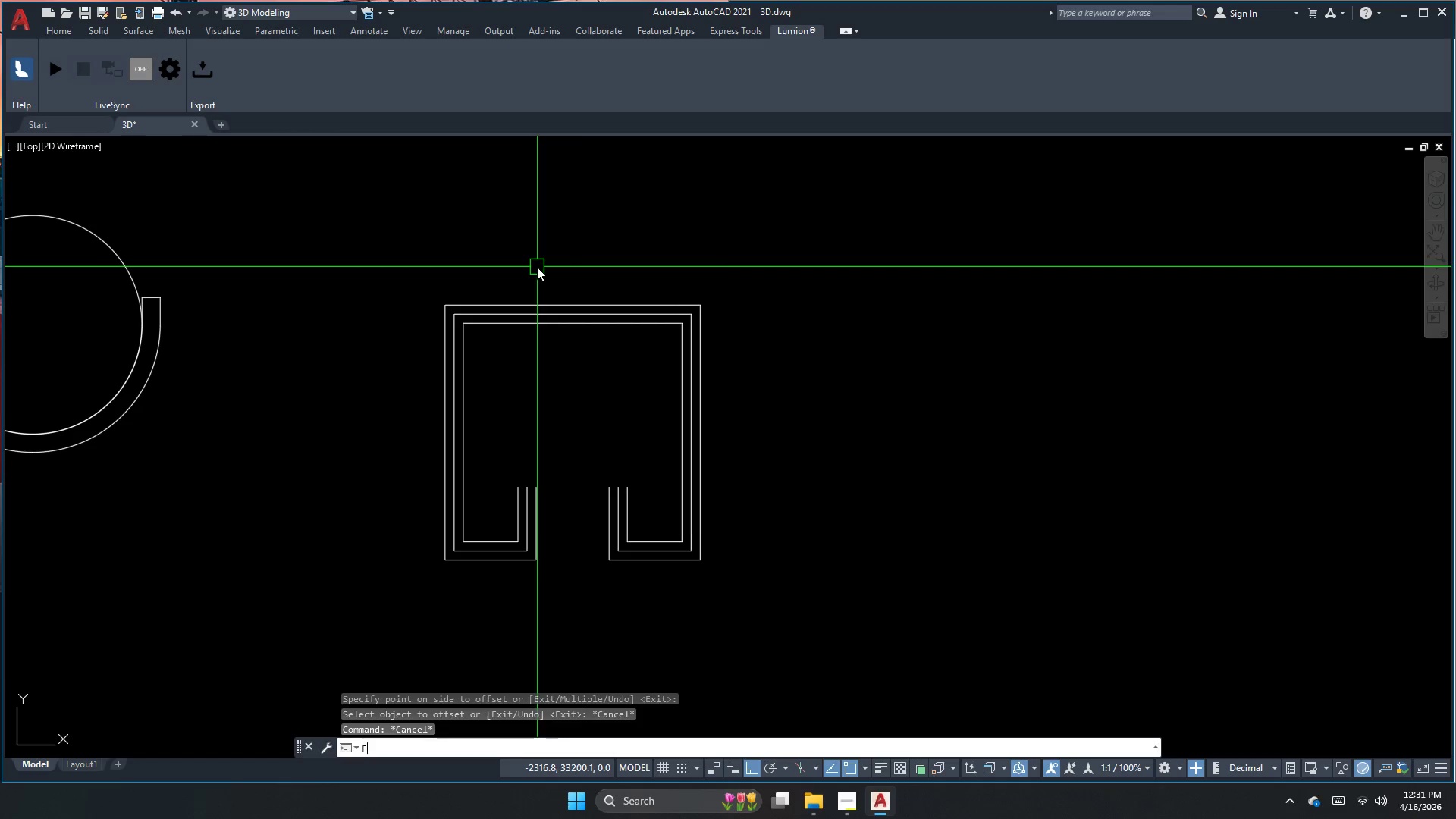 
key(R)
 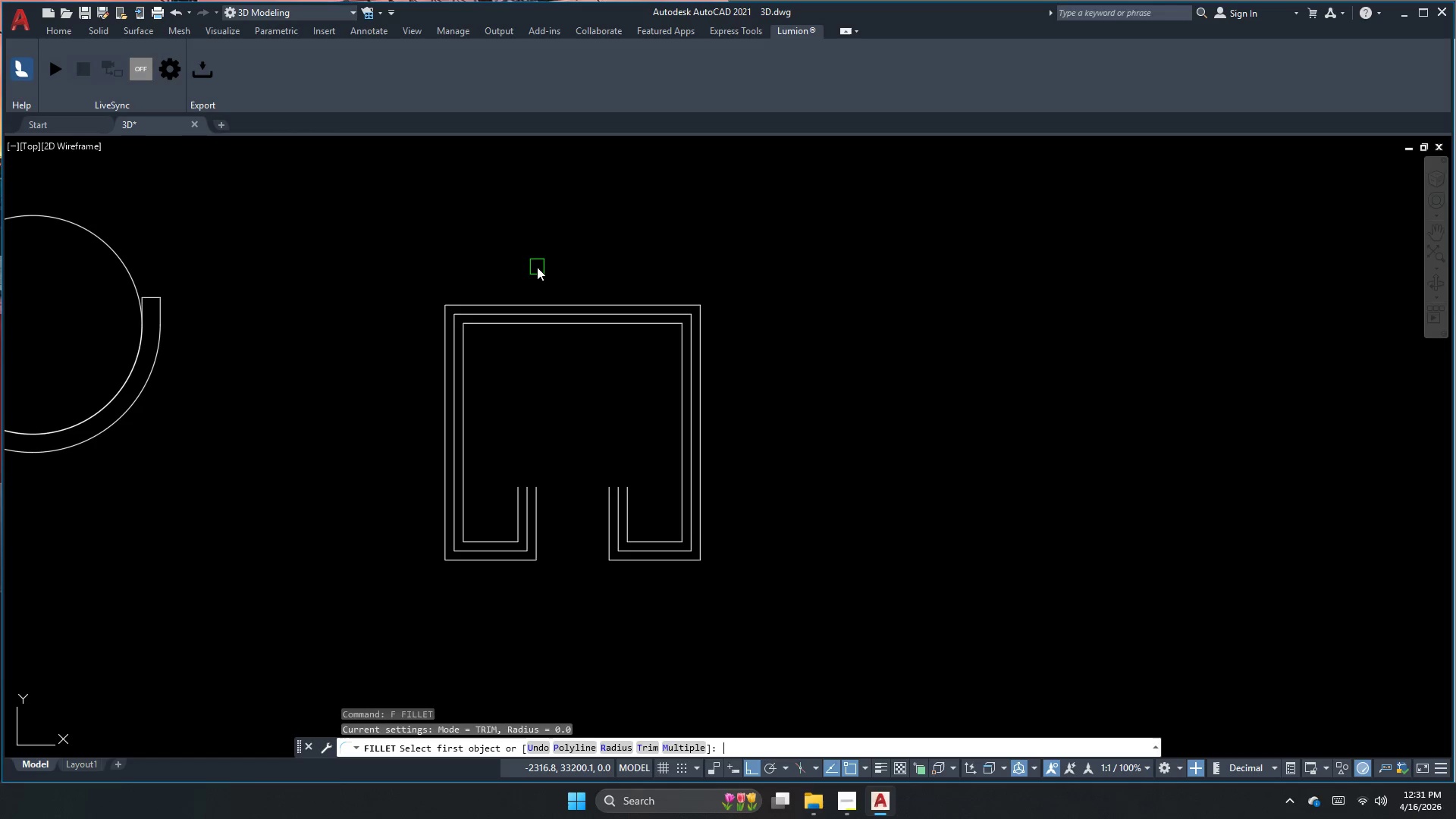 
key(Space)
 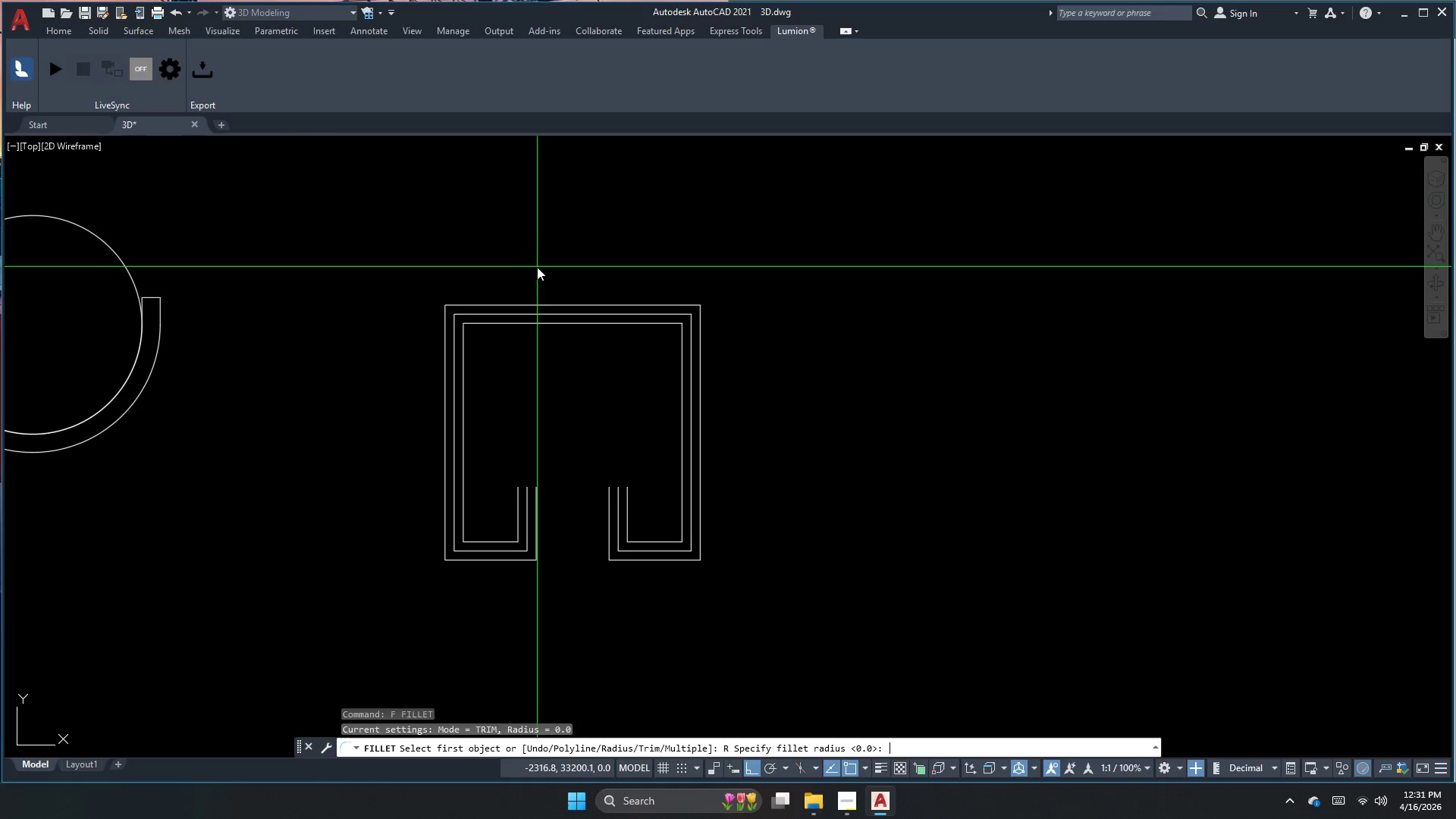 
key(Numpad1)
 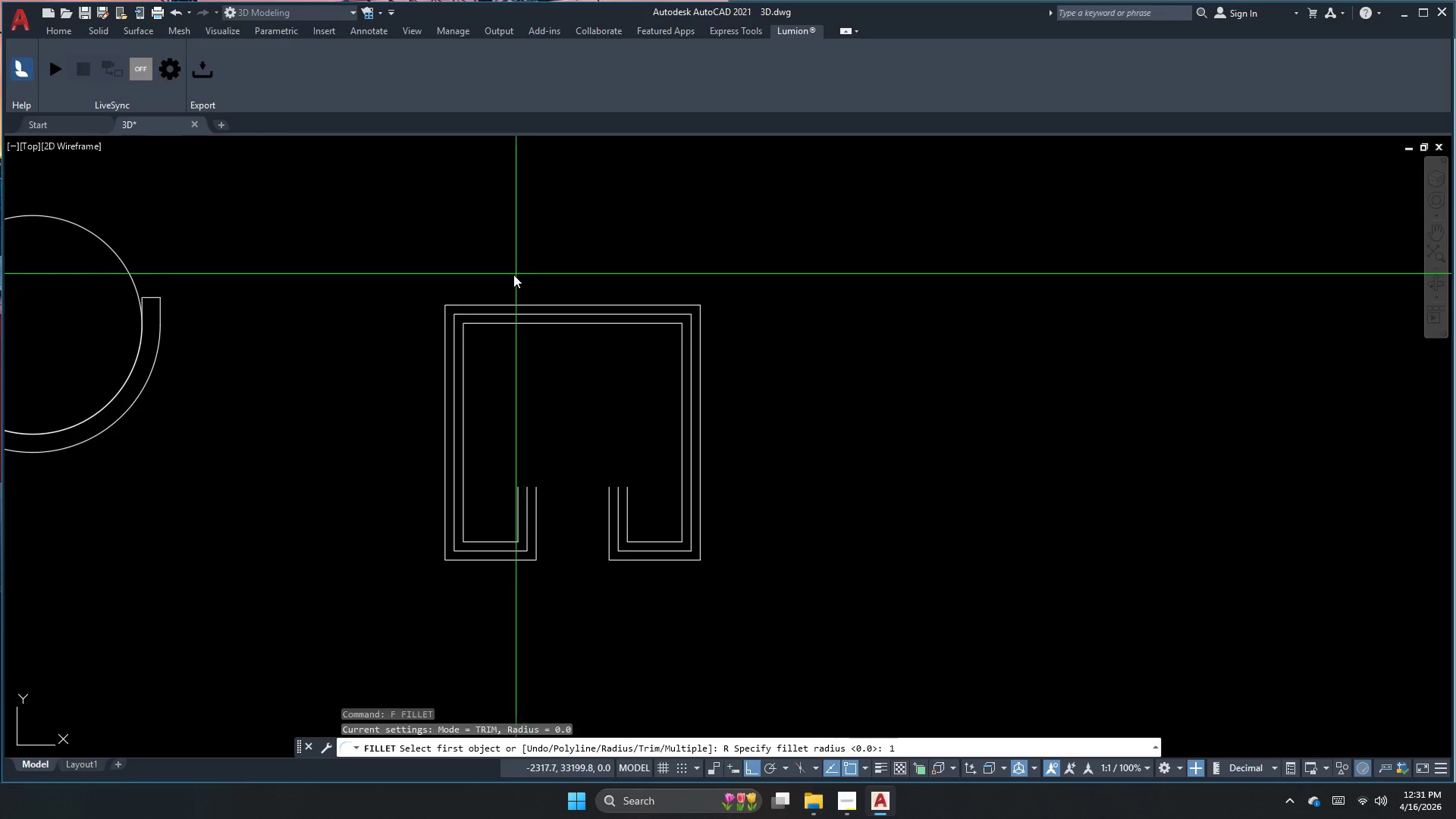 
key(NumpadEnter)
 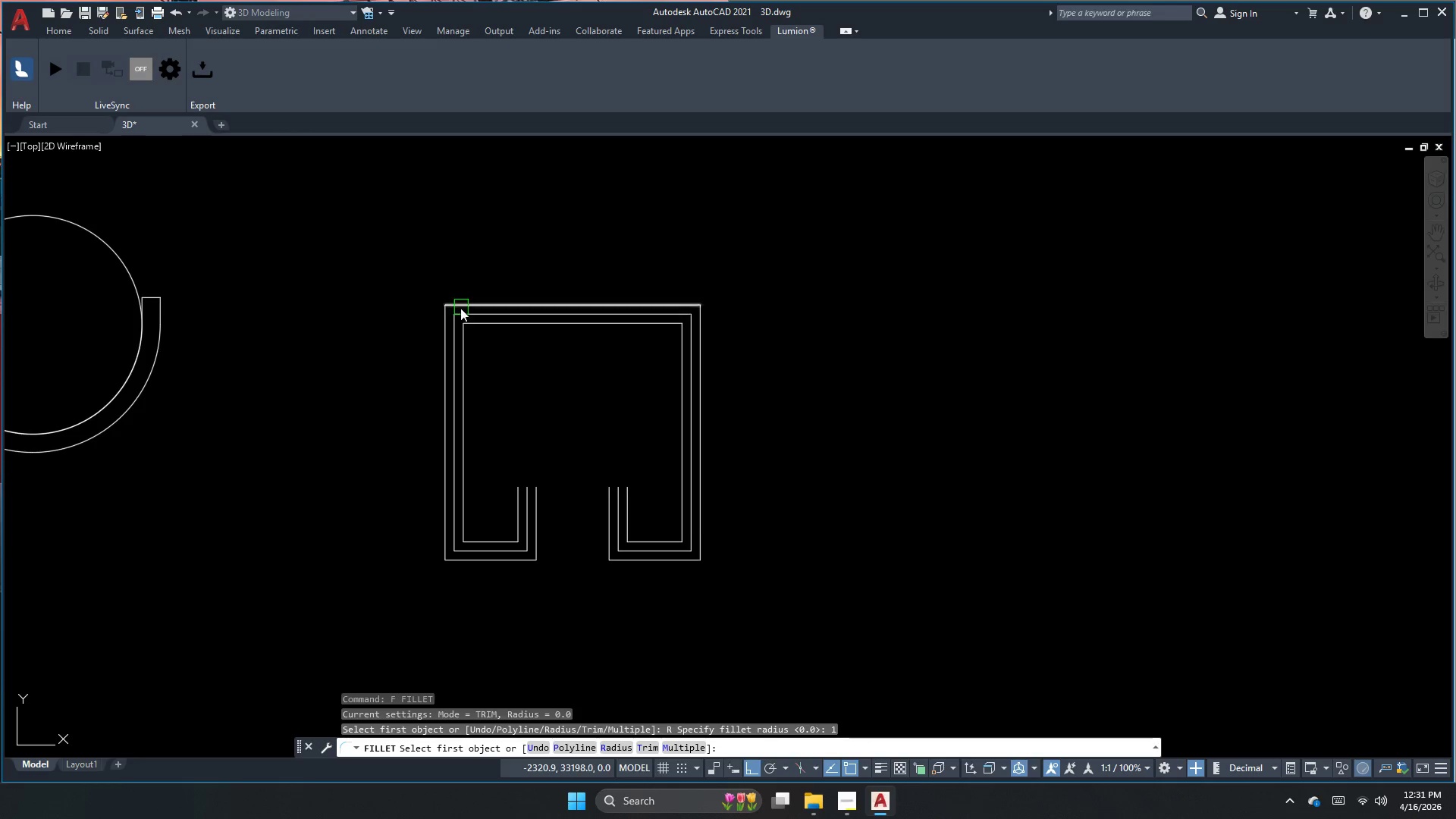 
left_click([460, 327])
 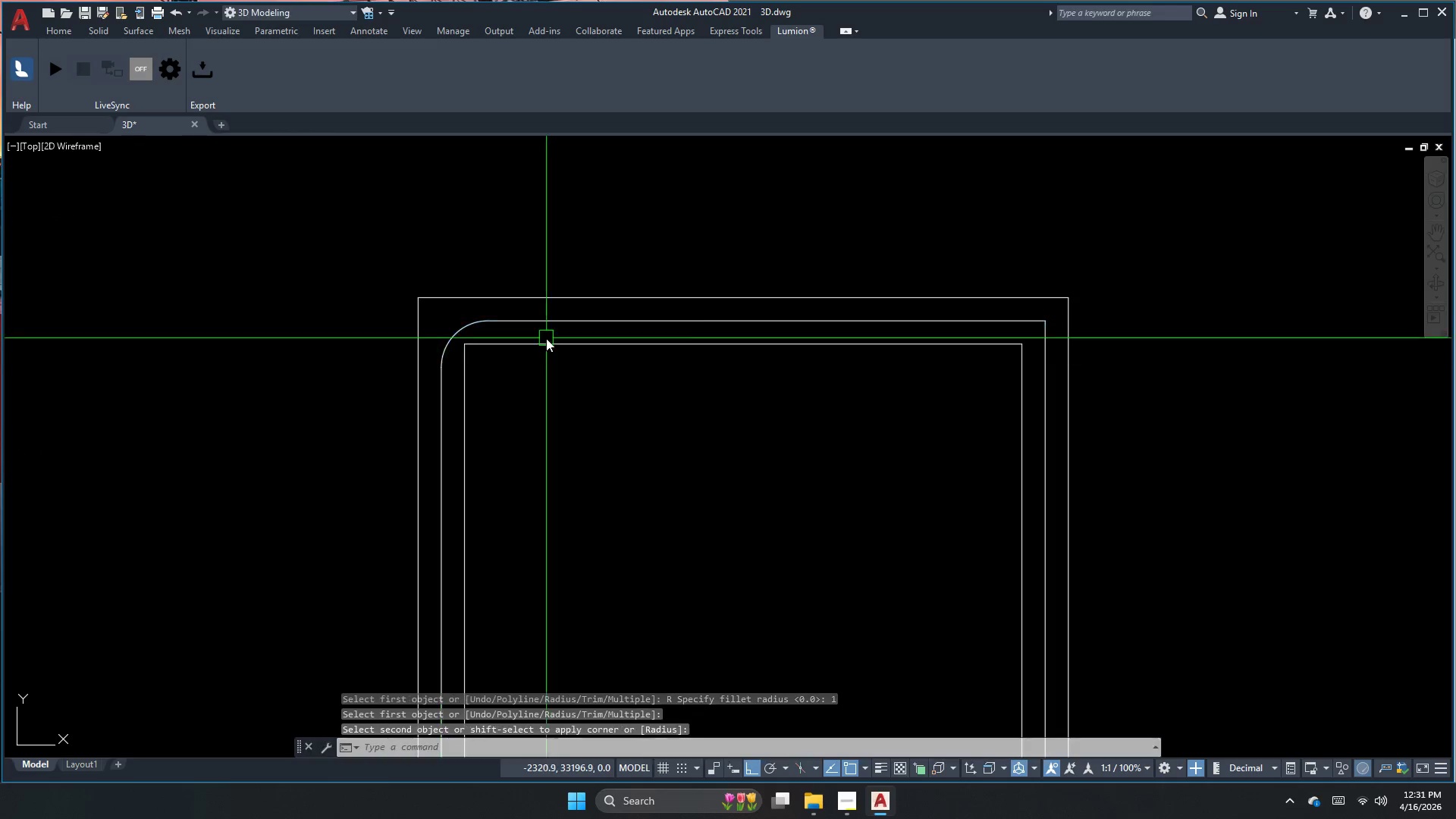 
scroll: coordinate [460, 311], scroll_direction: up, amount: 2.0
 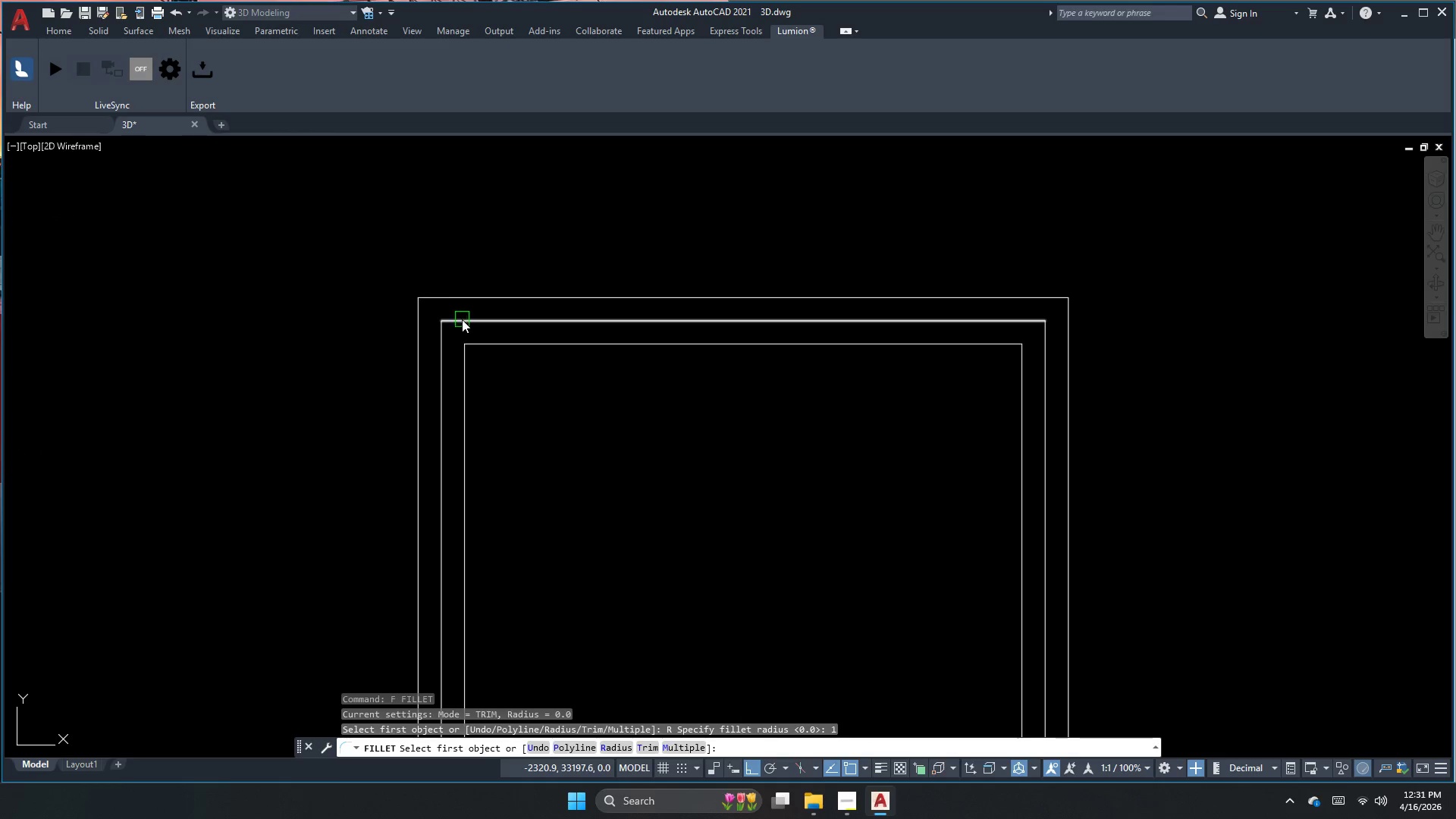 
key(Space)
 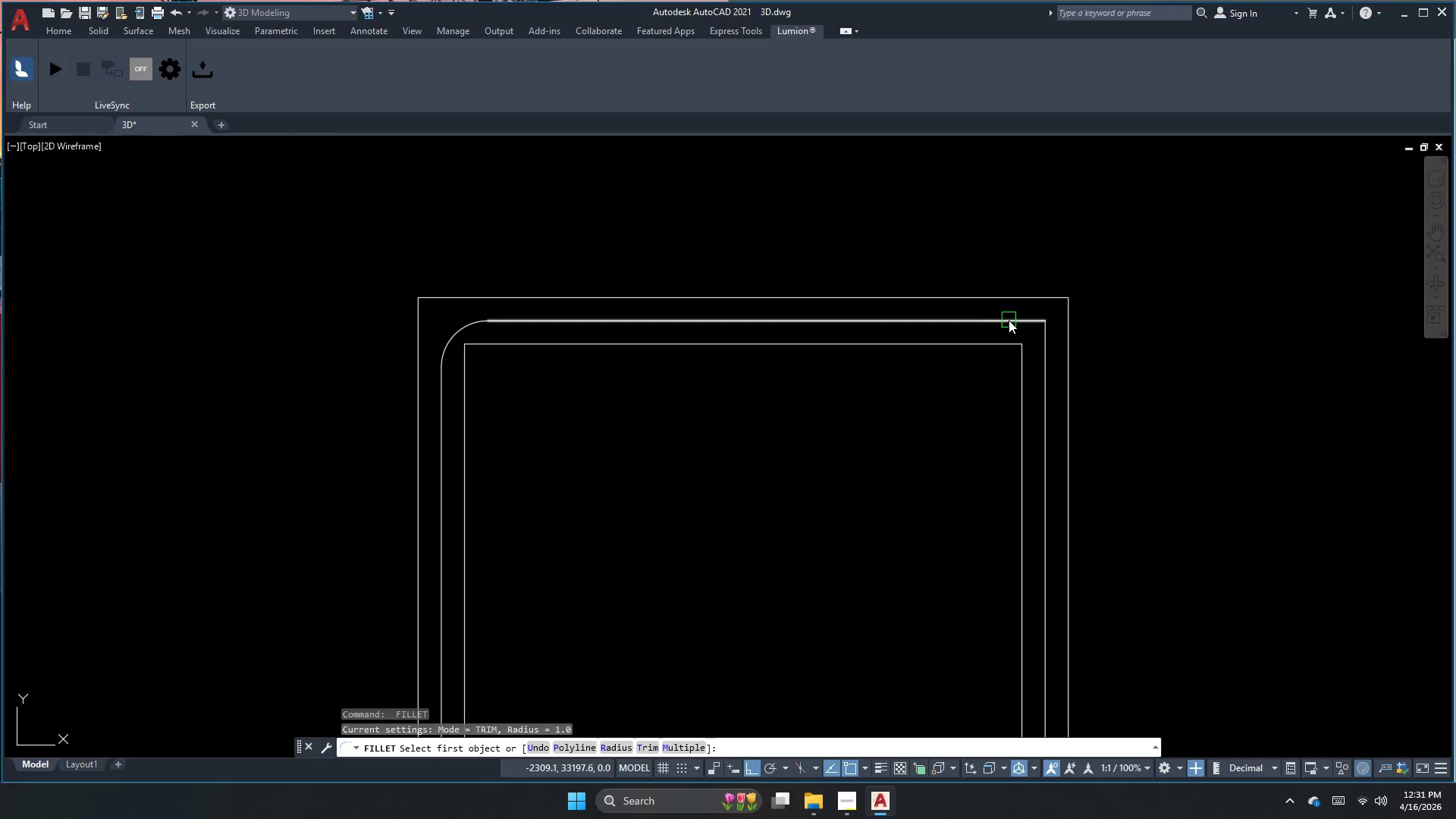 
left_click_drag(start_coordinate=[1013, 318], to_coordinate=[1018, 323])
 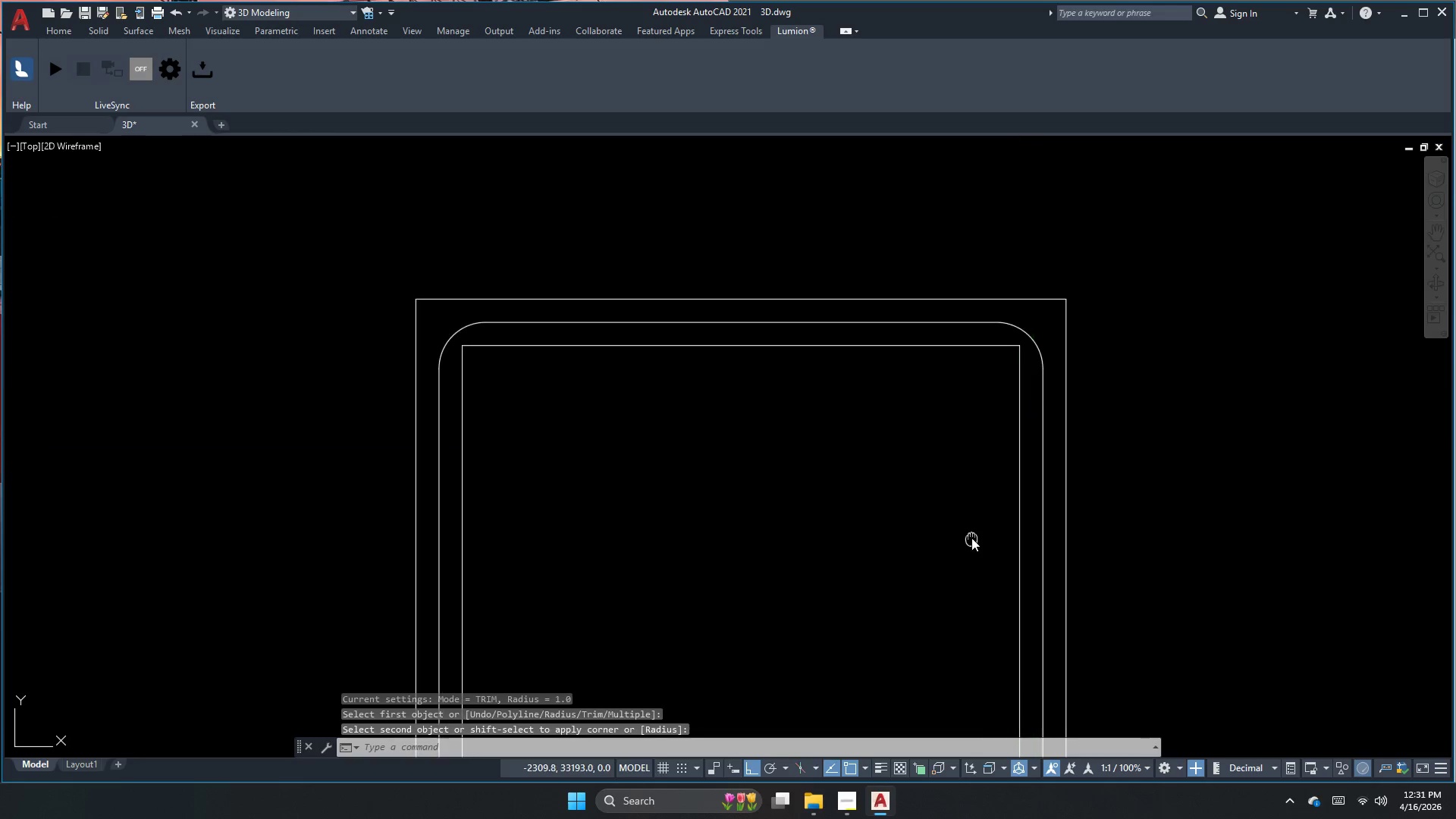 
hold_key(key=Space, duration=1.25)
 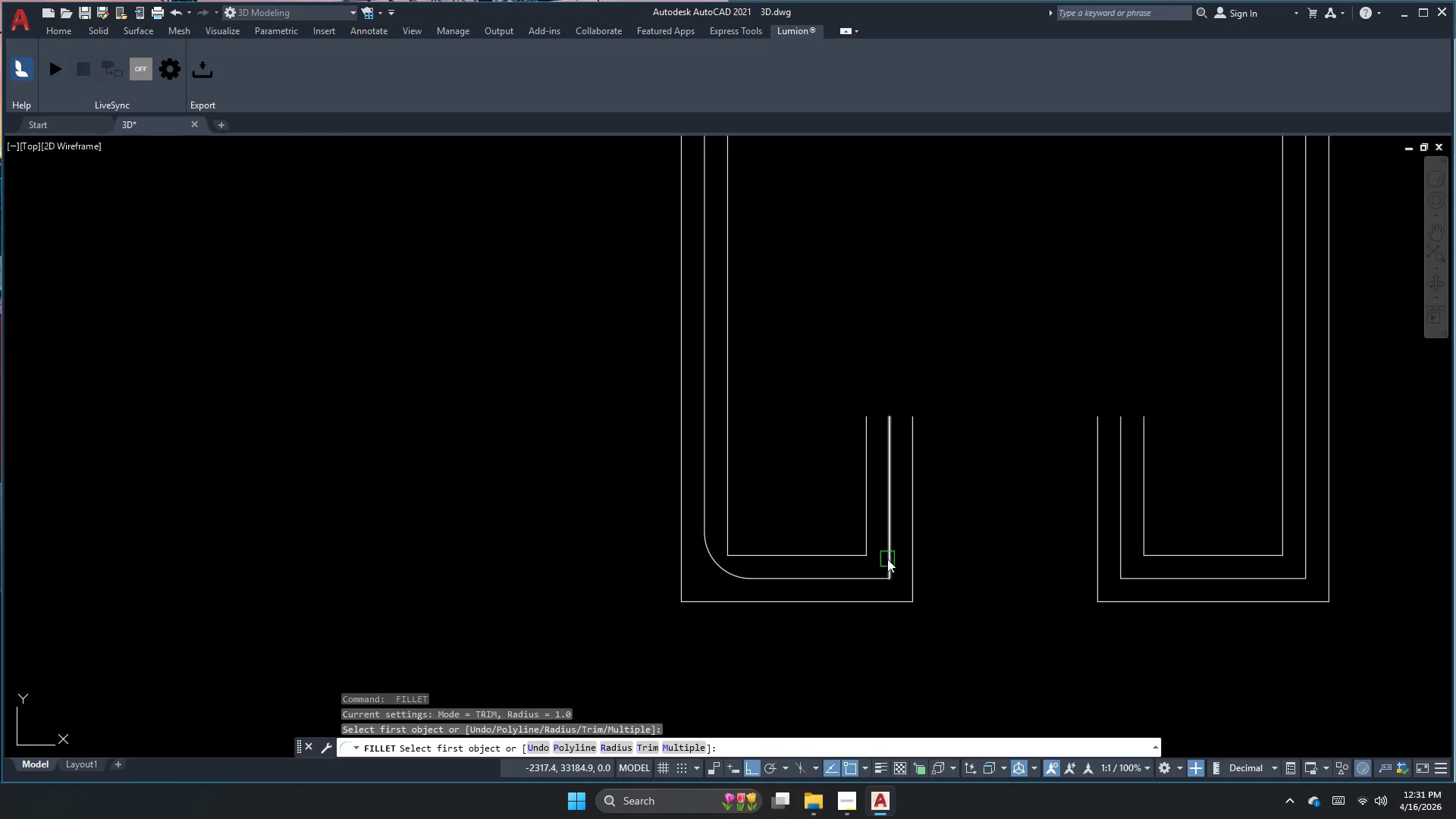 
scroll: coordinate [761, 535], scroll_direction: none, amount: 0.0
 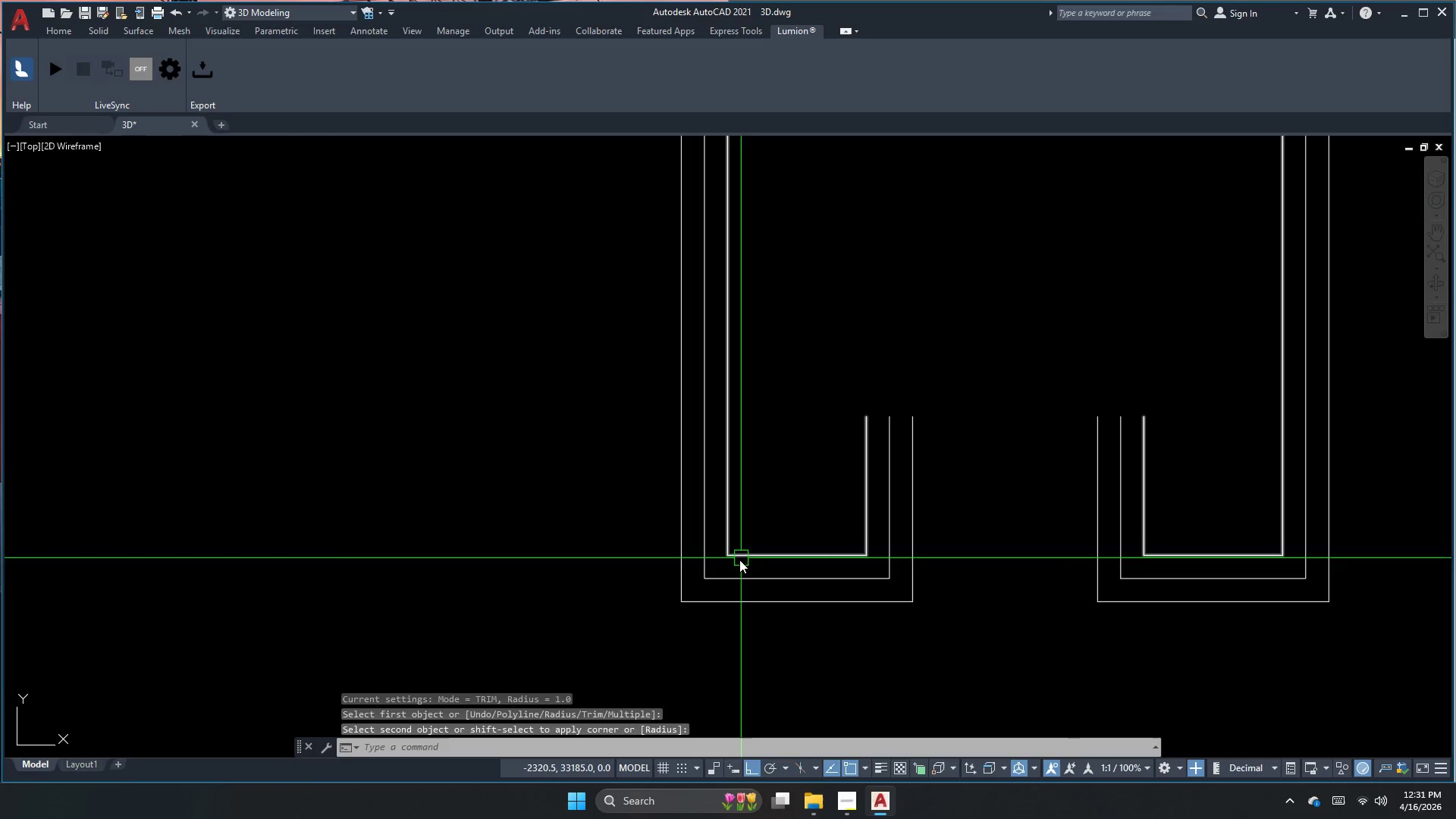 
left_click([700, 575])
 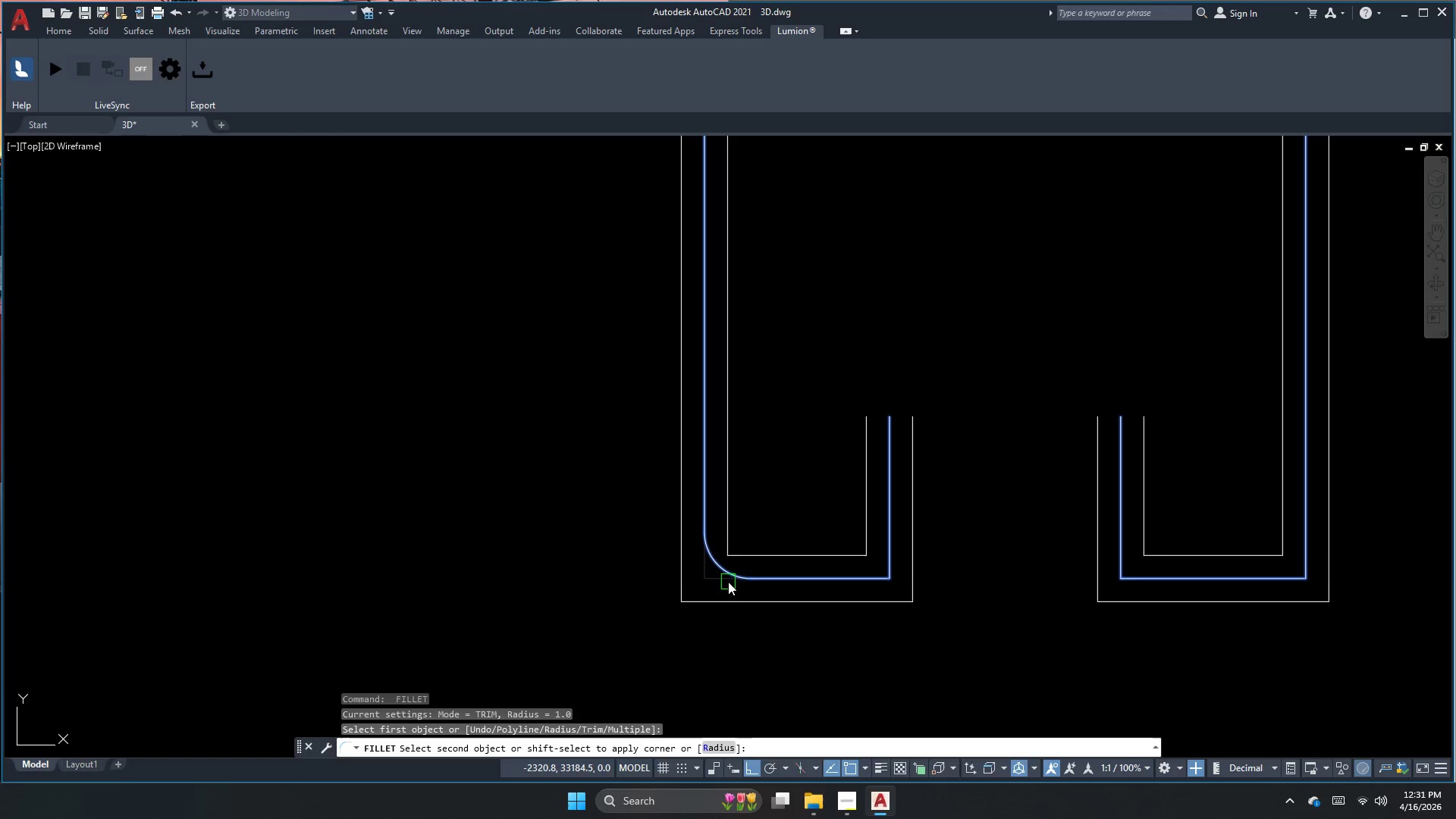 
left_click_drag(start_coordinate=[730, 582], to_coordinate=[776, 583])
 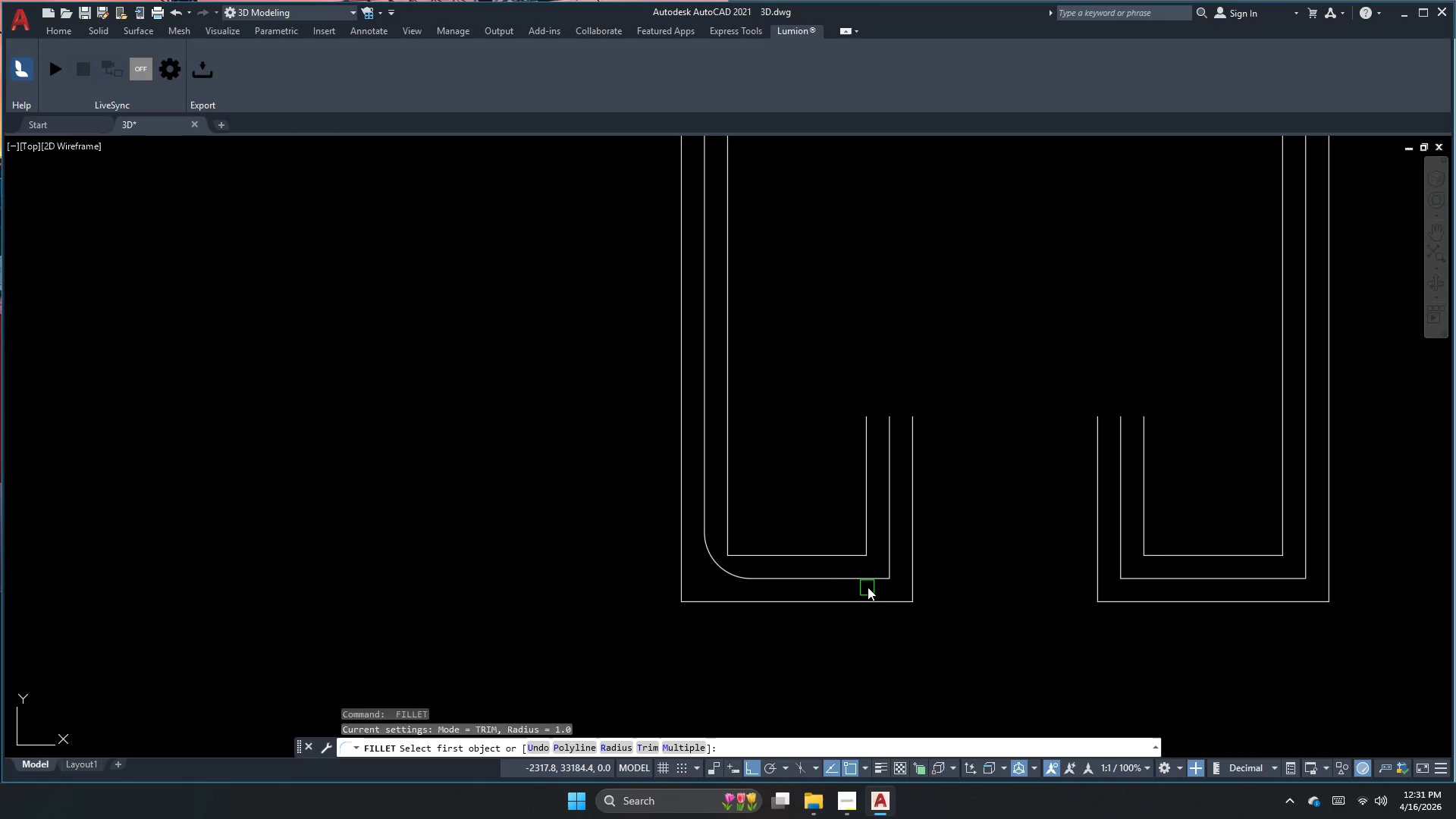 
left_click_drag(start_coordinate=[868, 587], to_coordinate=[874, 576])
 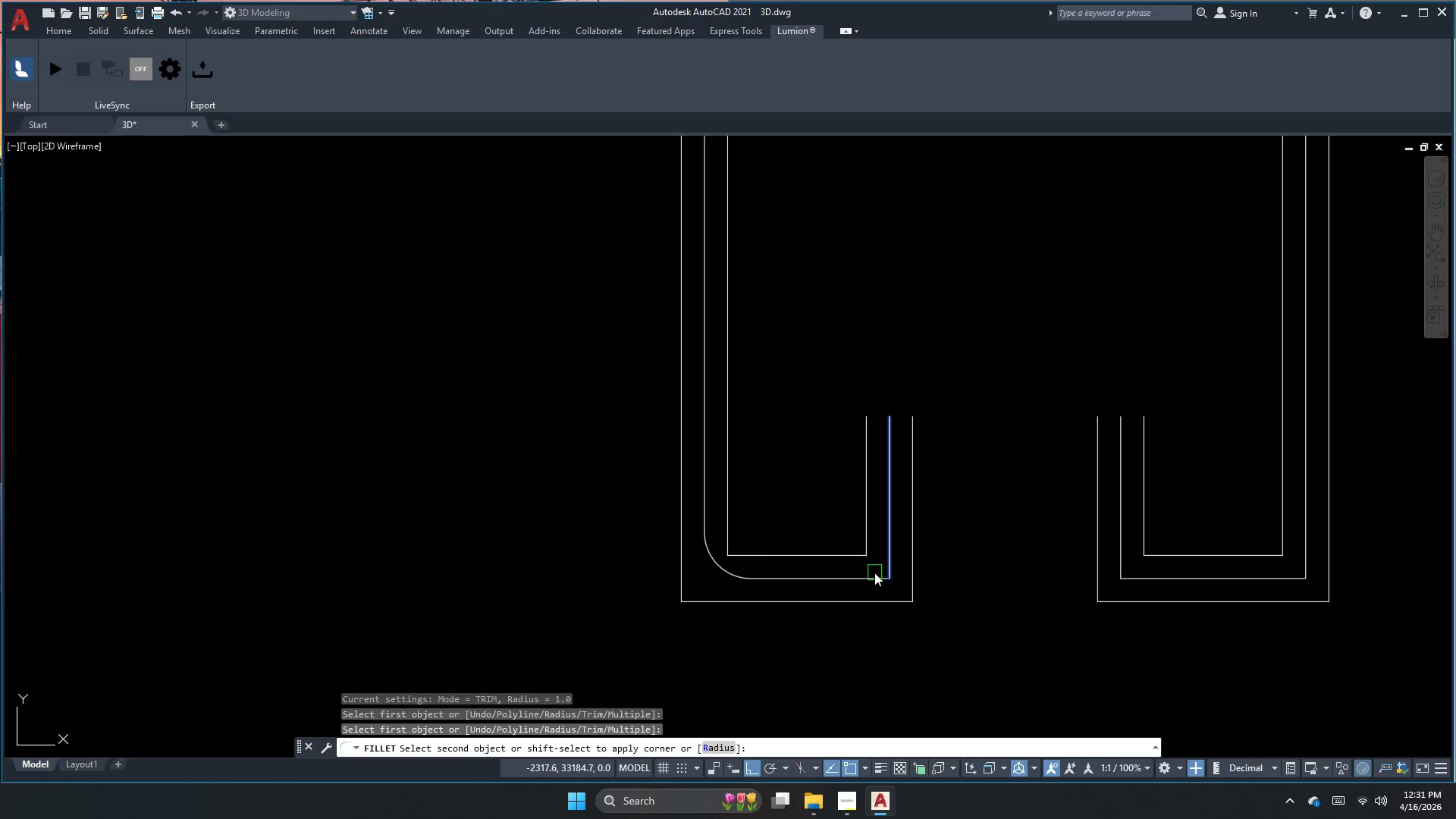 
double_click([868, 575])
 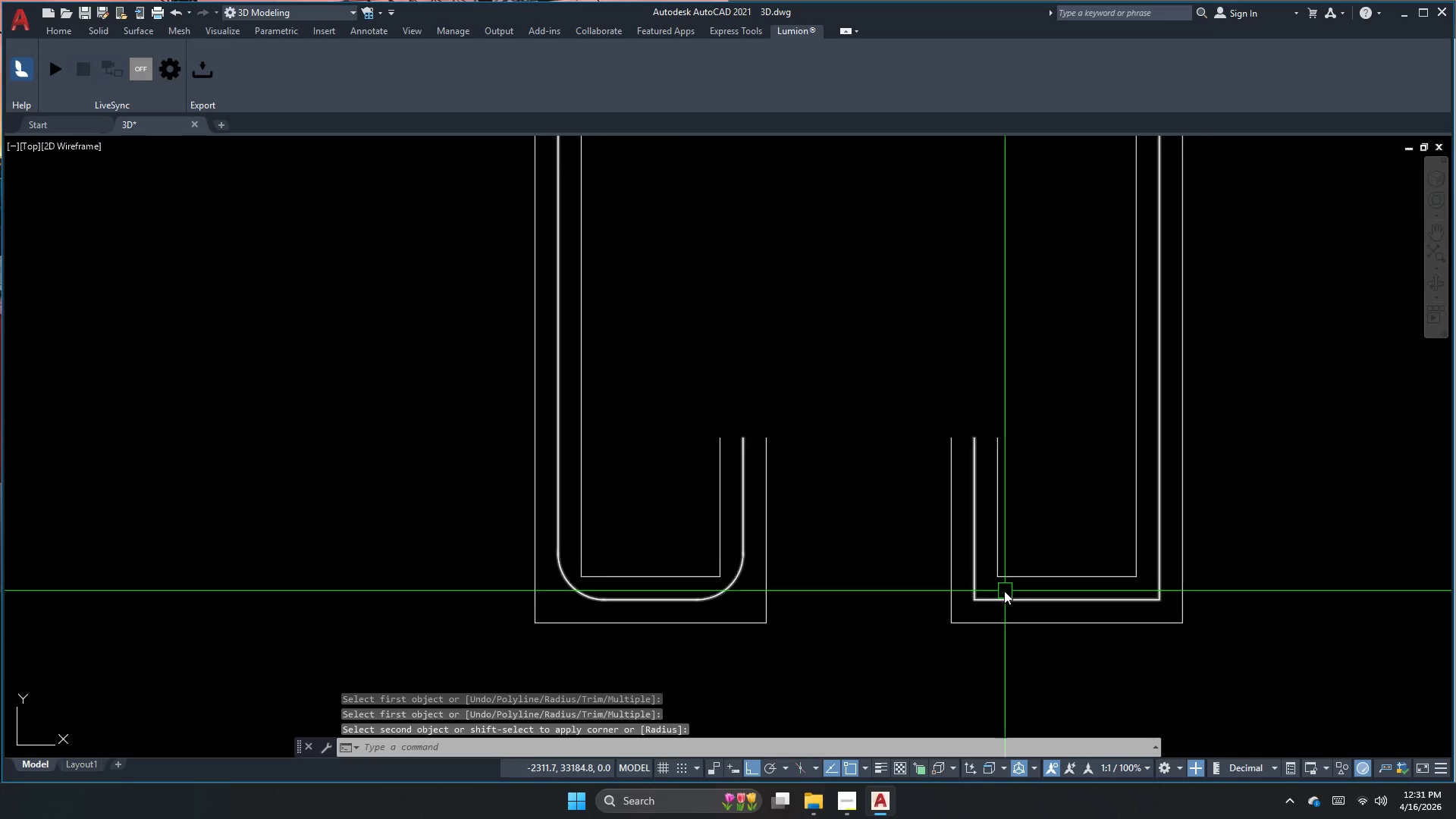 
key(Space)
 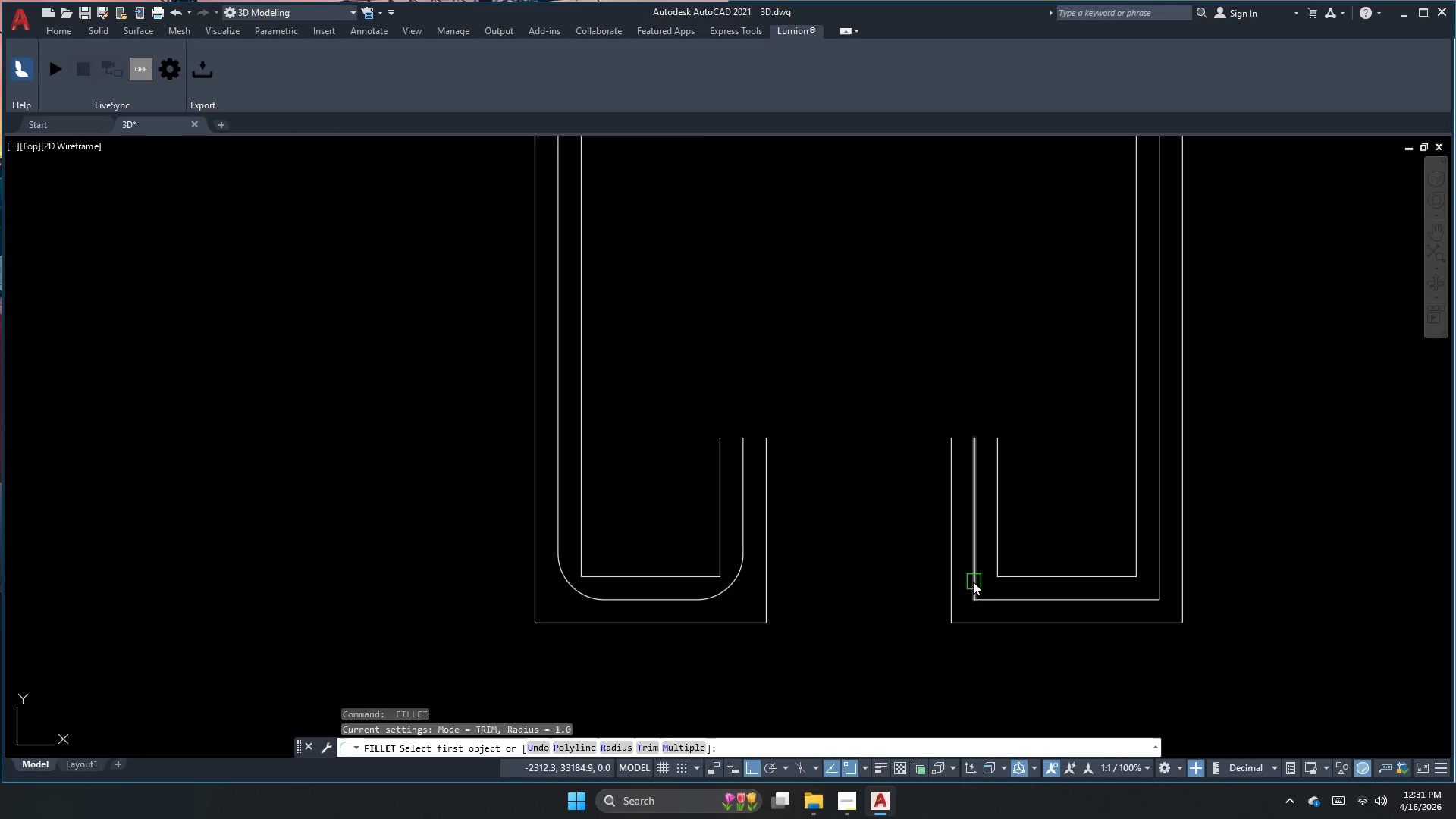 
left_click_drag(start_coordinate=[973, 582], to_coordinate=[981, 593])
 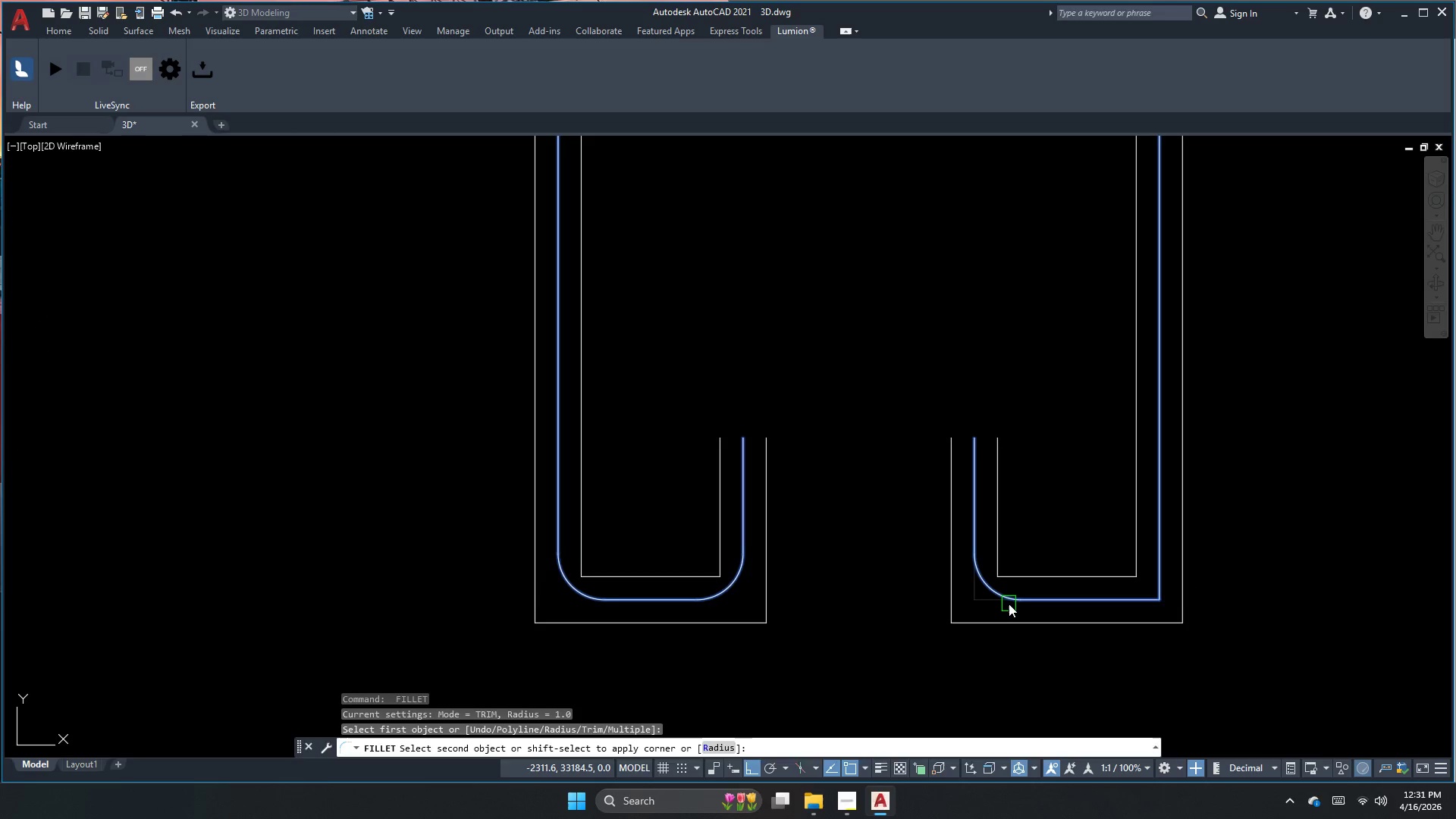 
left_click_drag(start_coordinate=[1009, 604], to_coordinate=[1016, 602])
 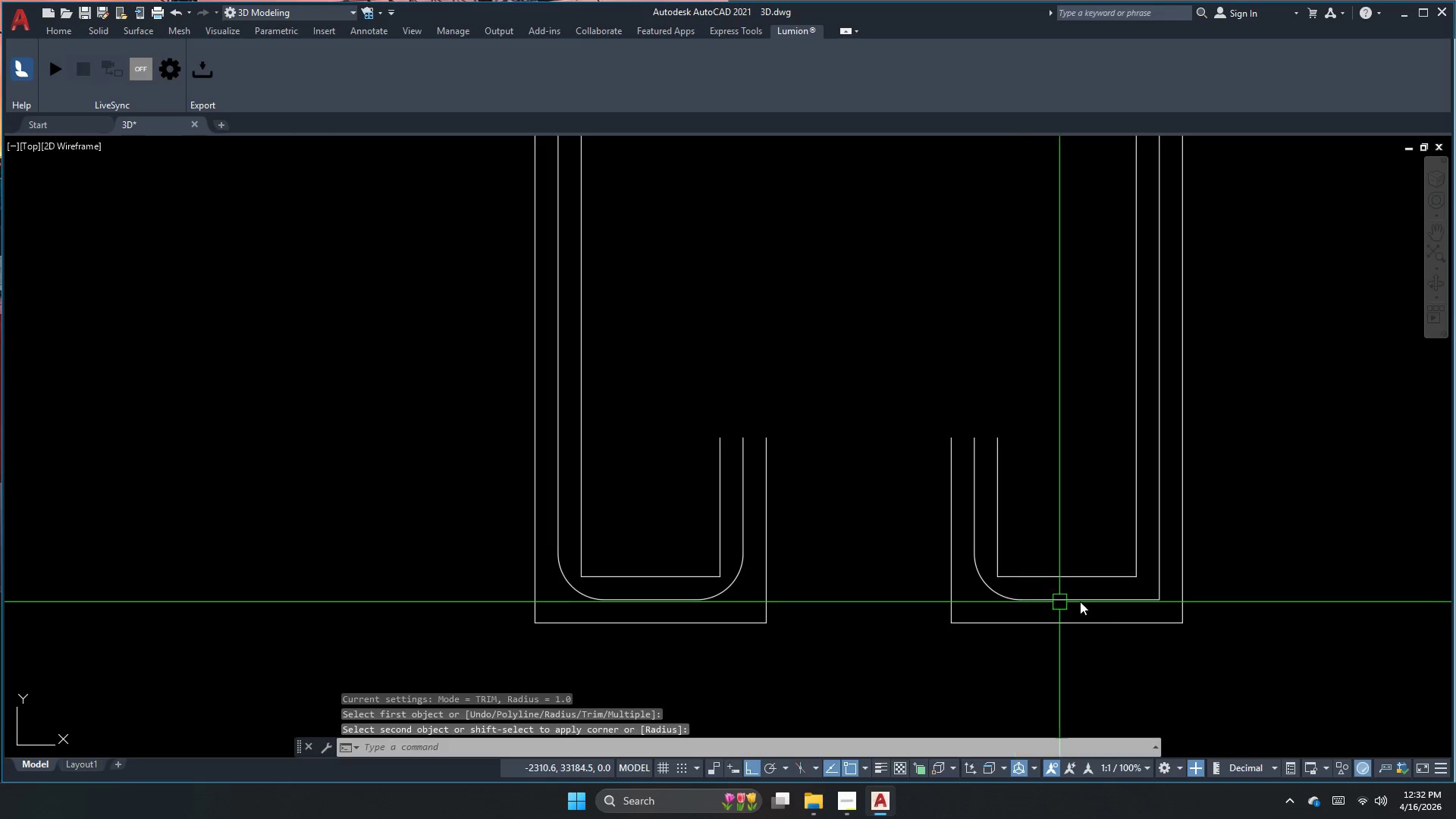 
key(Space)
 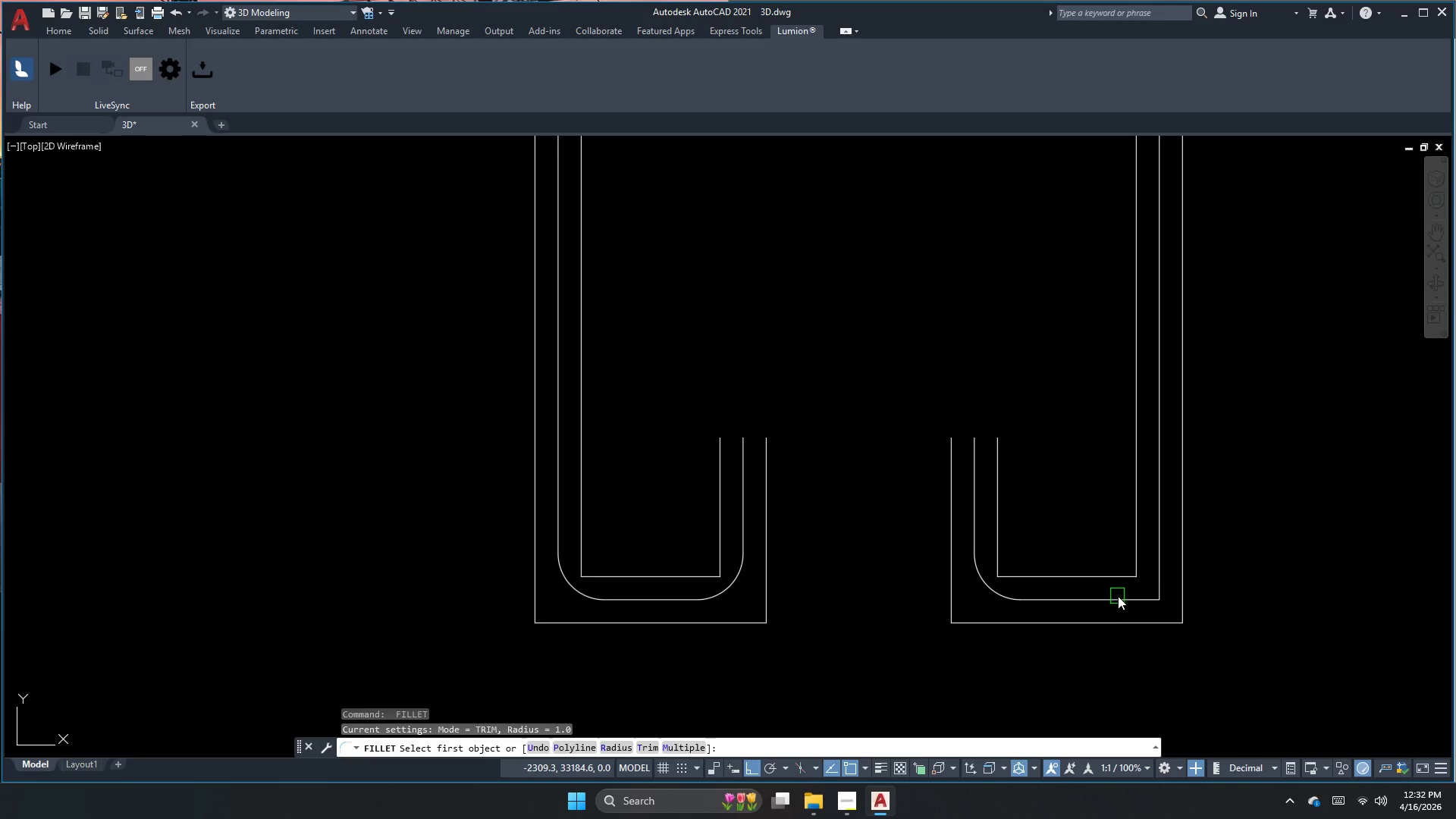 
left_click_drag(start_coordinate=[1121, 597], to_coordinate=[1131, 589])
 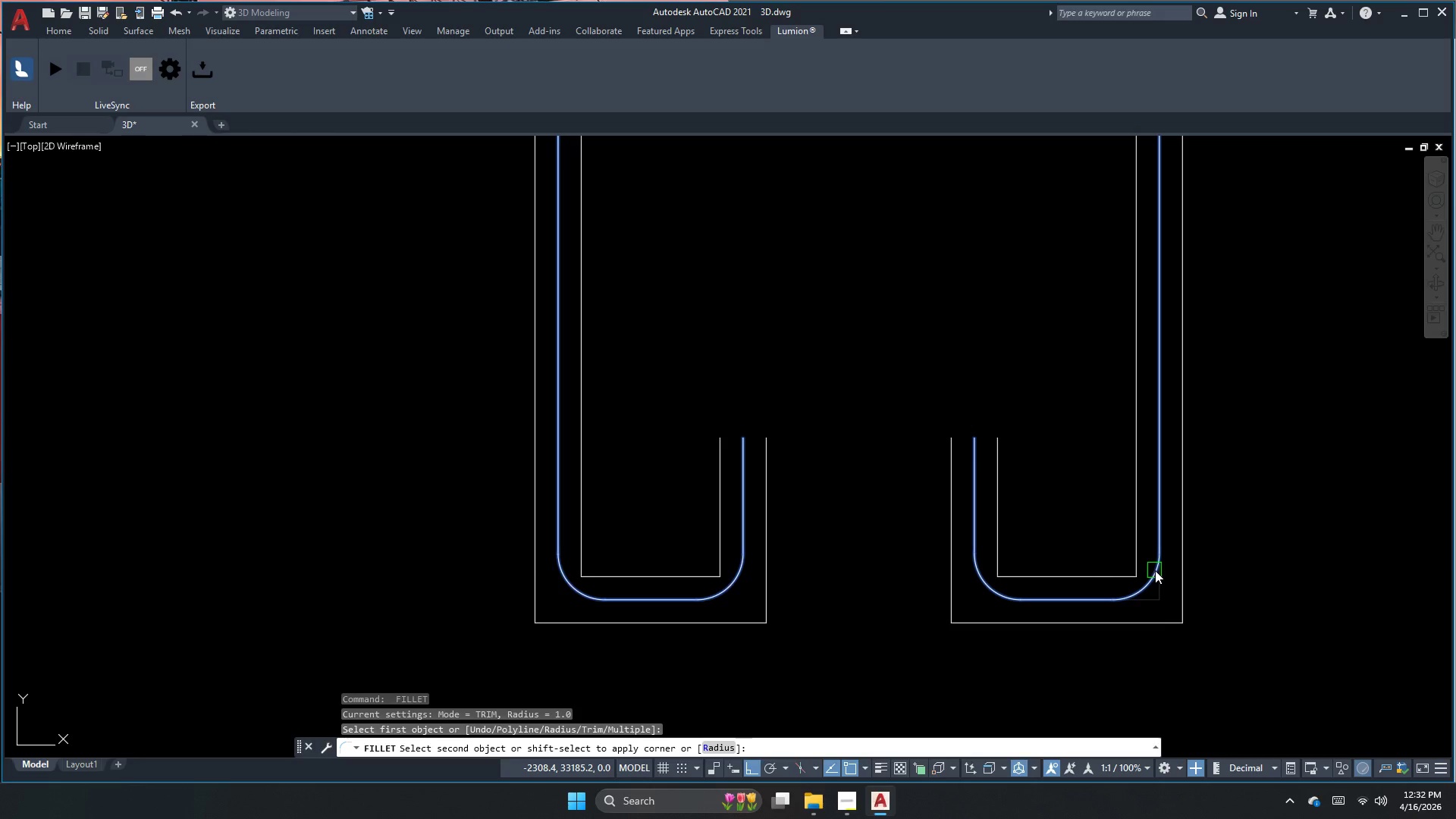 
left_click([1155, 570])
 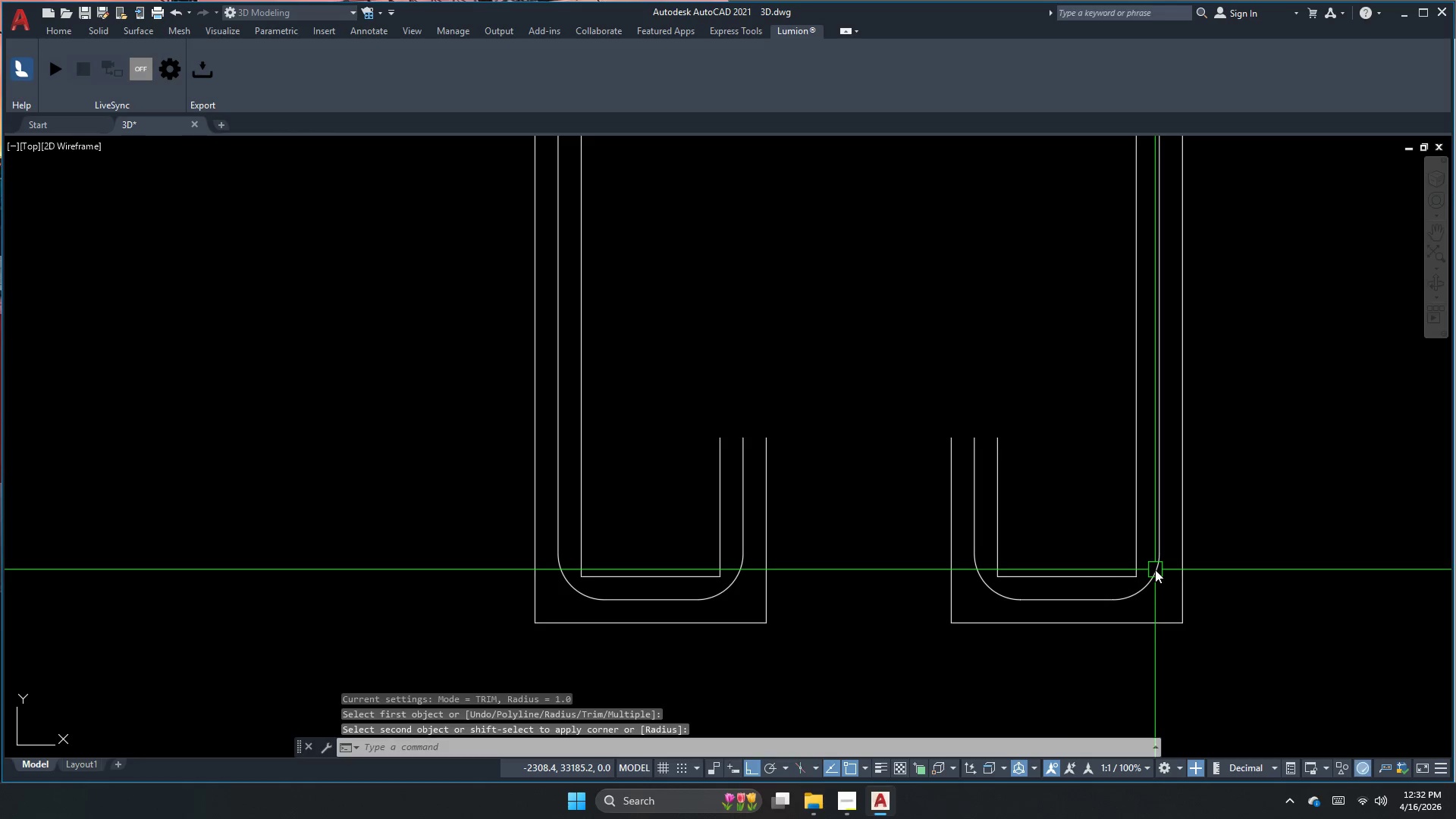 
key(Escape)
 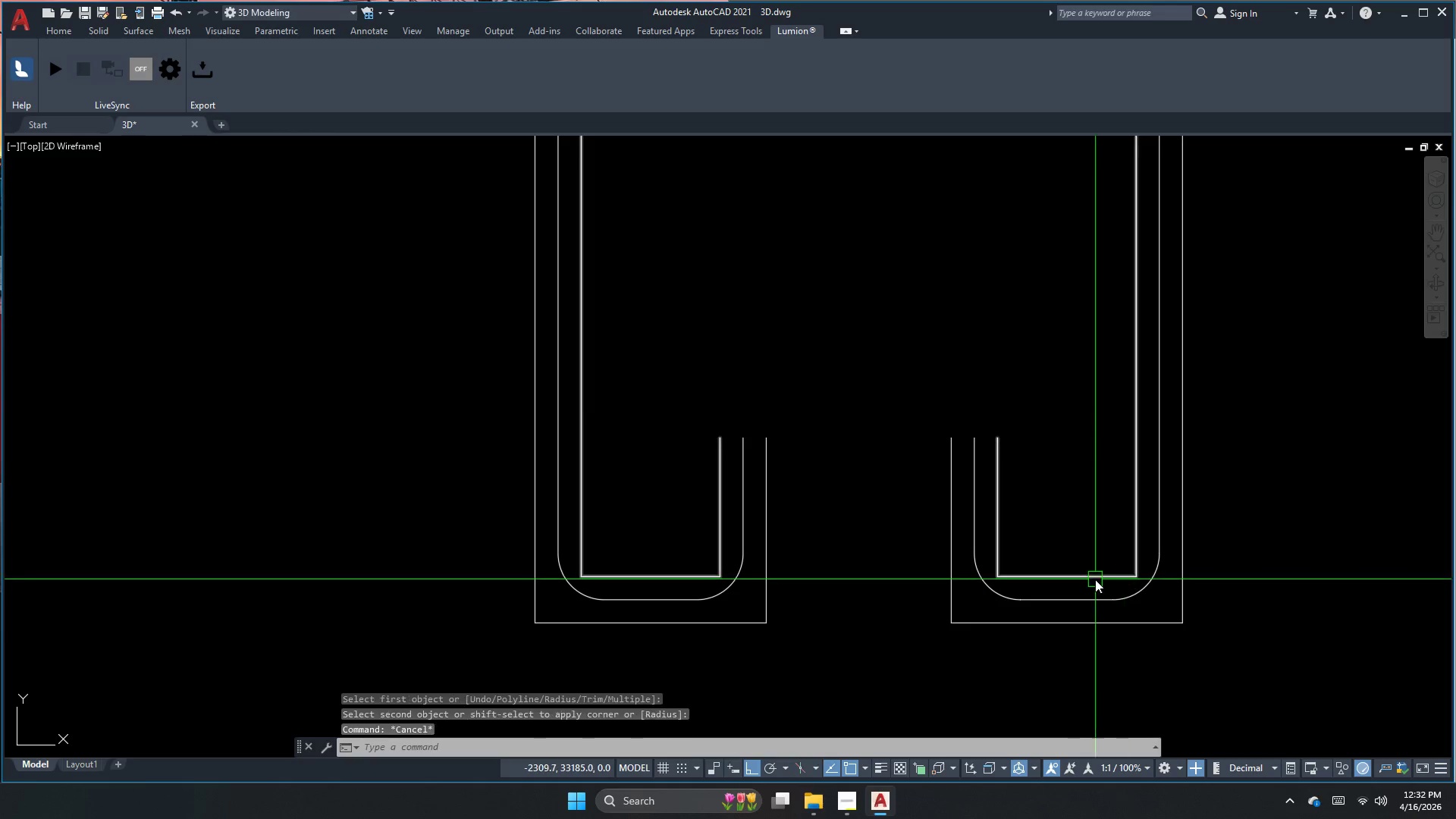 
double_click([1094, 579])
 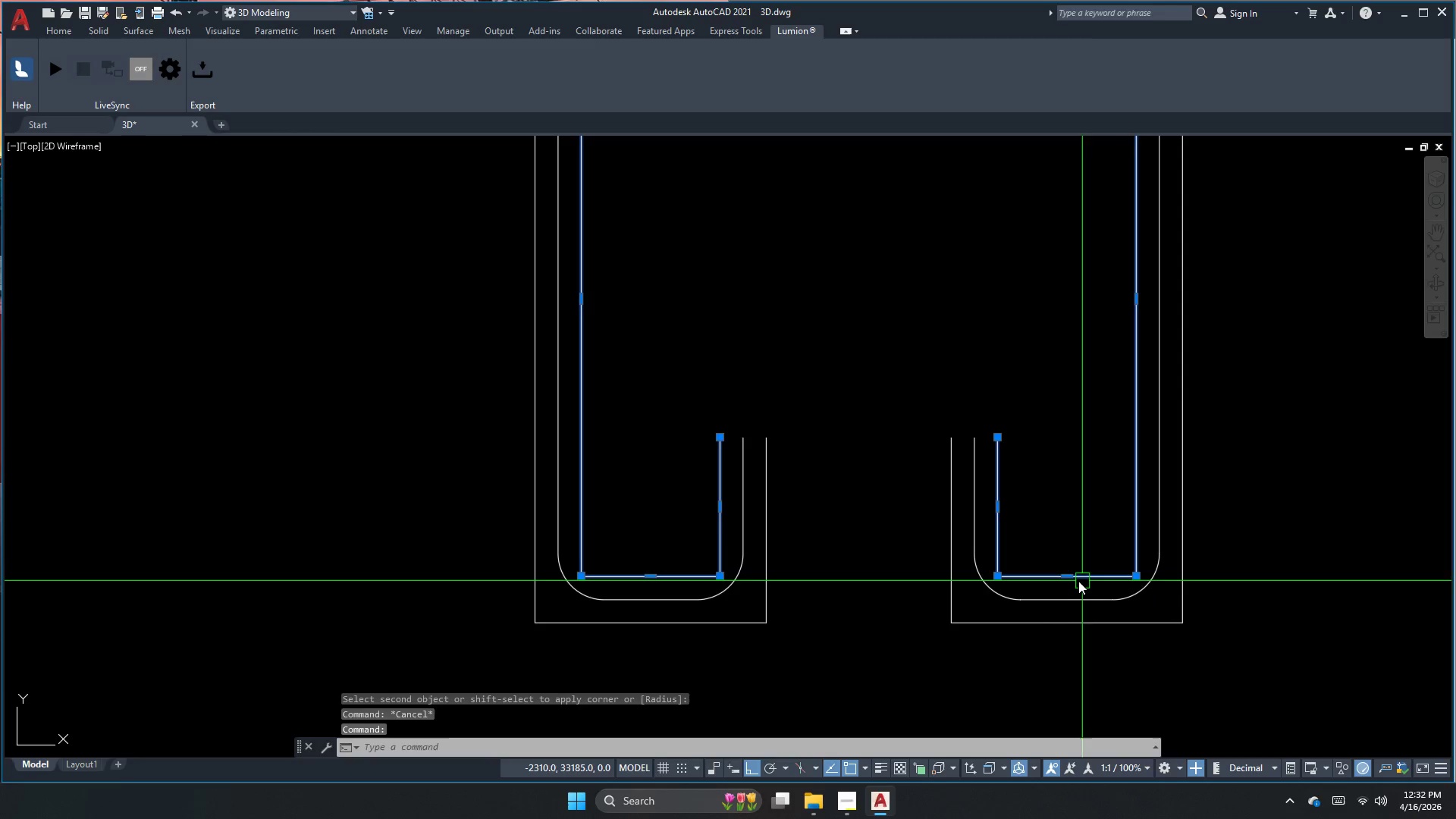 
key(E)
 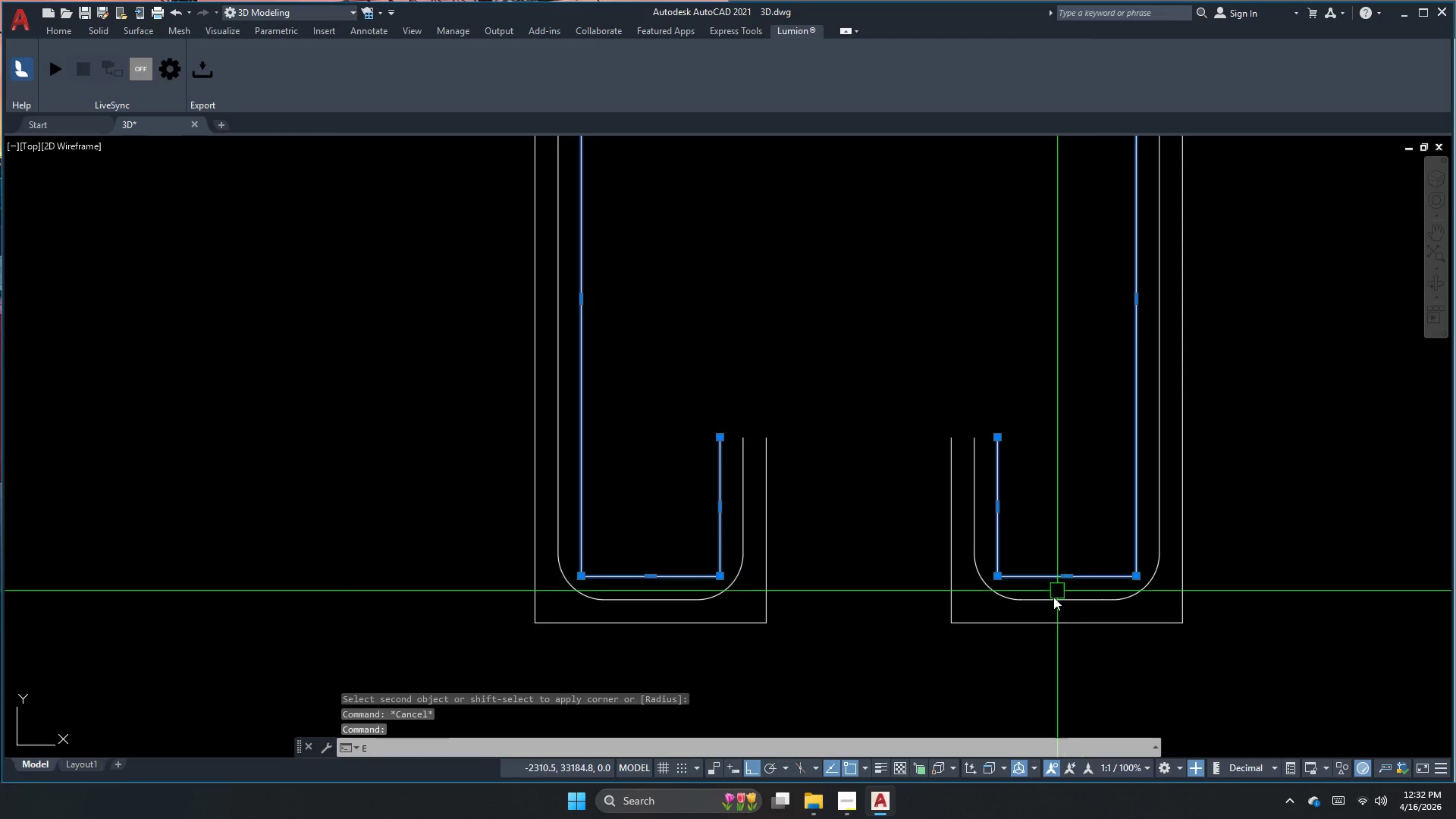 
key(Space)
 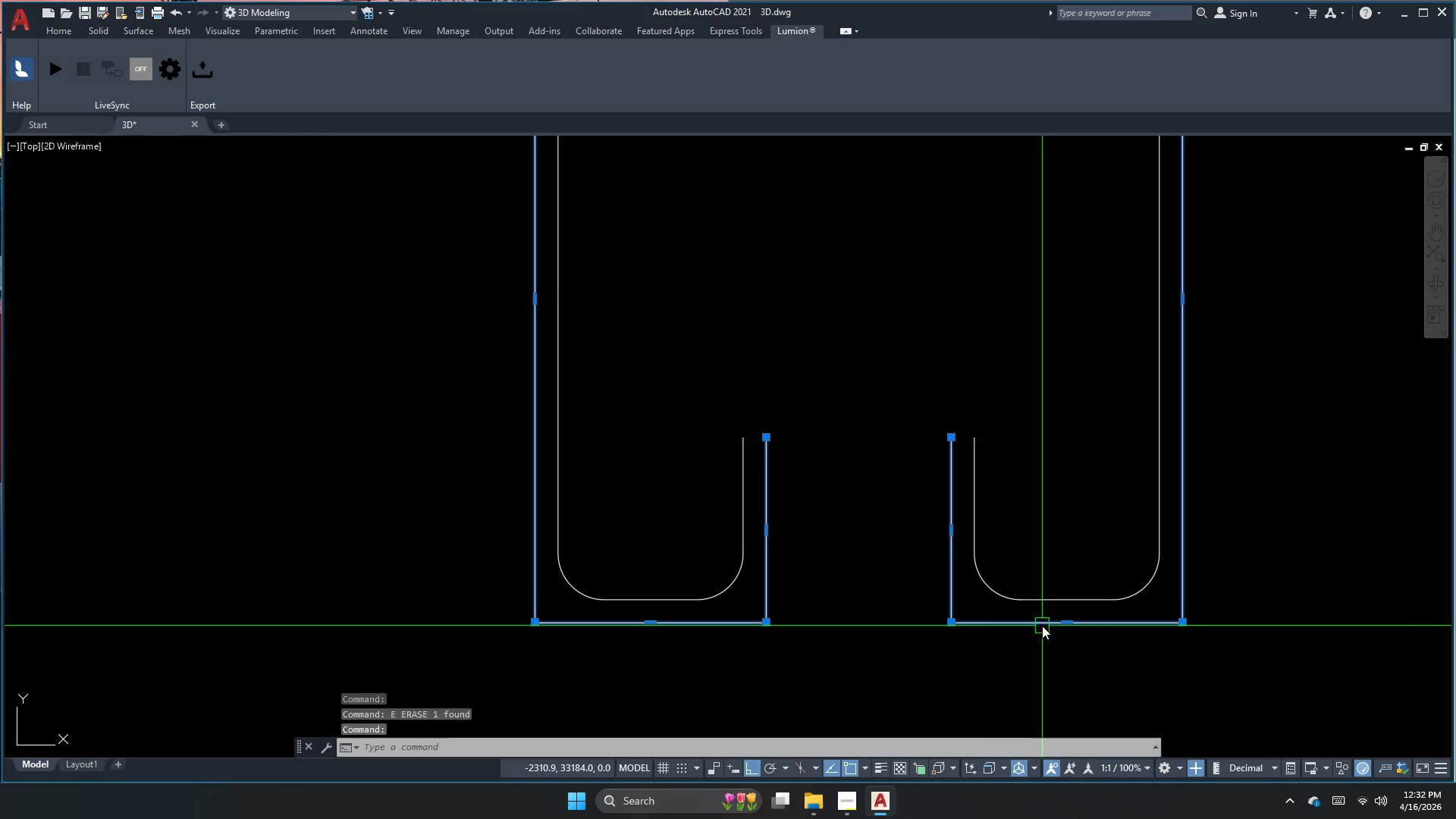 
key(Space)
 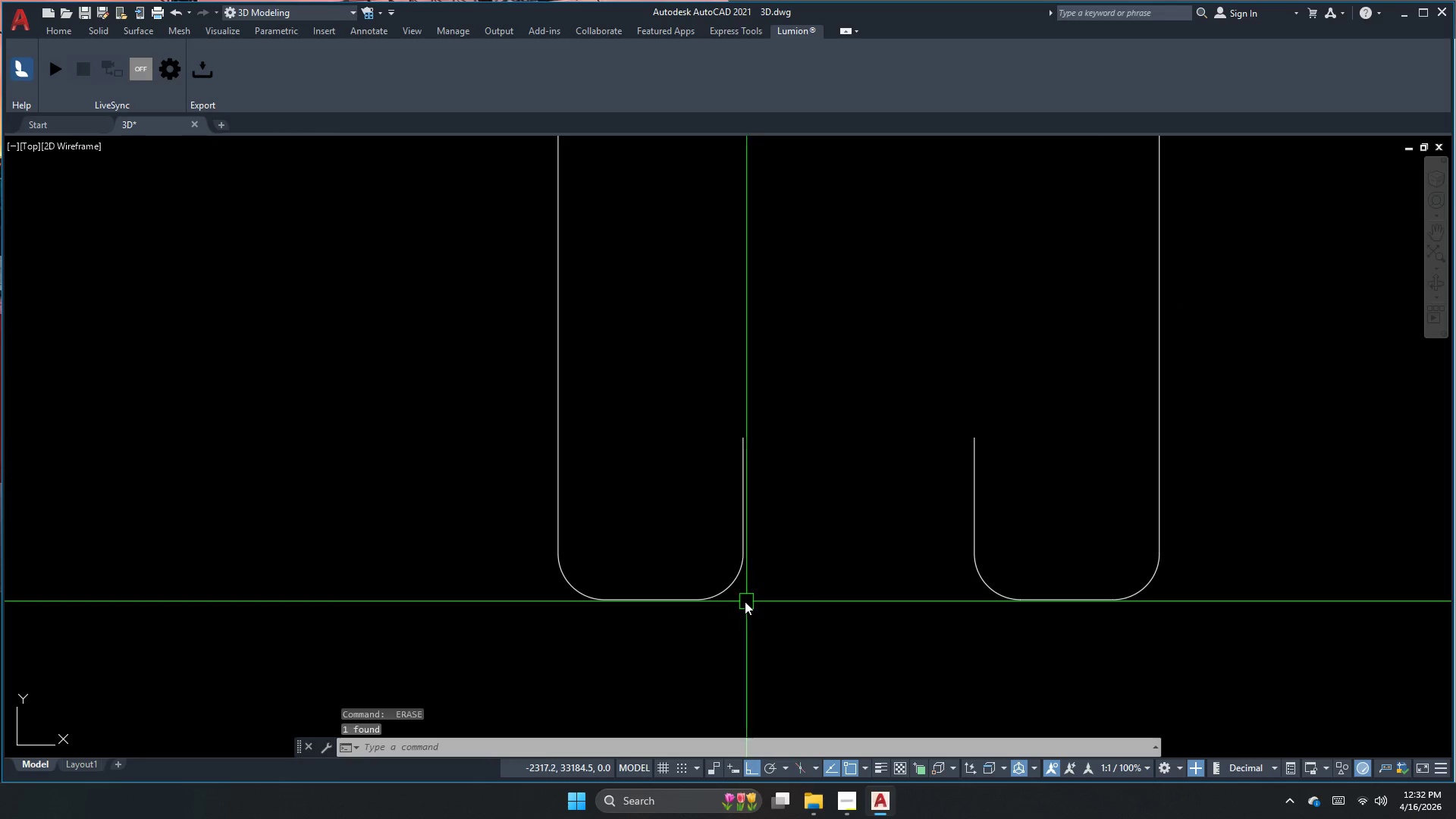 
key(Escape)
 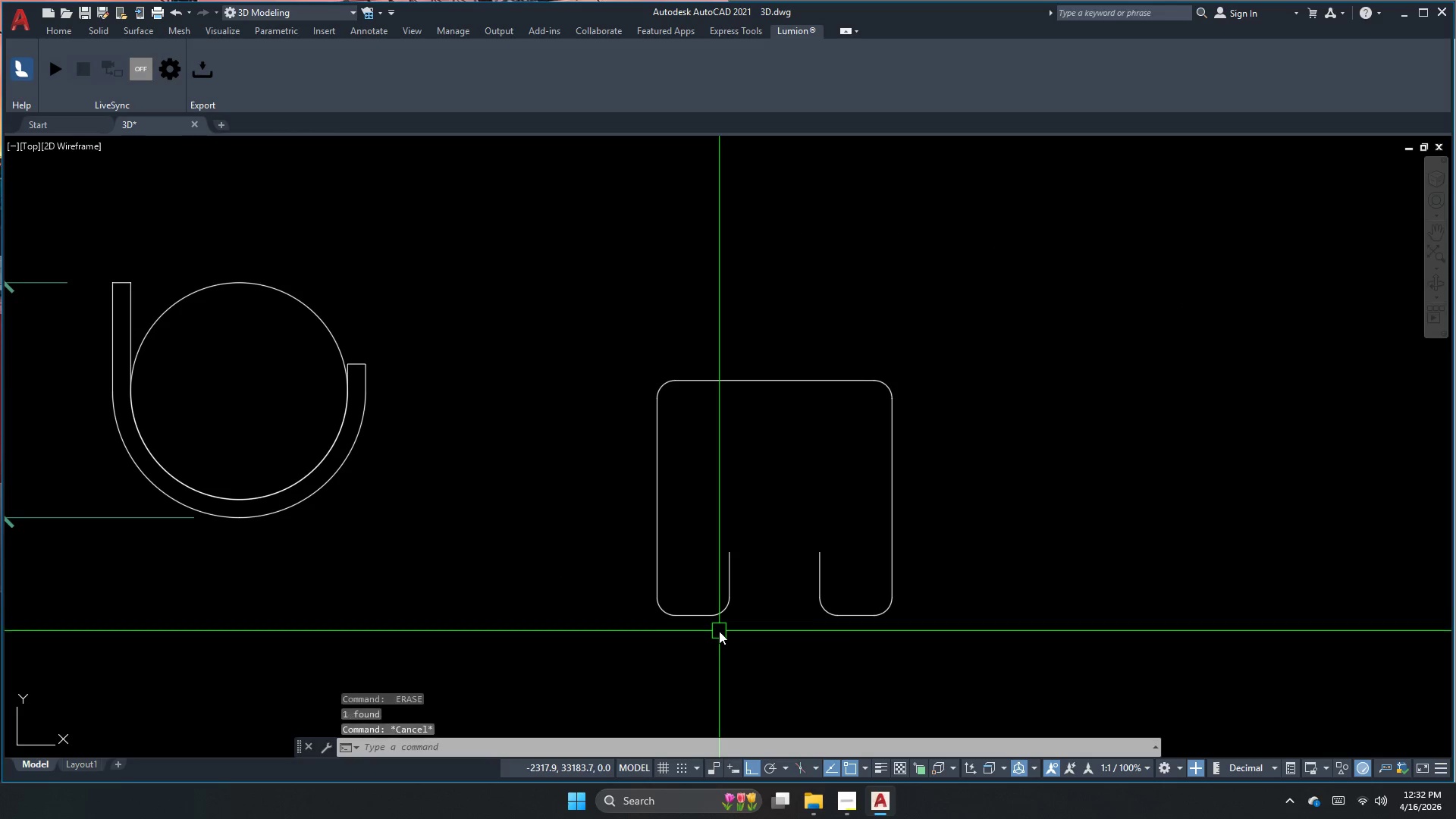 
key(Escape)
 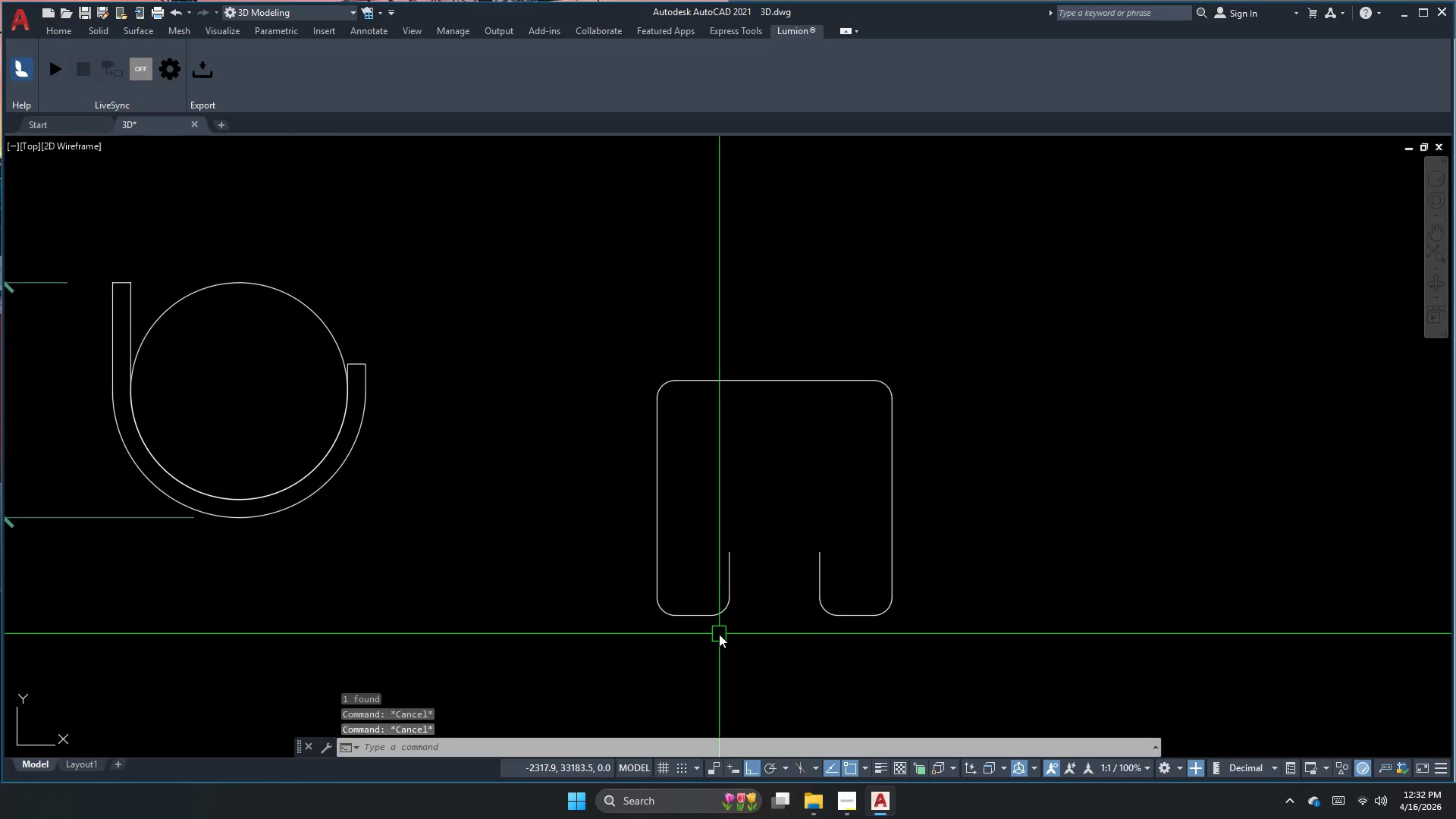 
scroll: coordinate [719, 628], scroll_direction: down, amount: 2.0
 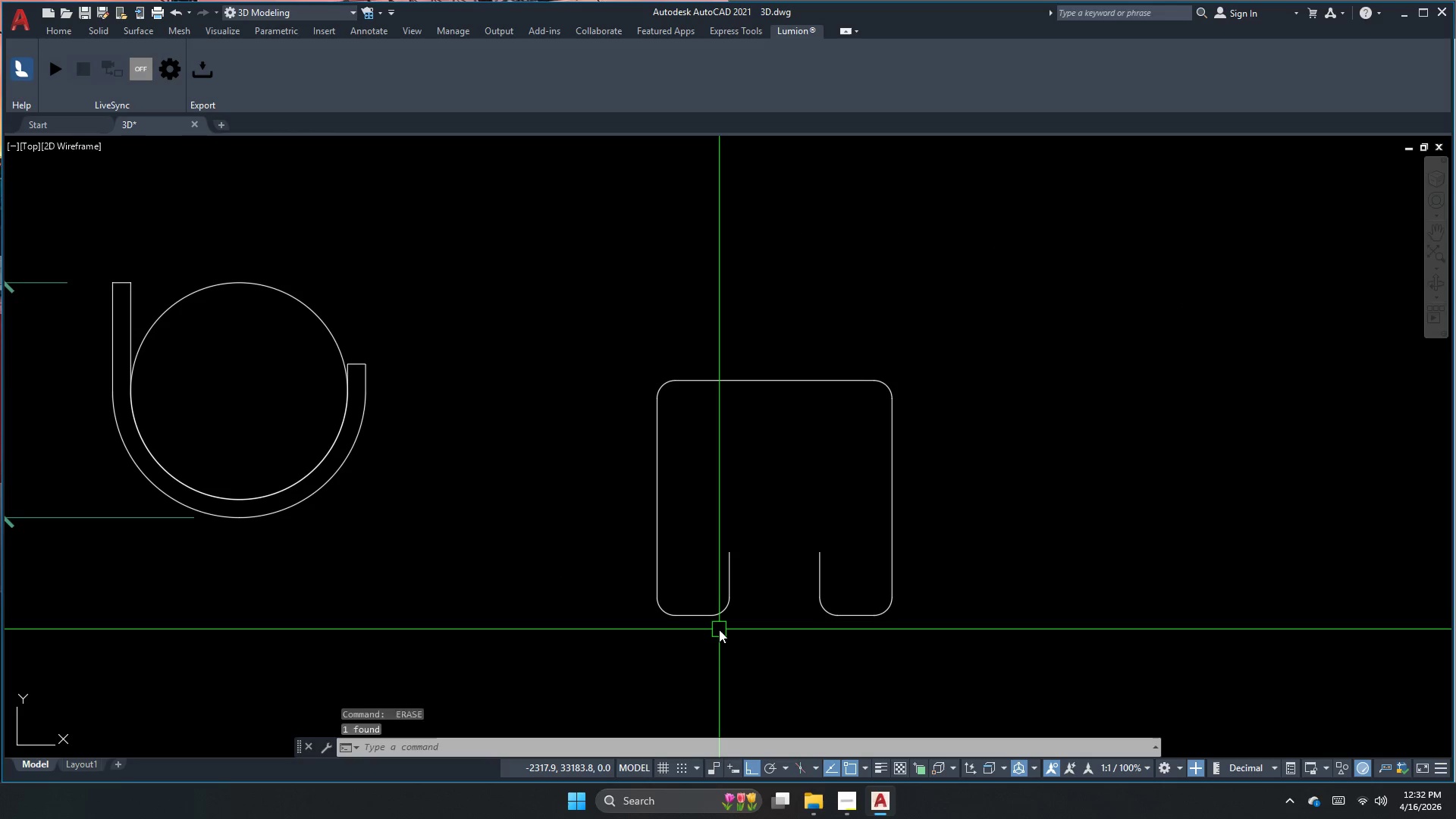 
key(O)
 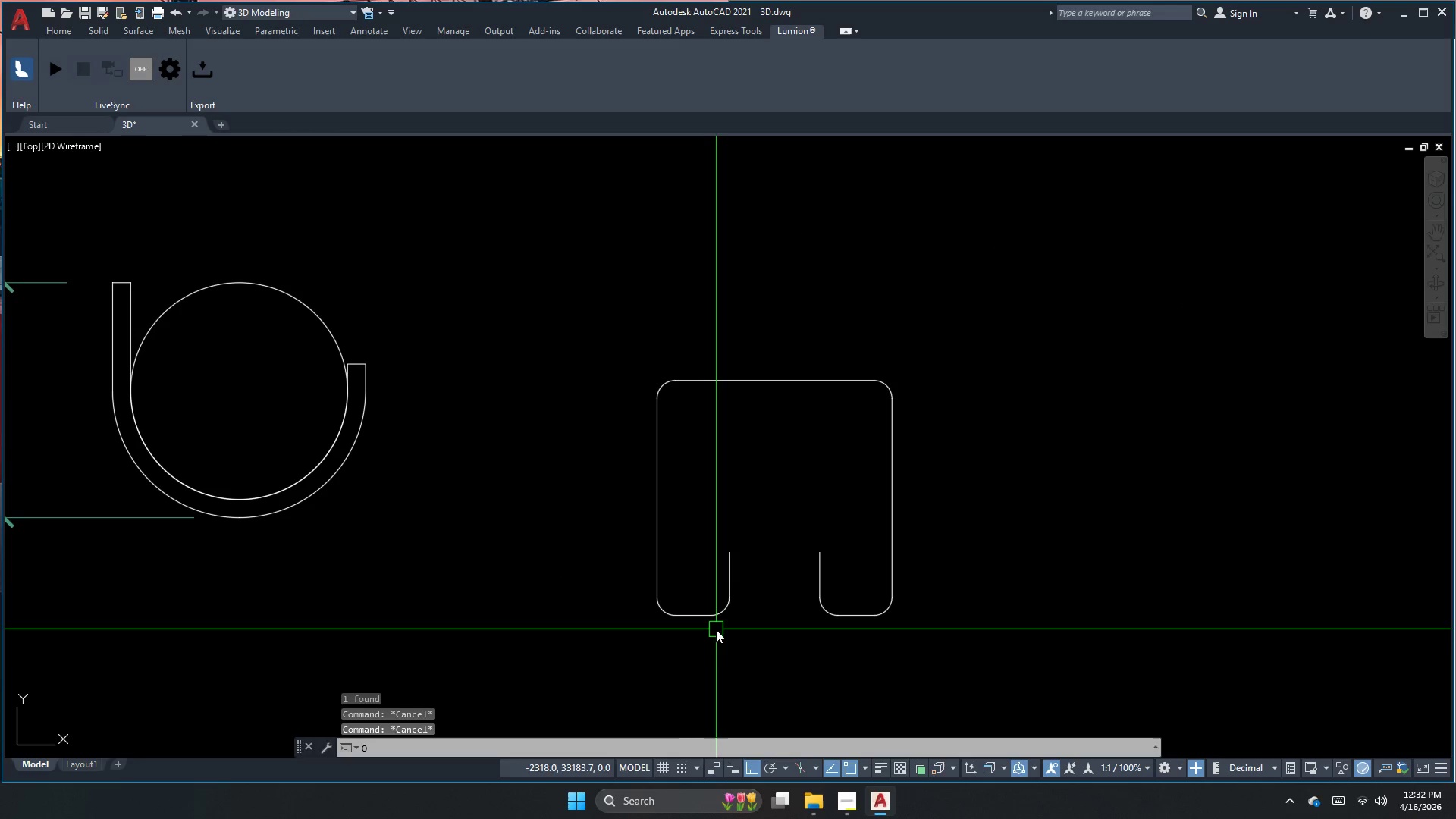 
key(Space)
 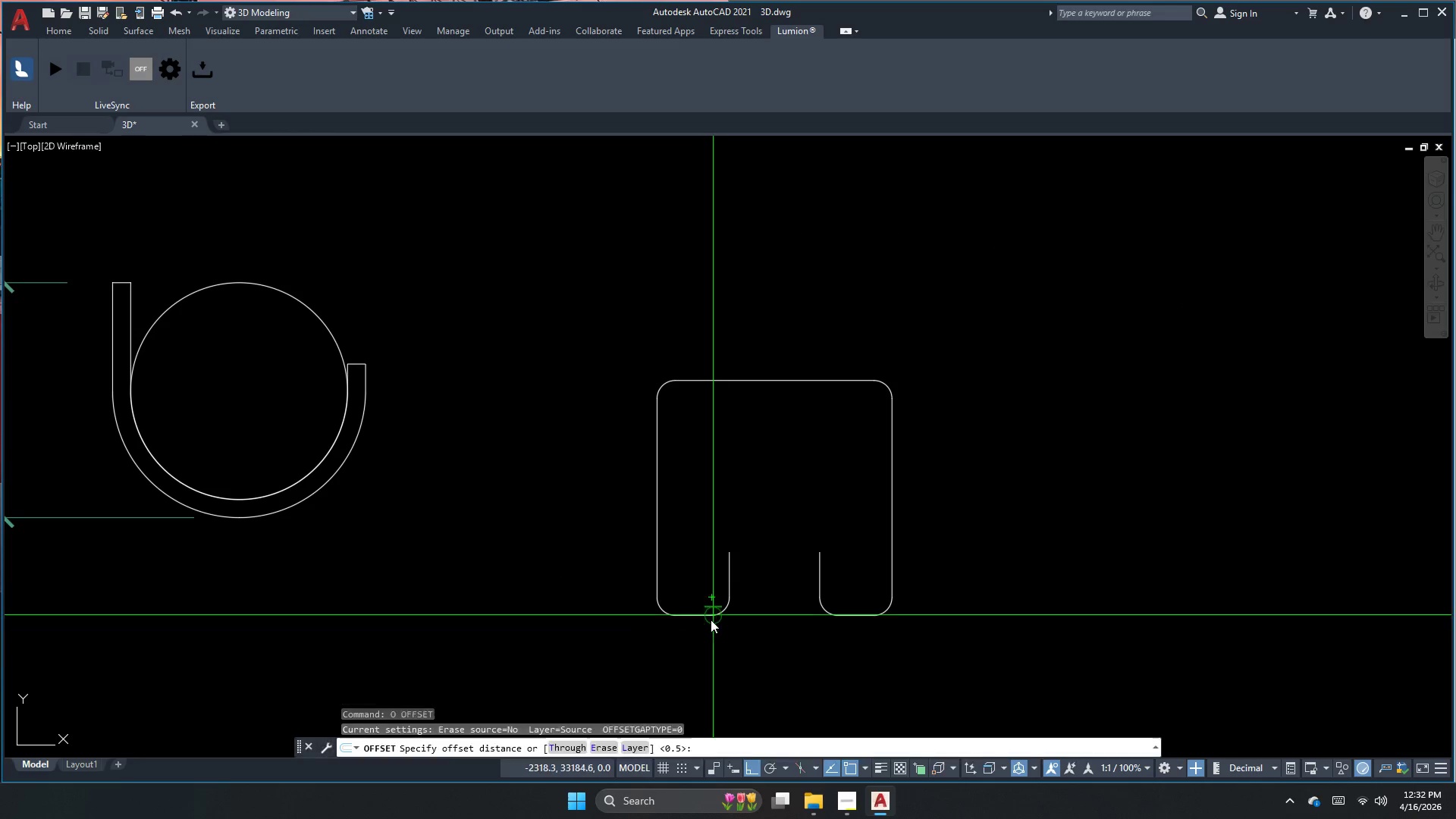 
key(Space)
 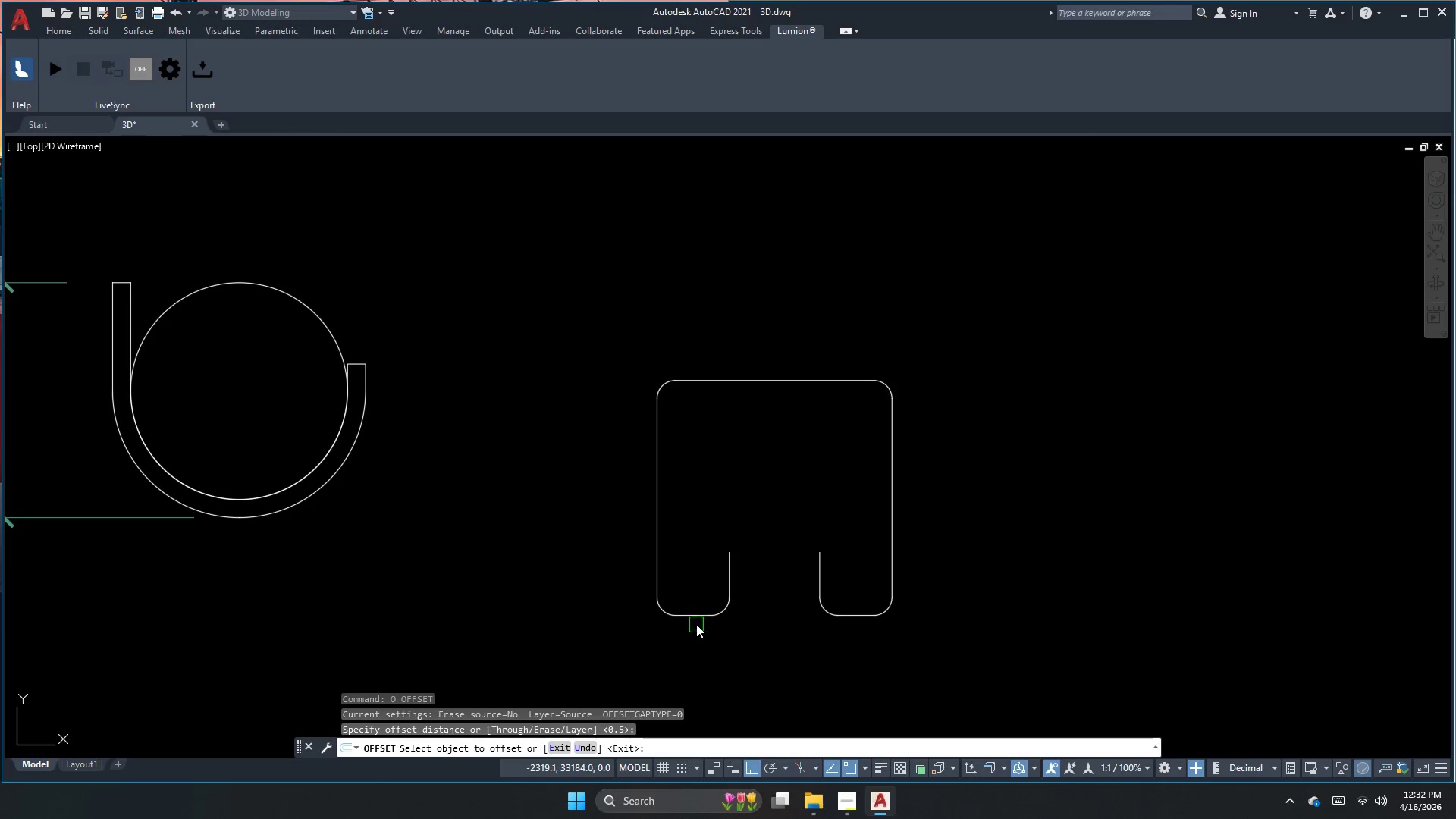 
left_click_drag(start_coordinate=[697, 617], to_coordinate=[698, 609])
 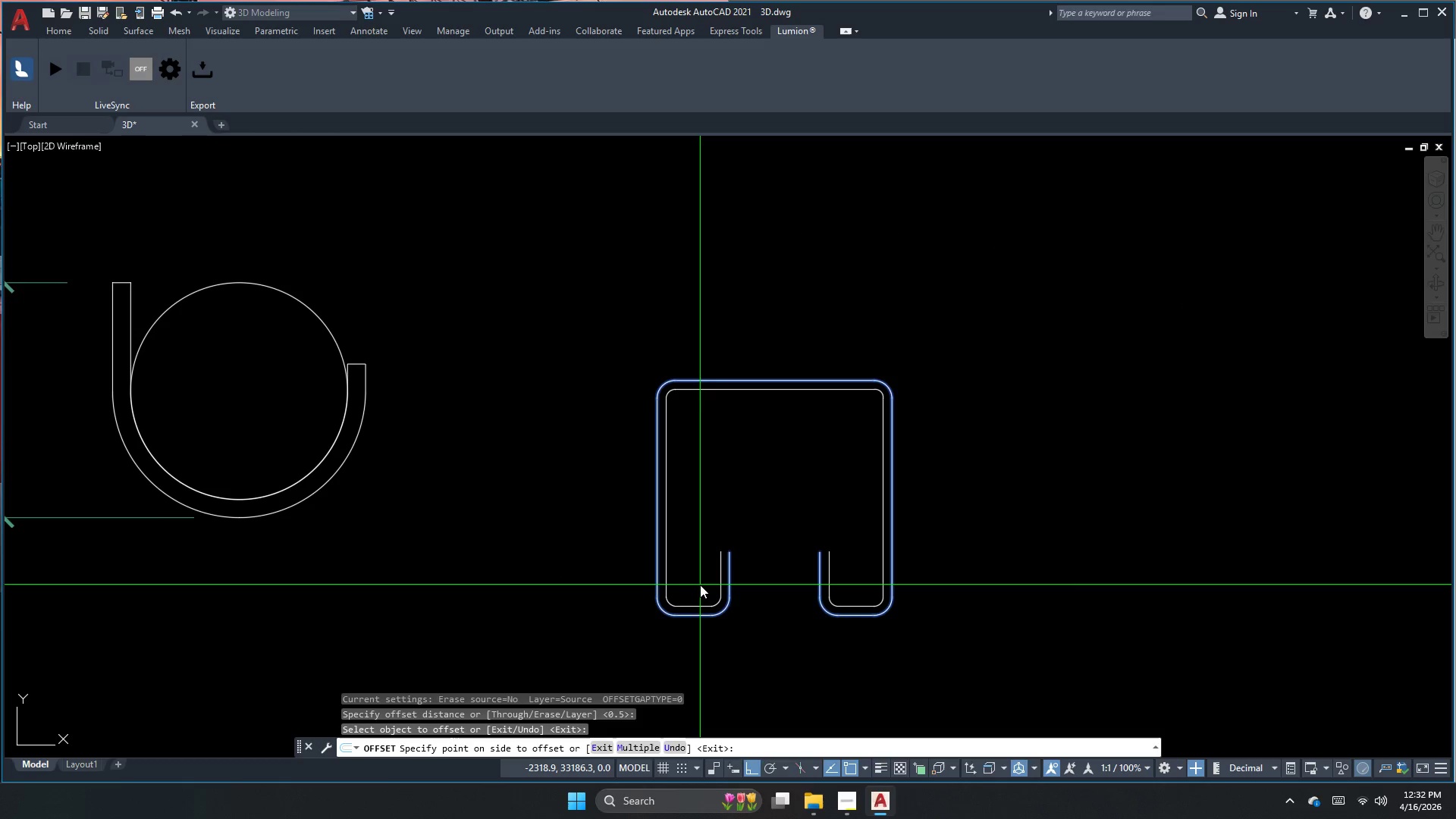 
left_click([700, 584])
 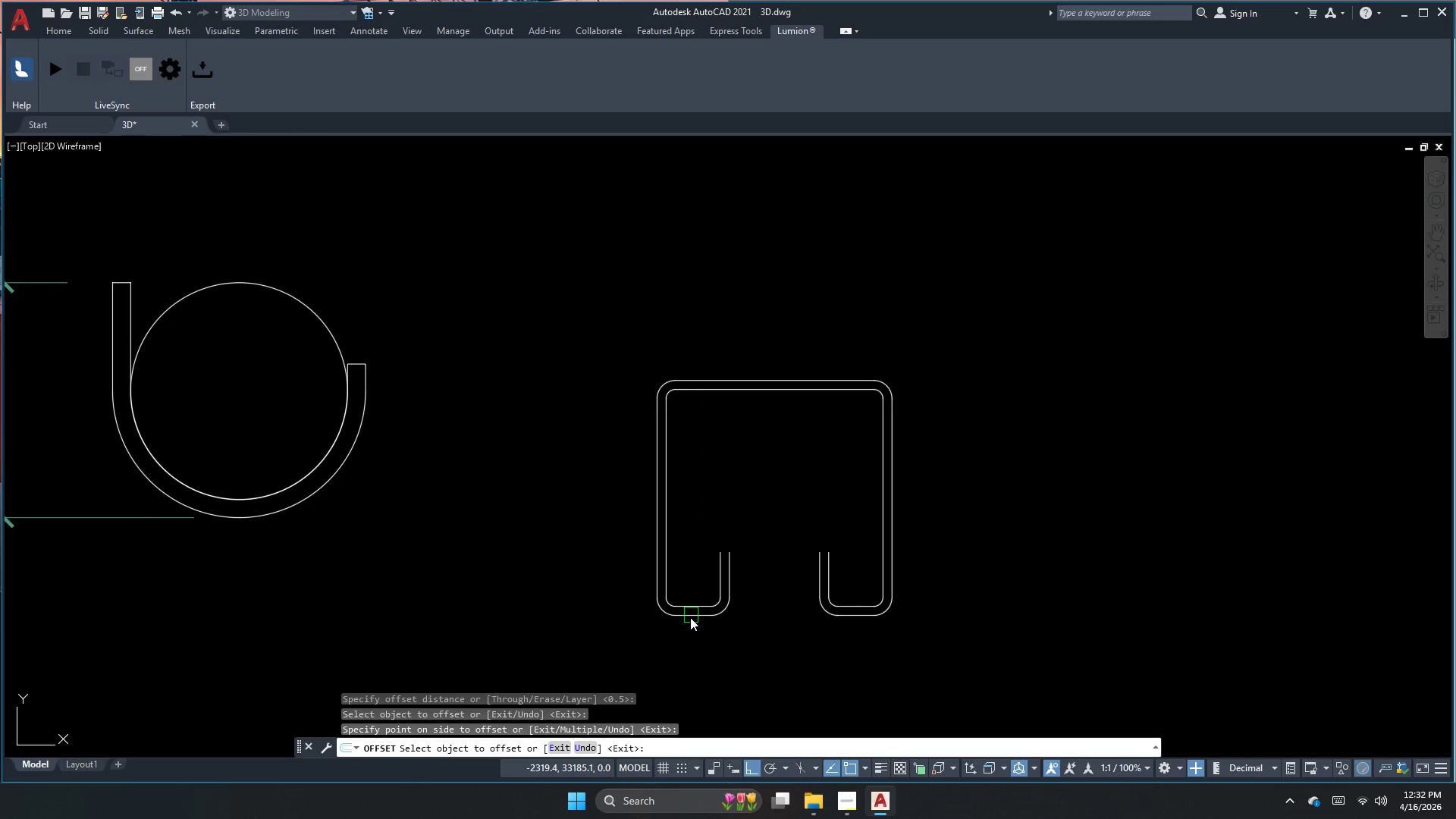 
left_click([690, 619])
 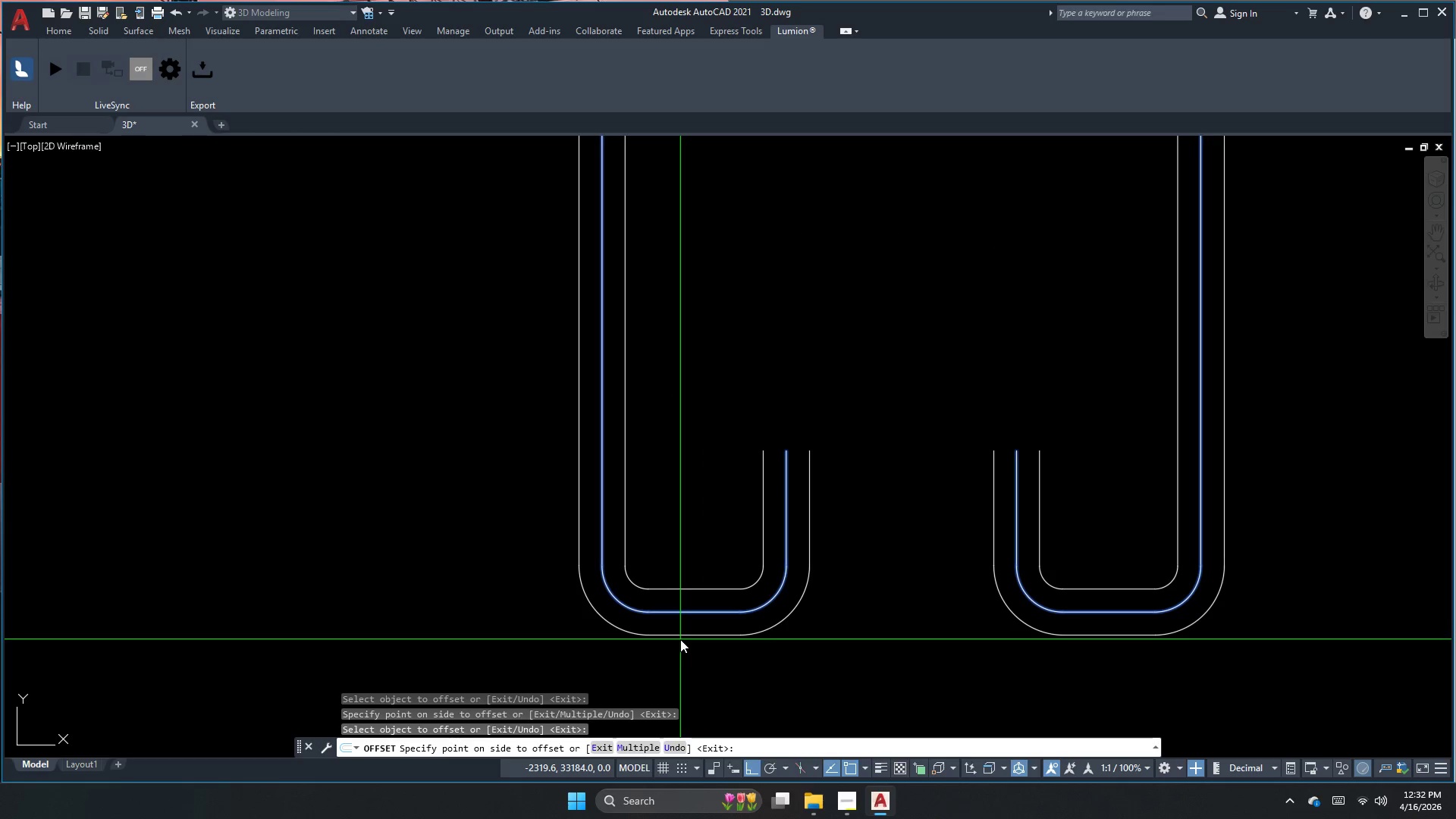 
scroll: coordinate [689, 619], scroll_direction: up, amount: 2.0
 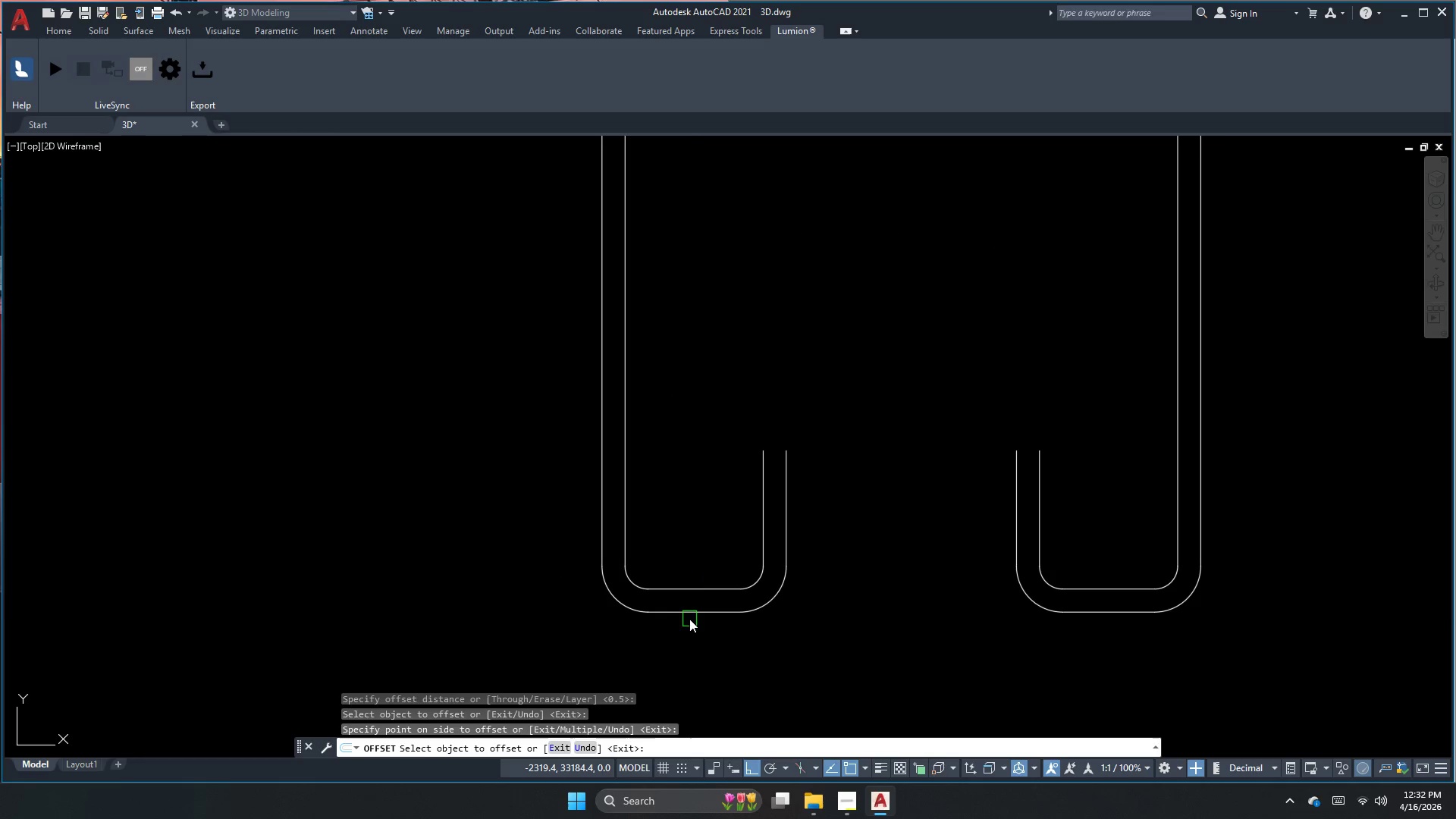 
left_click([679, 640])
 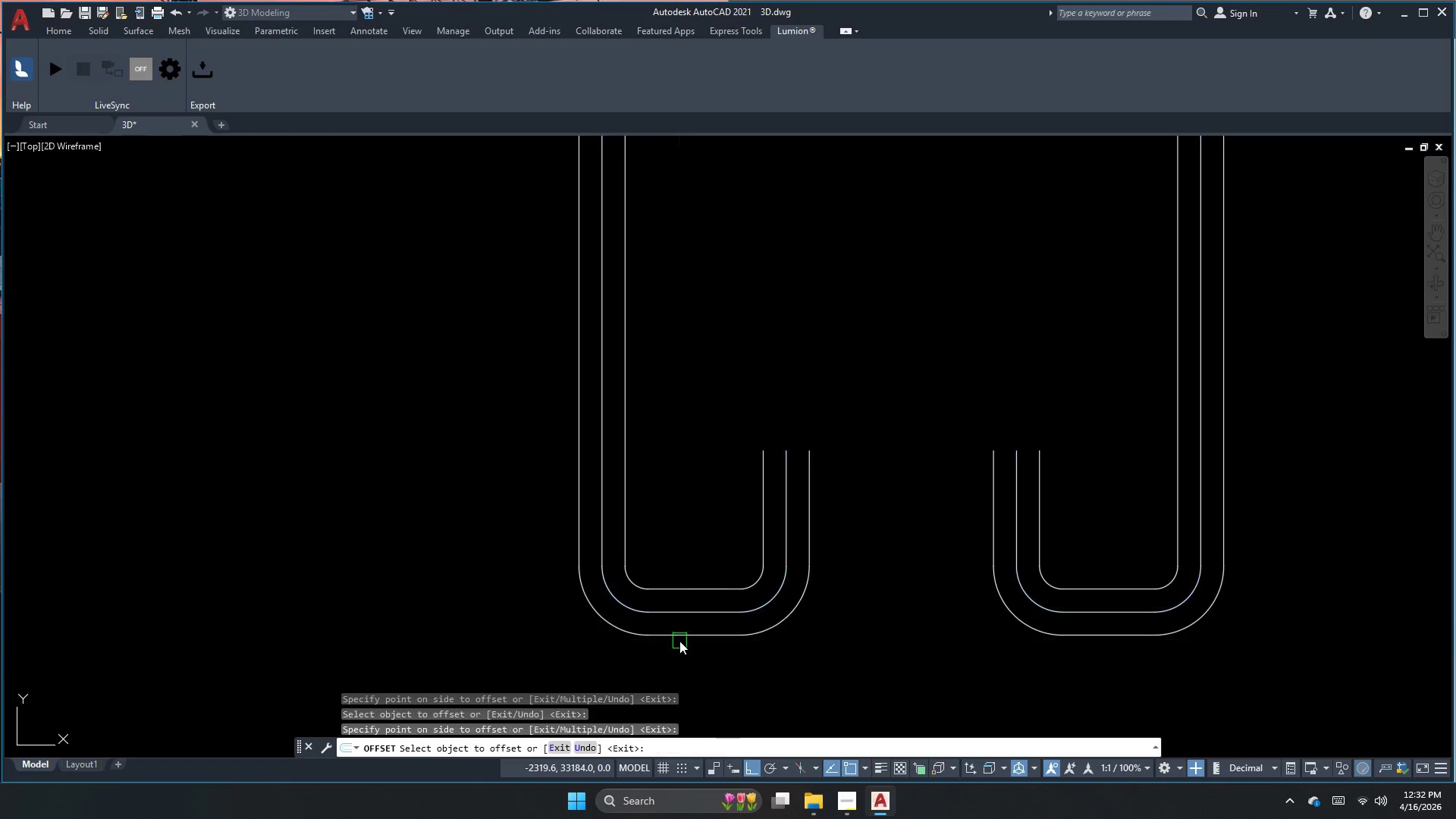 
key(Escape)
 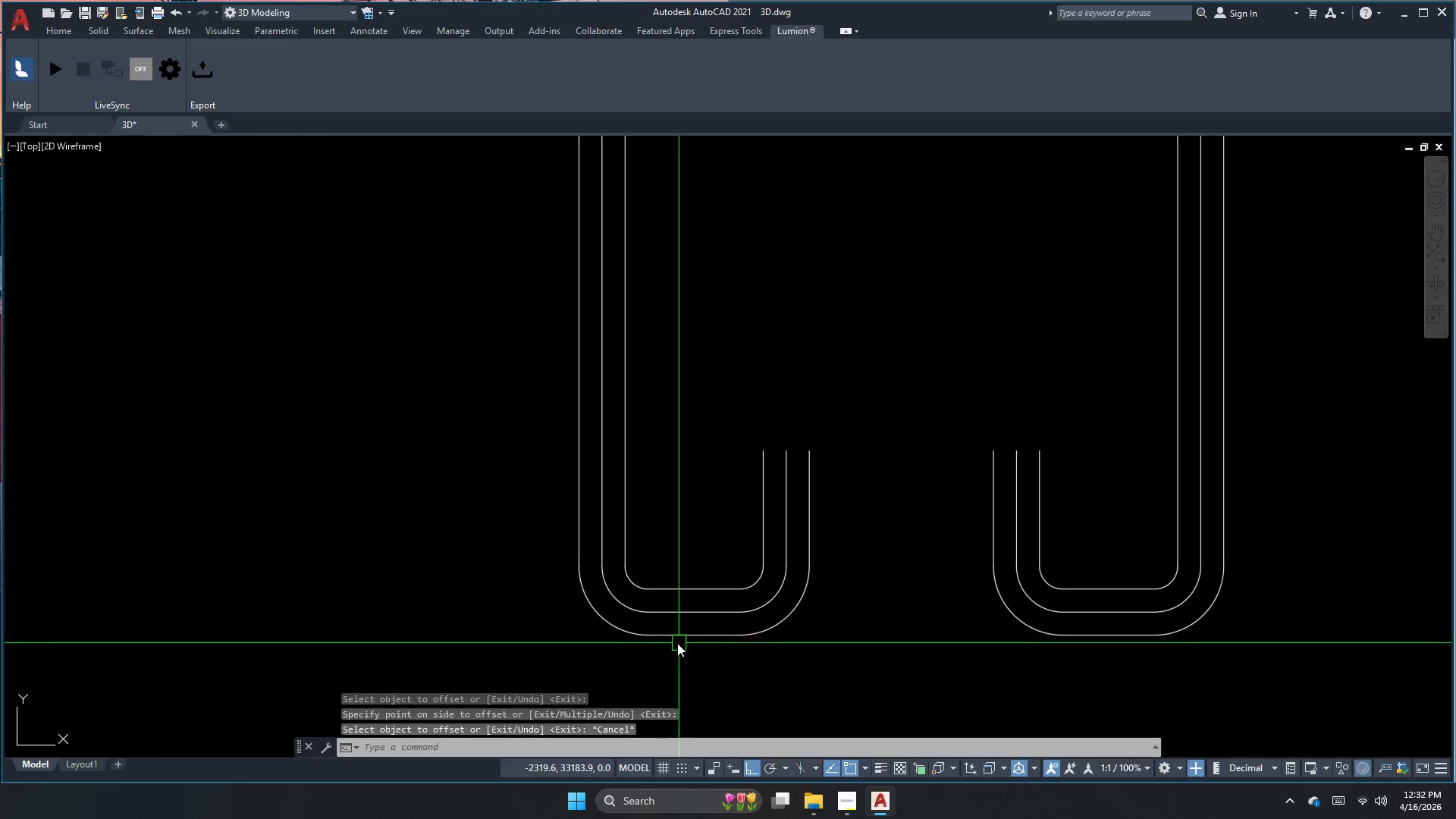 
key(Escape)
 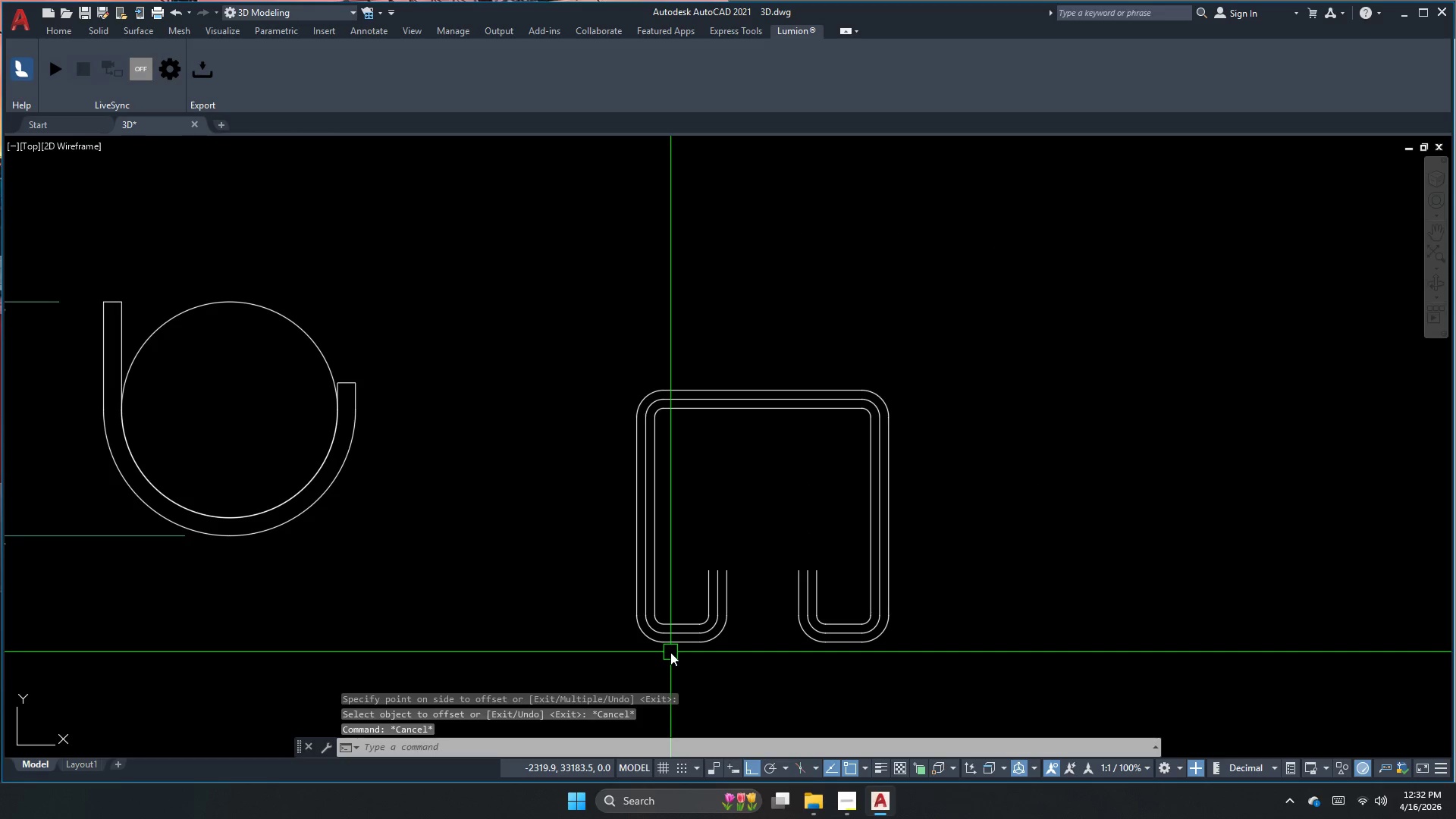 
scroll: coordinate [672, 648], scroll_direction: down, amount: 2.0
 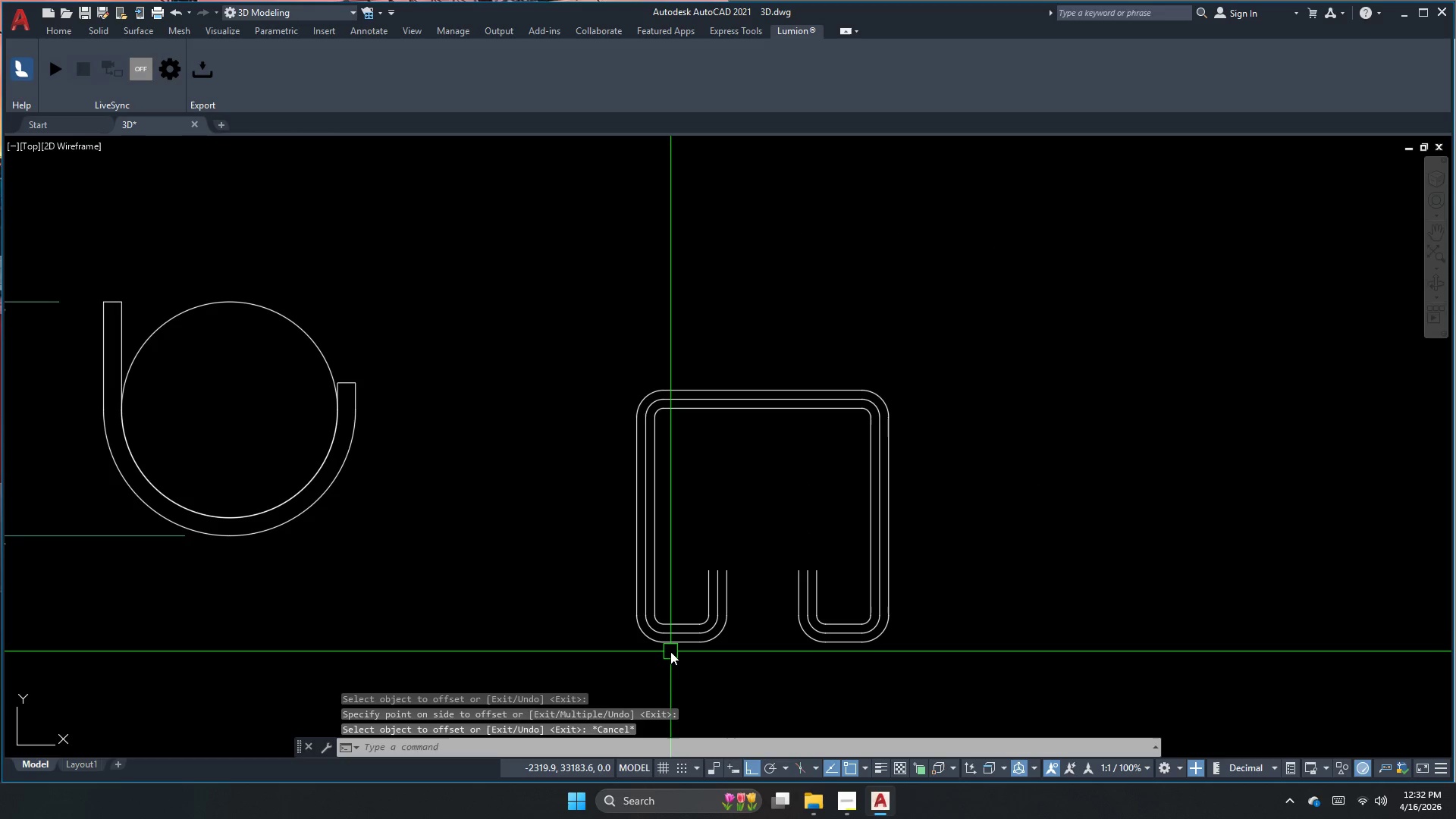 
key(Escape)
type(pl )
 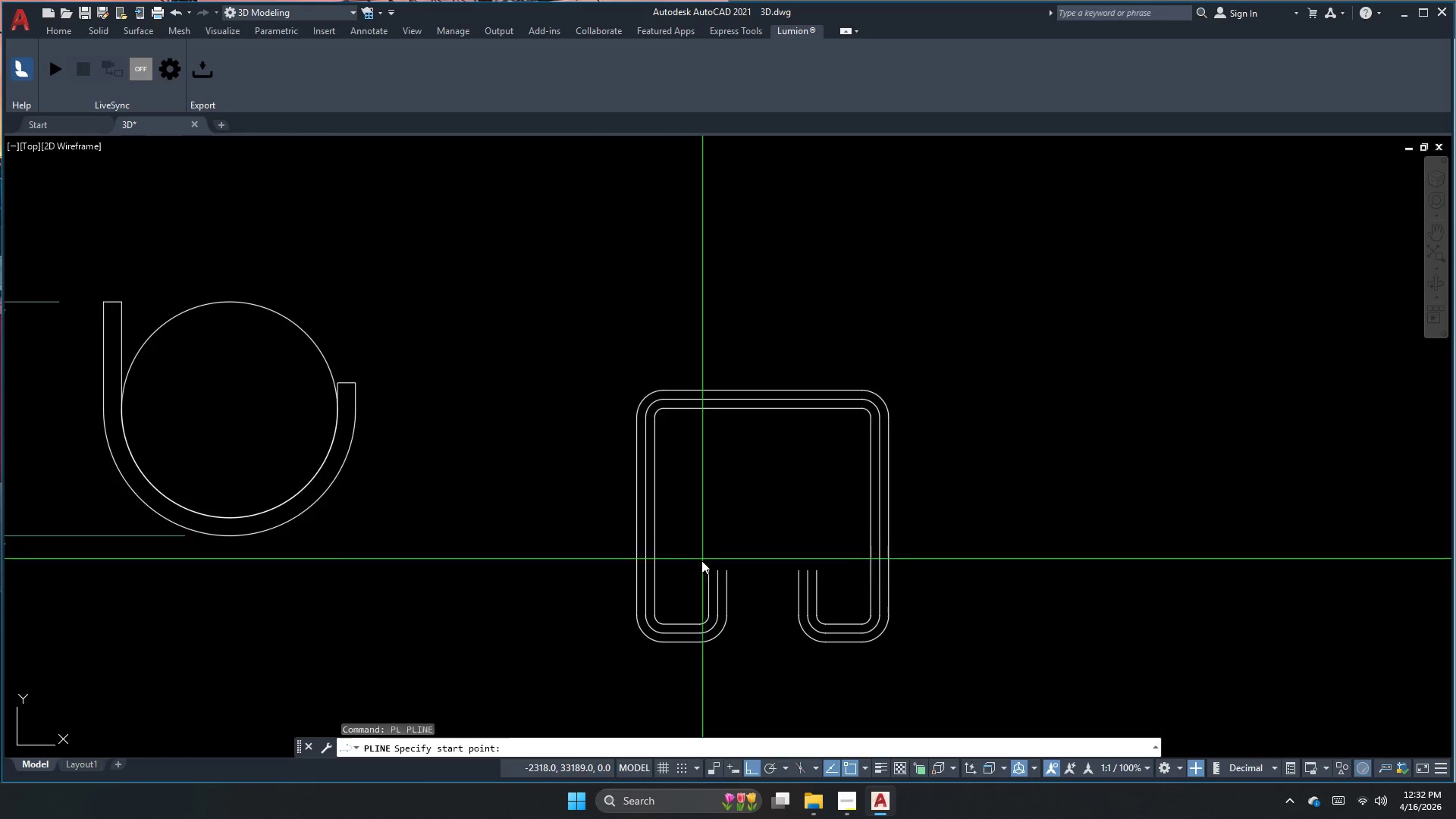 
scroll: coordinate [701, 562], scroll_direction: up, amount: 1.0
 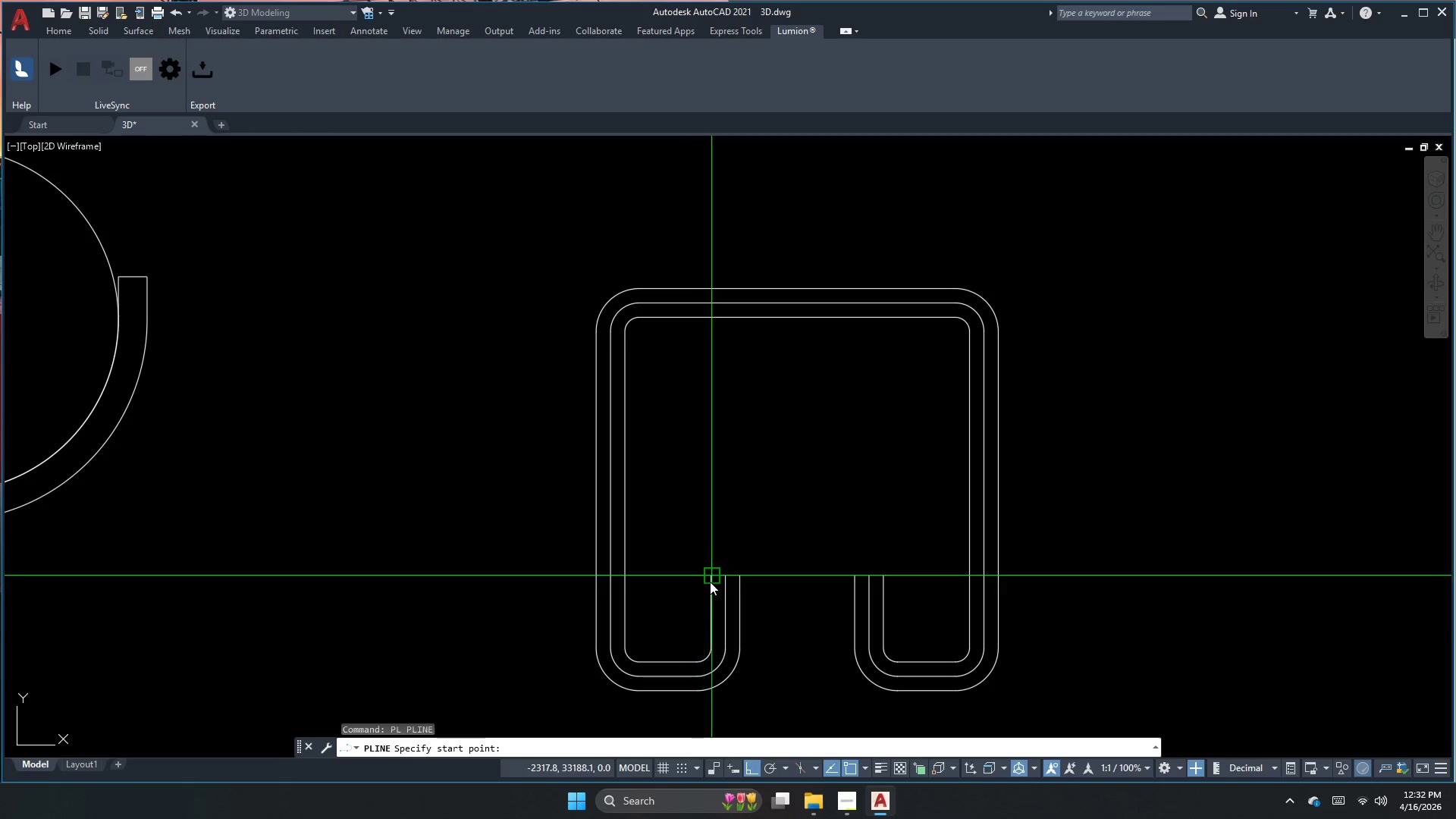 
left_click([712, 579])
 